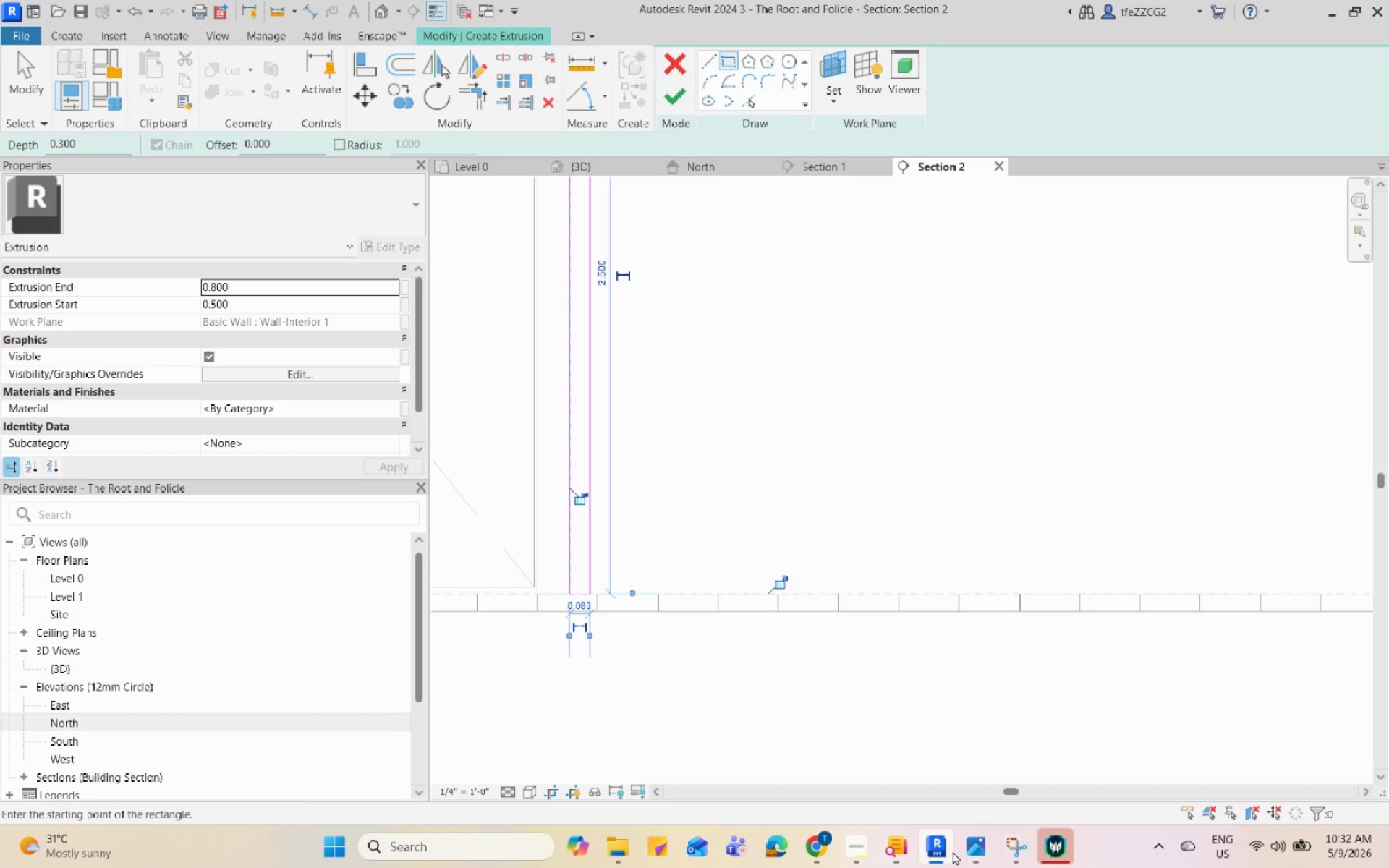 
left_click([967, 853])
 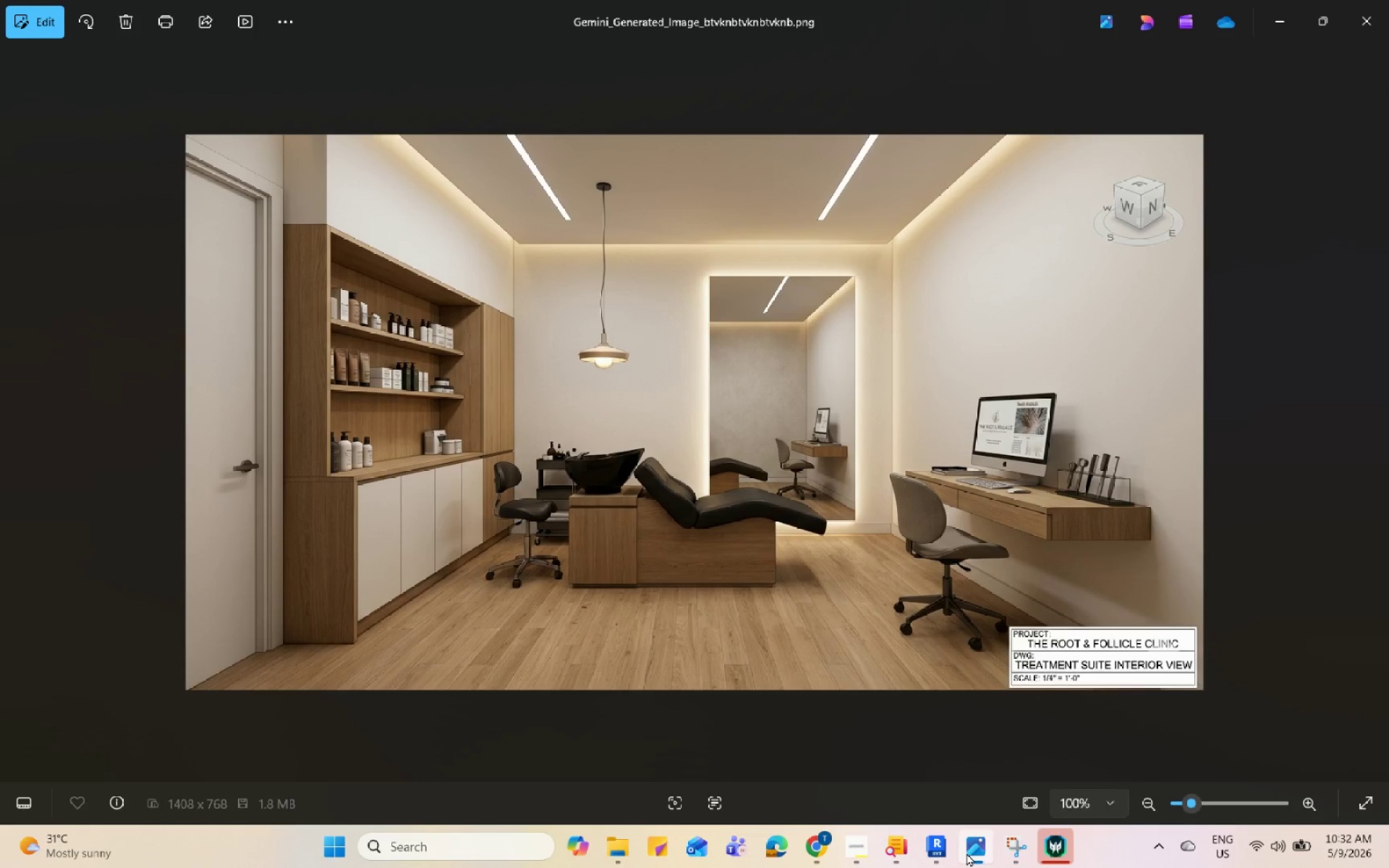 
left_click([967, 853])
 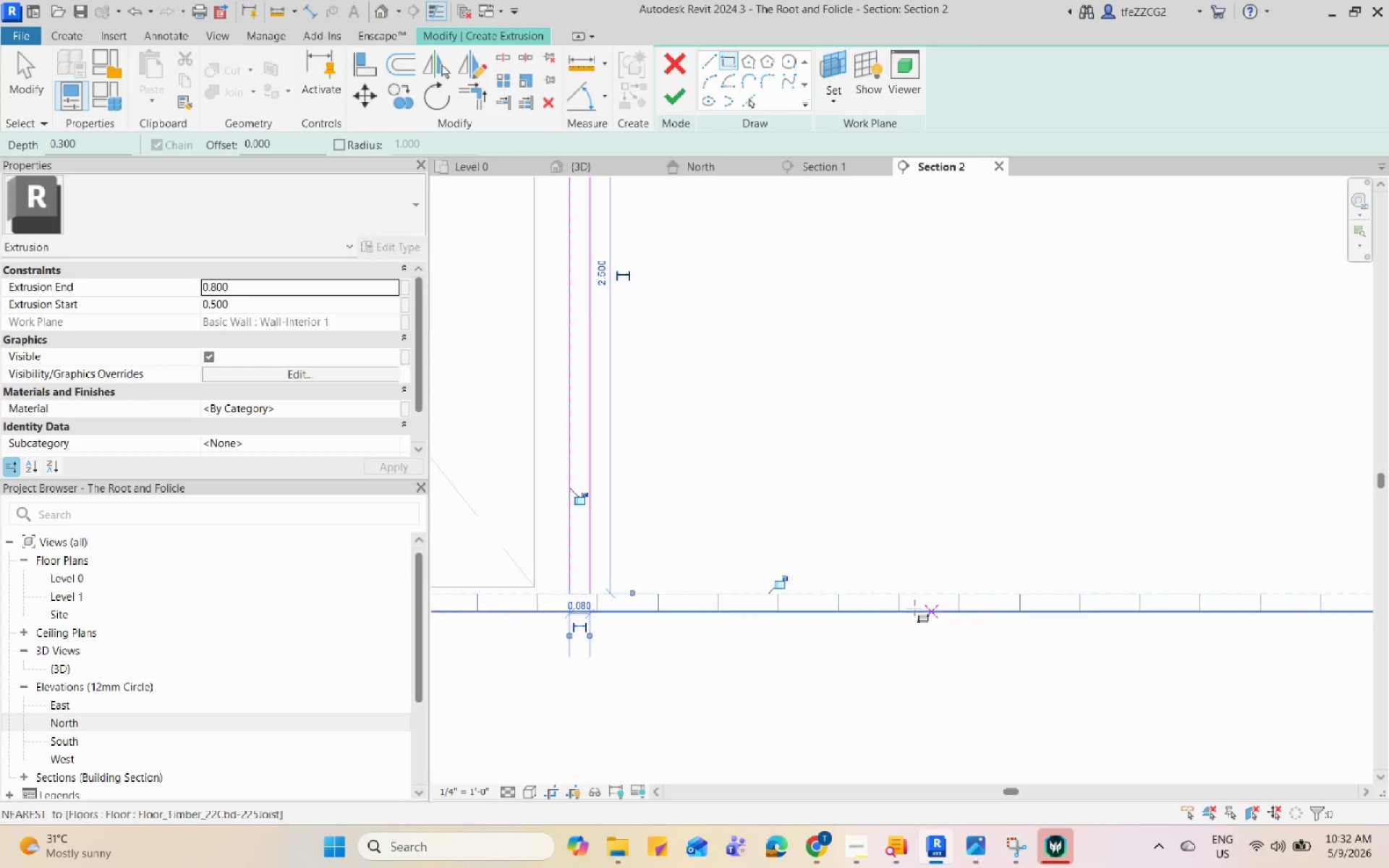 
scroll: coordinate [617, 729], scroll_direction: down, amount: 6.0
 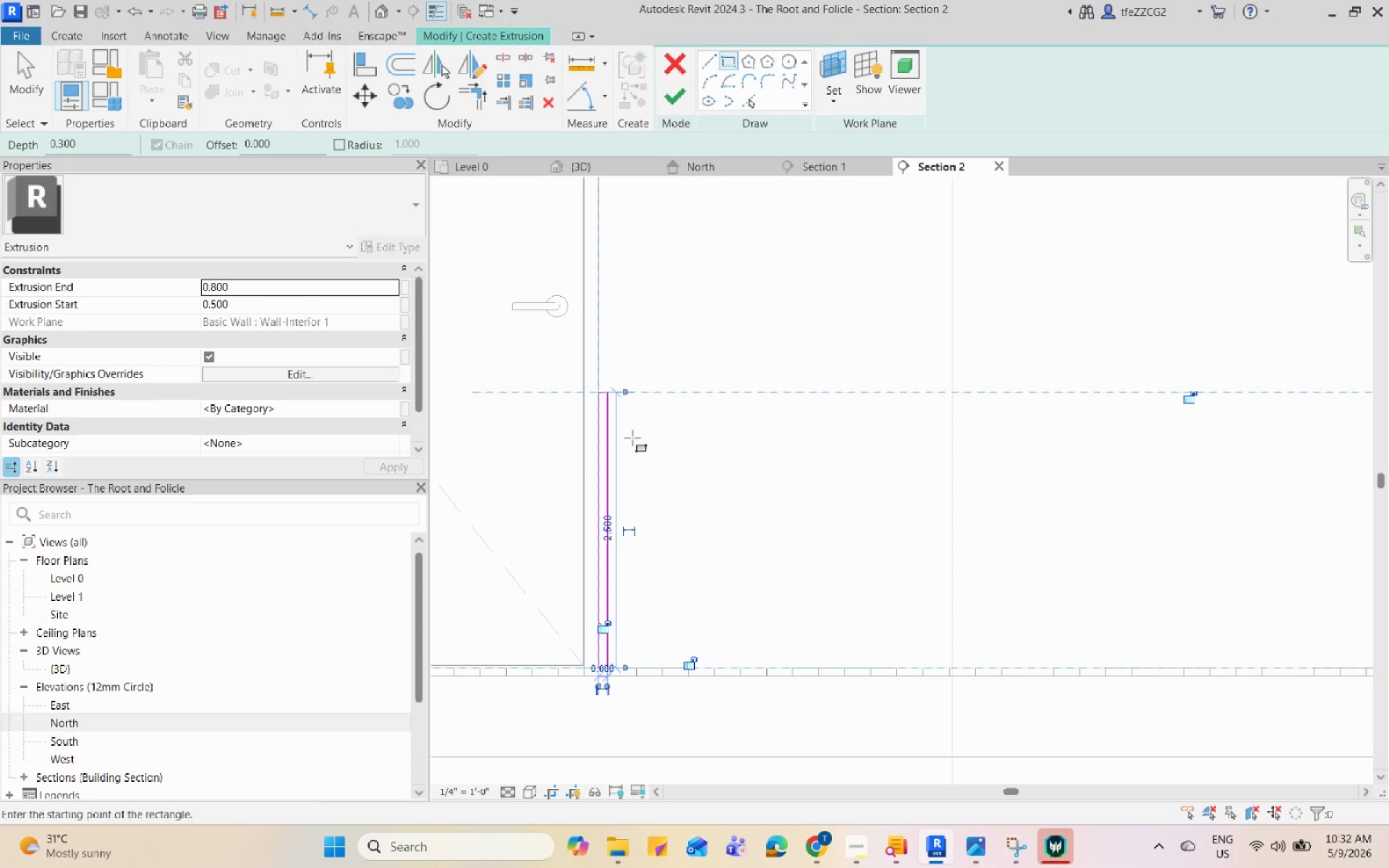 
key(Escape)
 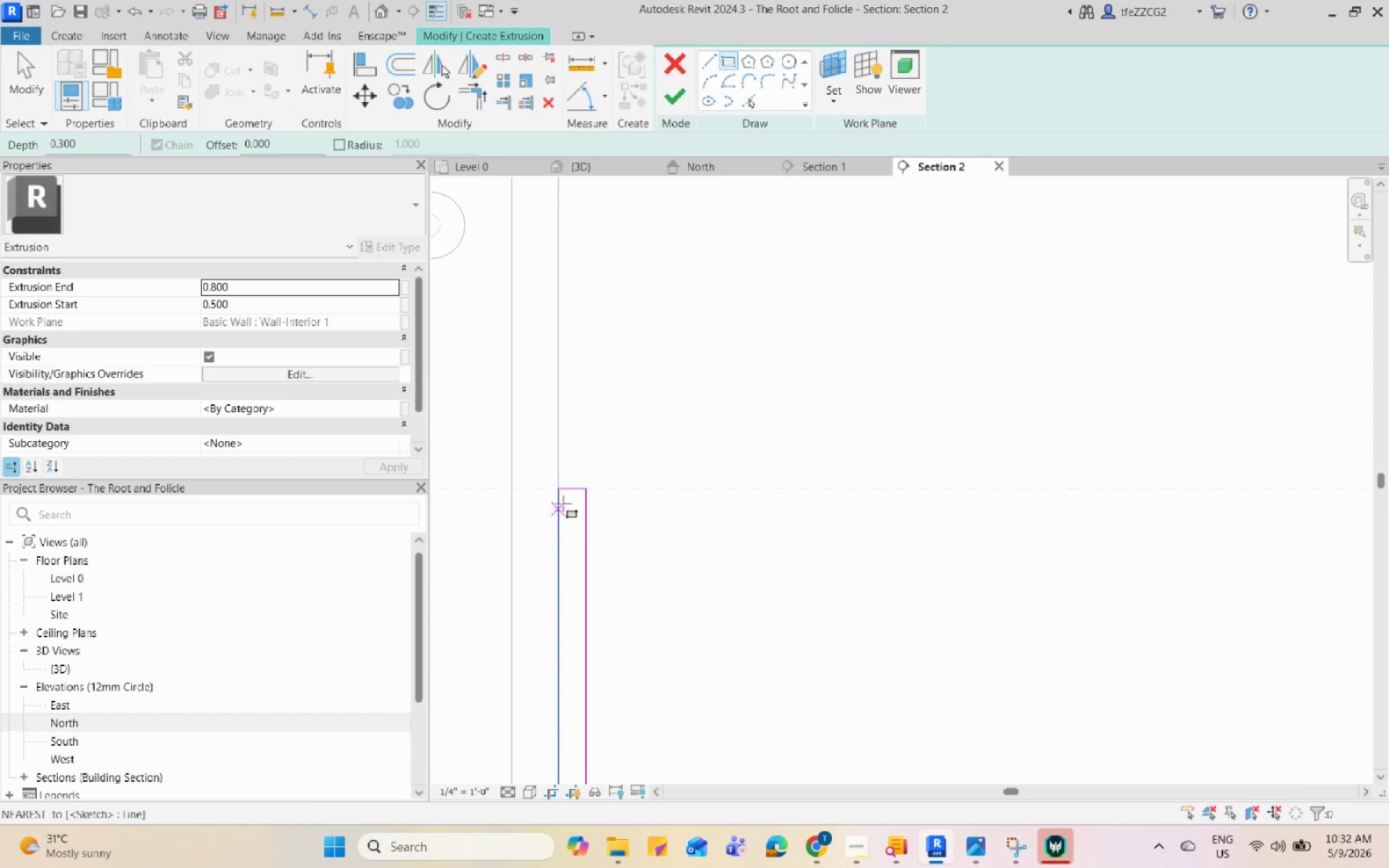 
hold_key(key=Escape, duration=11.81)
 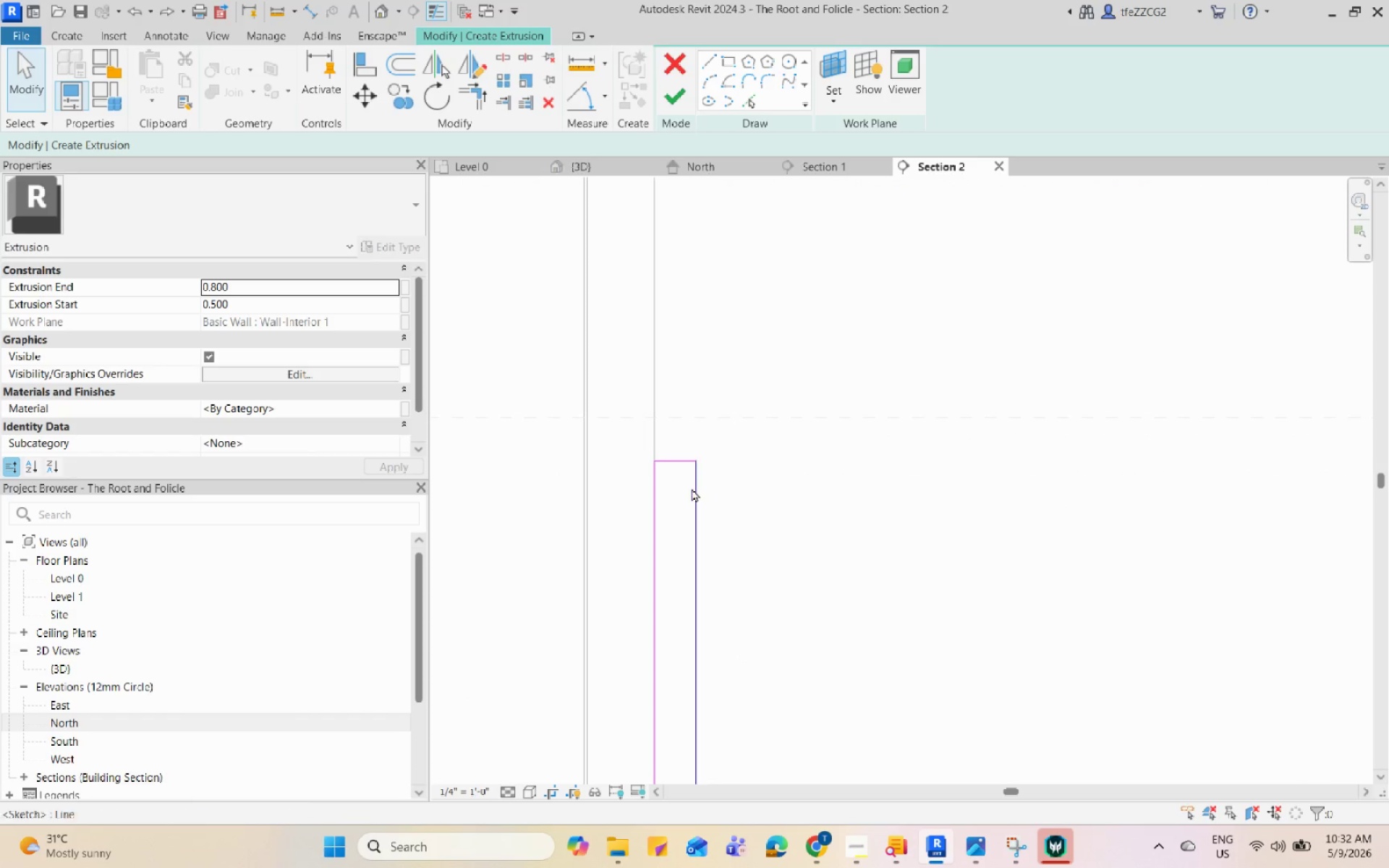 
scroll: coordinate [620, 568], scroll_direction: up, amount: 8.0
 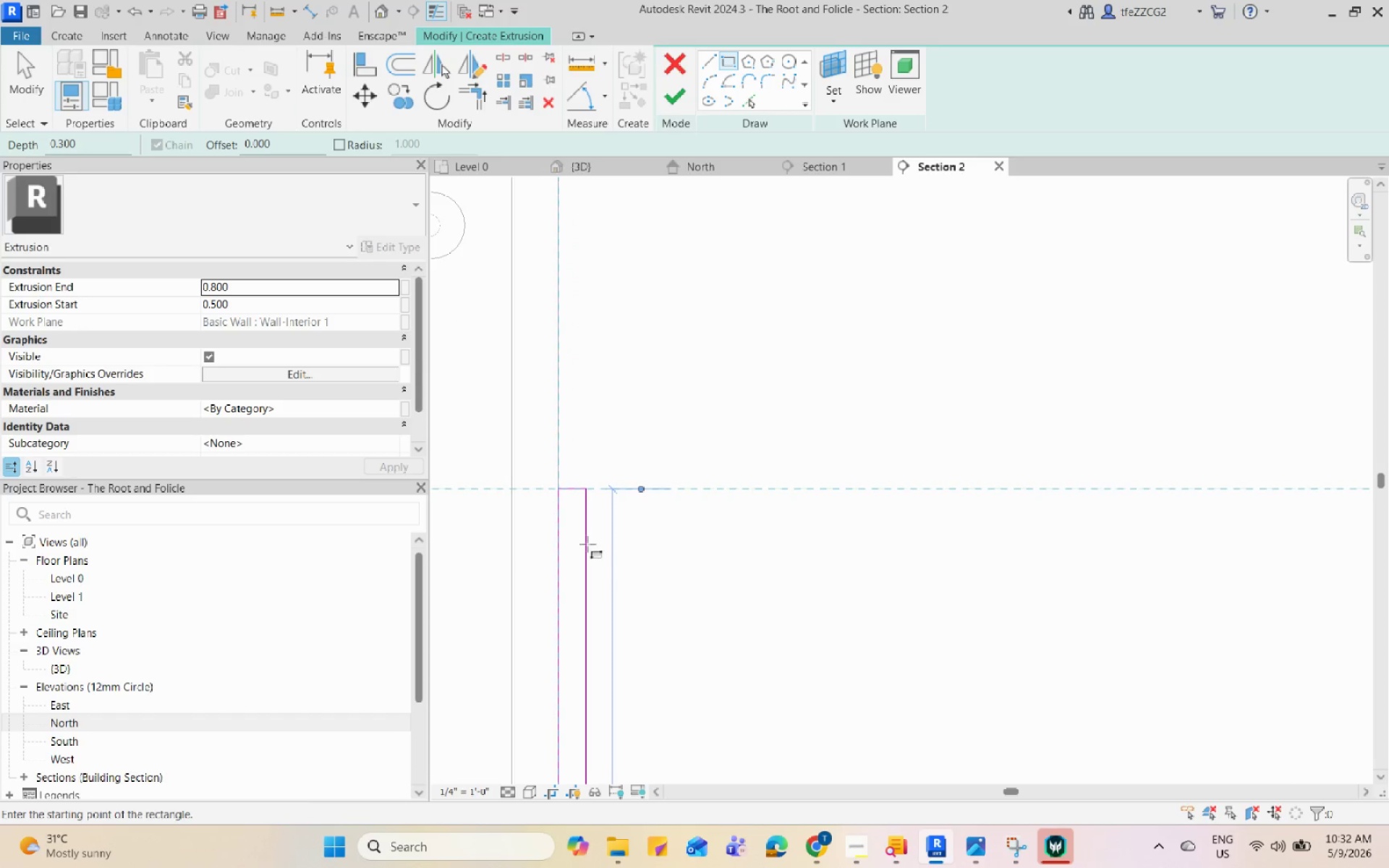 
left_click([575, 496])
 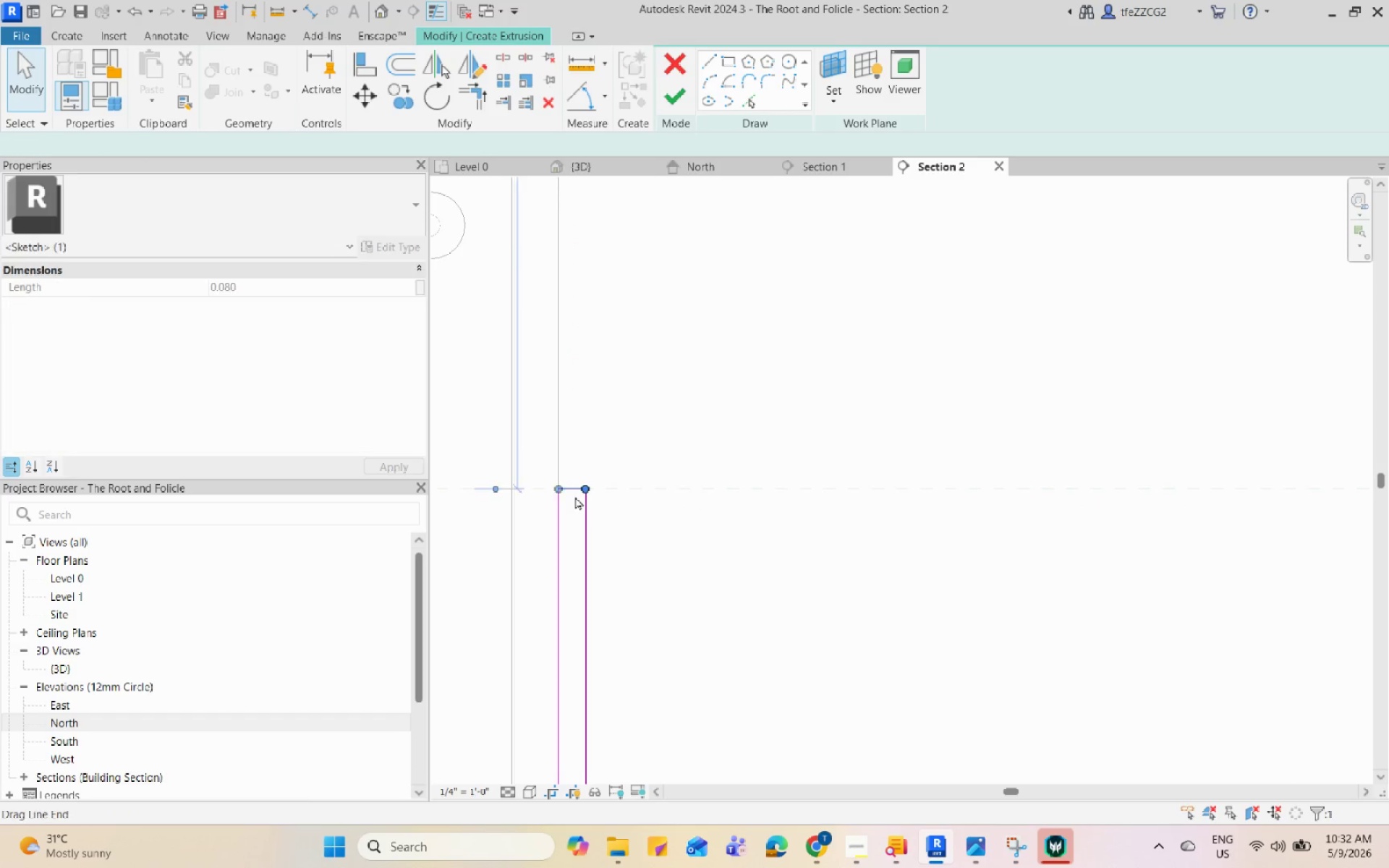 
scroll: coordinate [575, 496], scroll_direction: up, amount: 4.0
 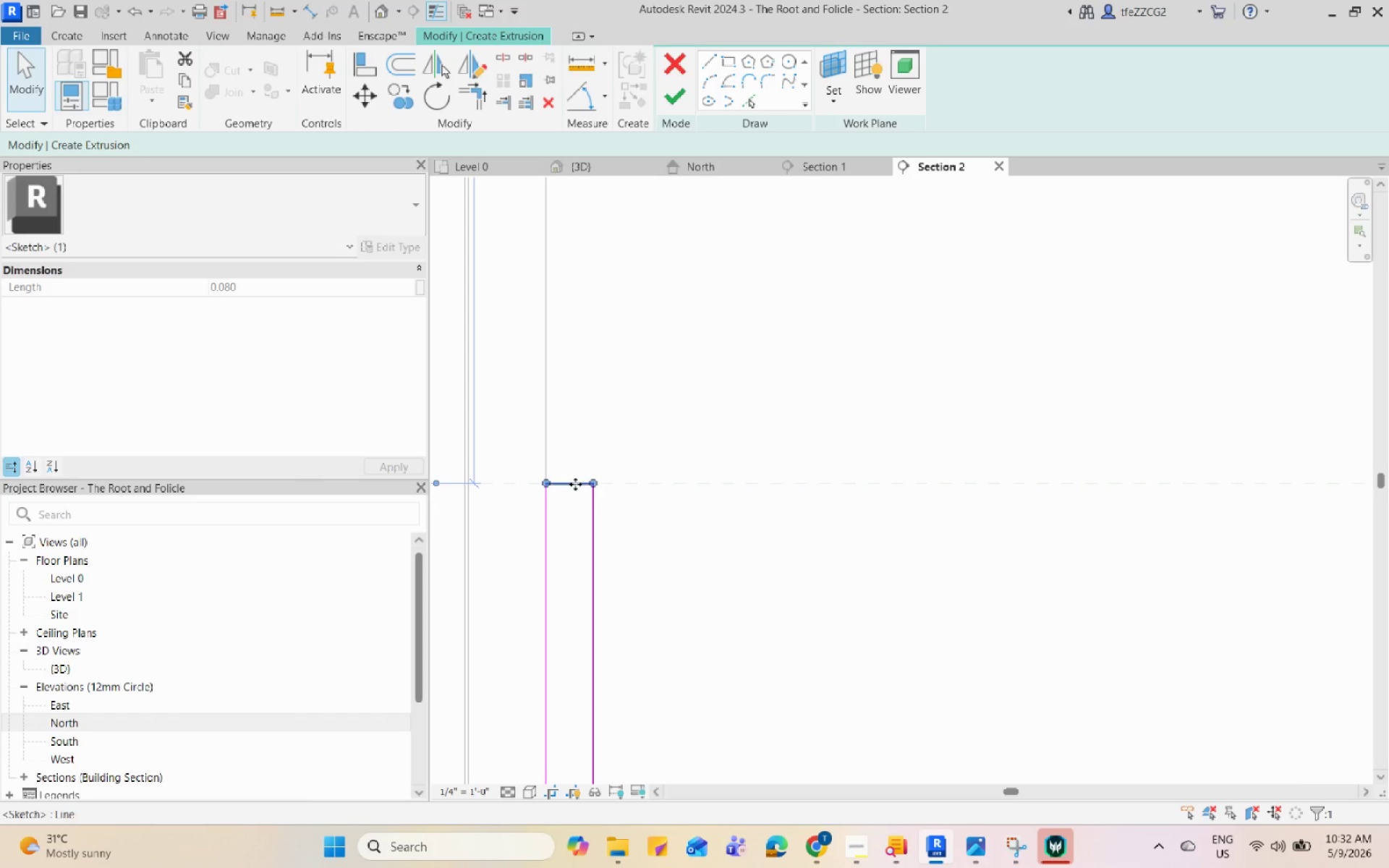 
left_click_drag(start_coordinate=[575, 484], to_coordinate=[572, 530])
 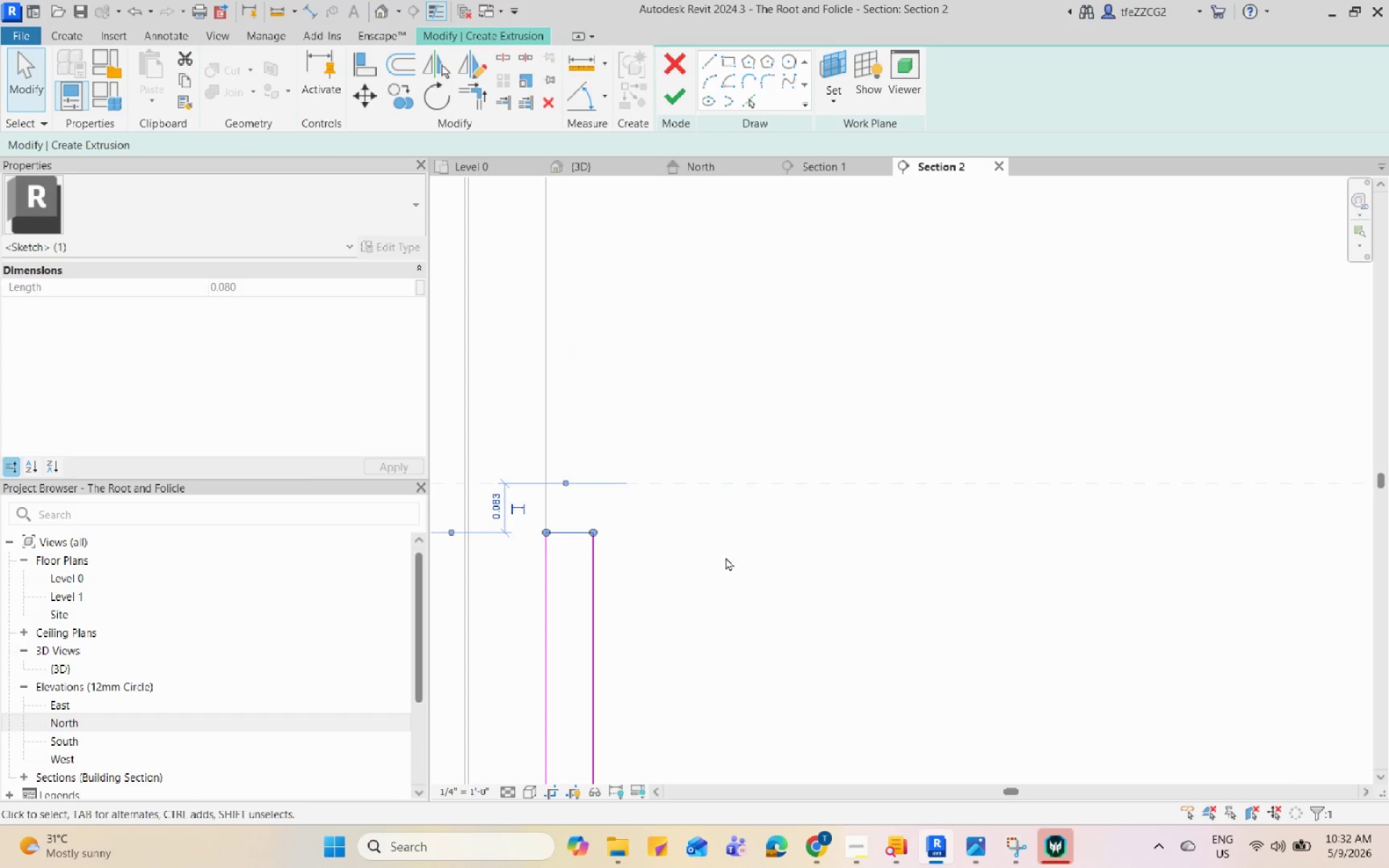 
scroll: coordinate [655, 544], scroll_direction: down, amount: 1.0
 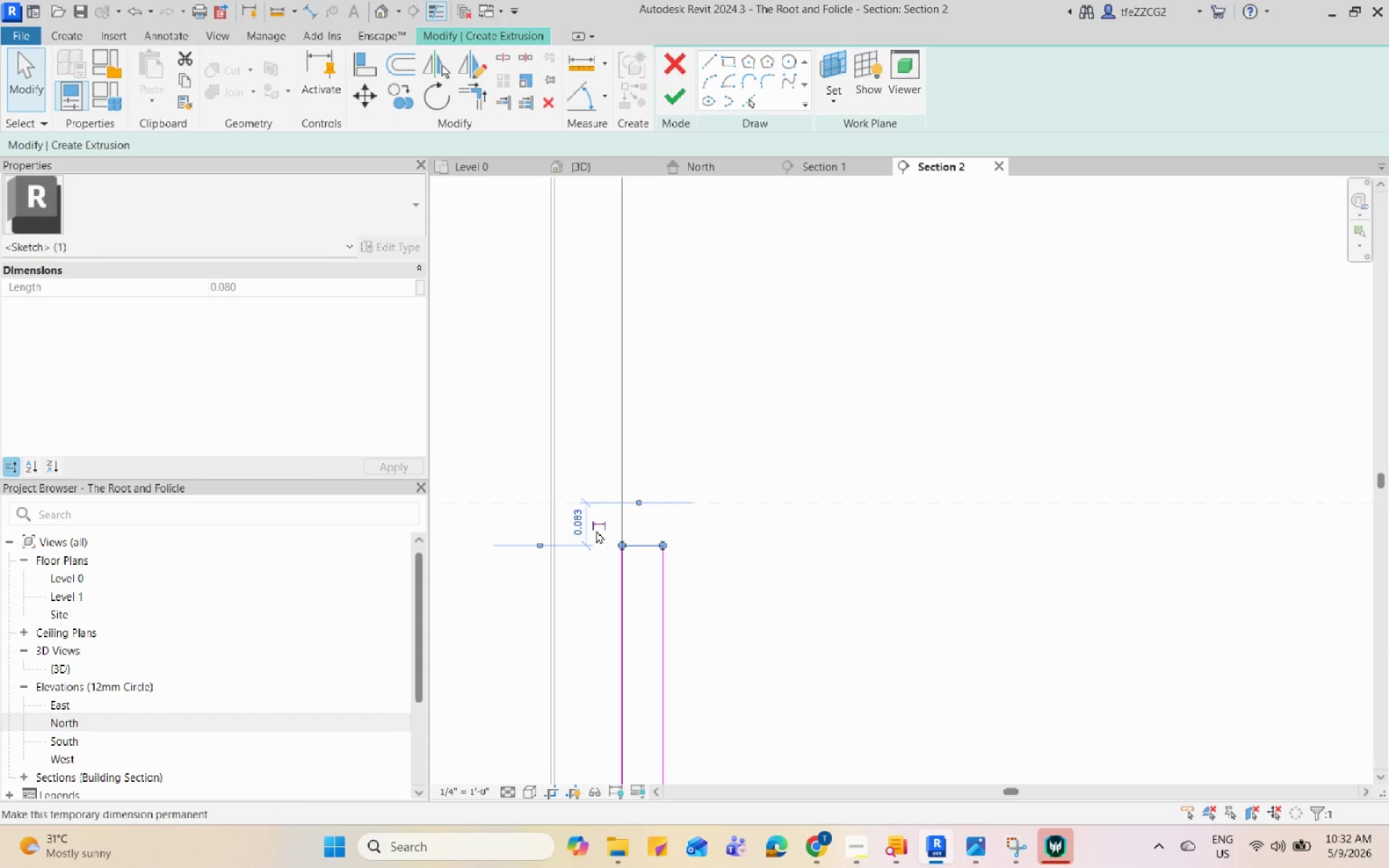 
left_click([567, 527])
 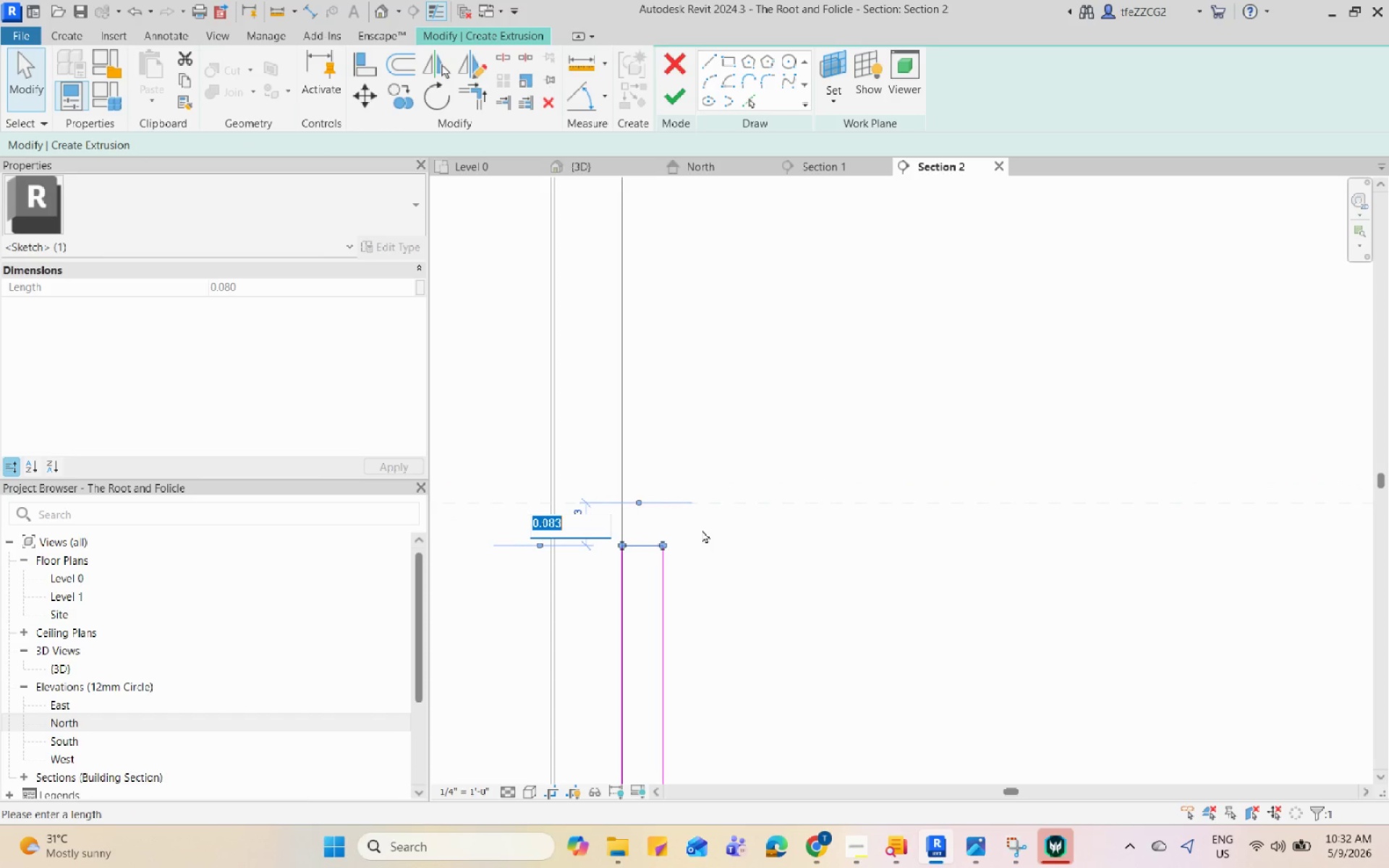 
key(Numpad0)
 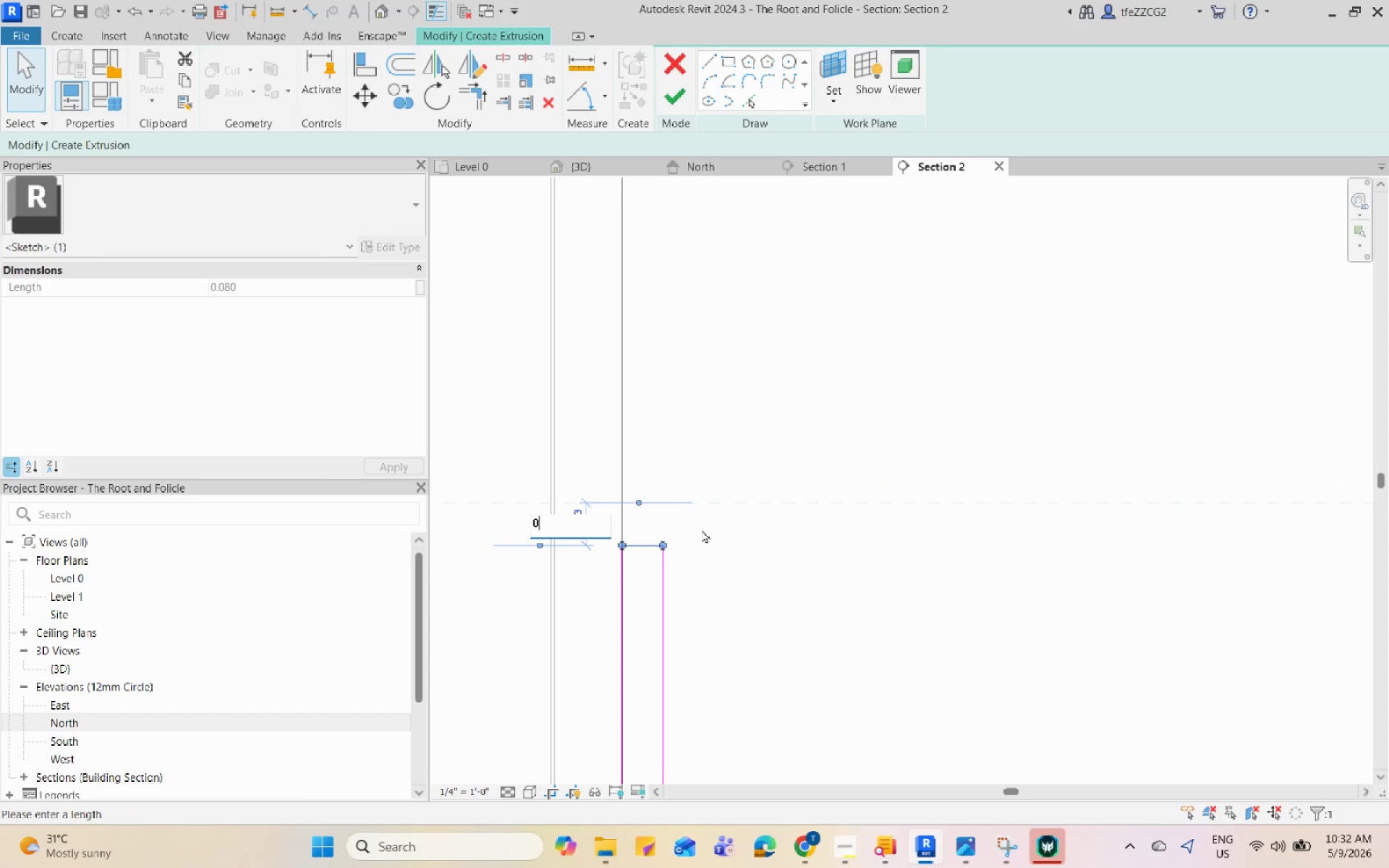 
key(NumpadDecimal)
 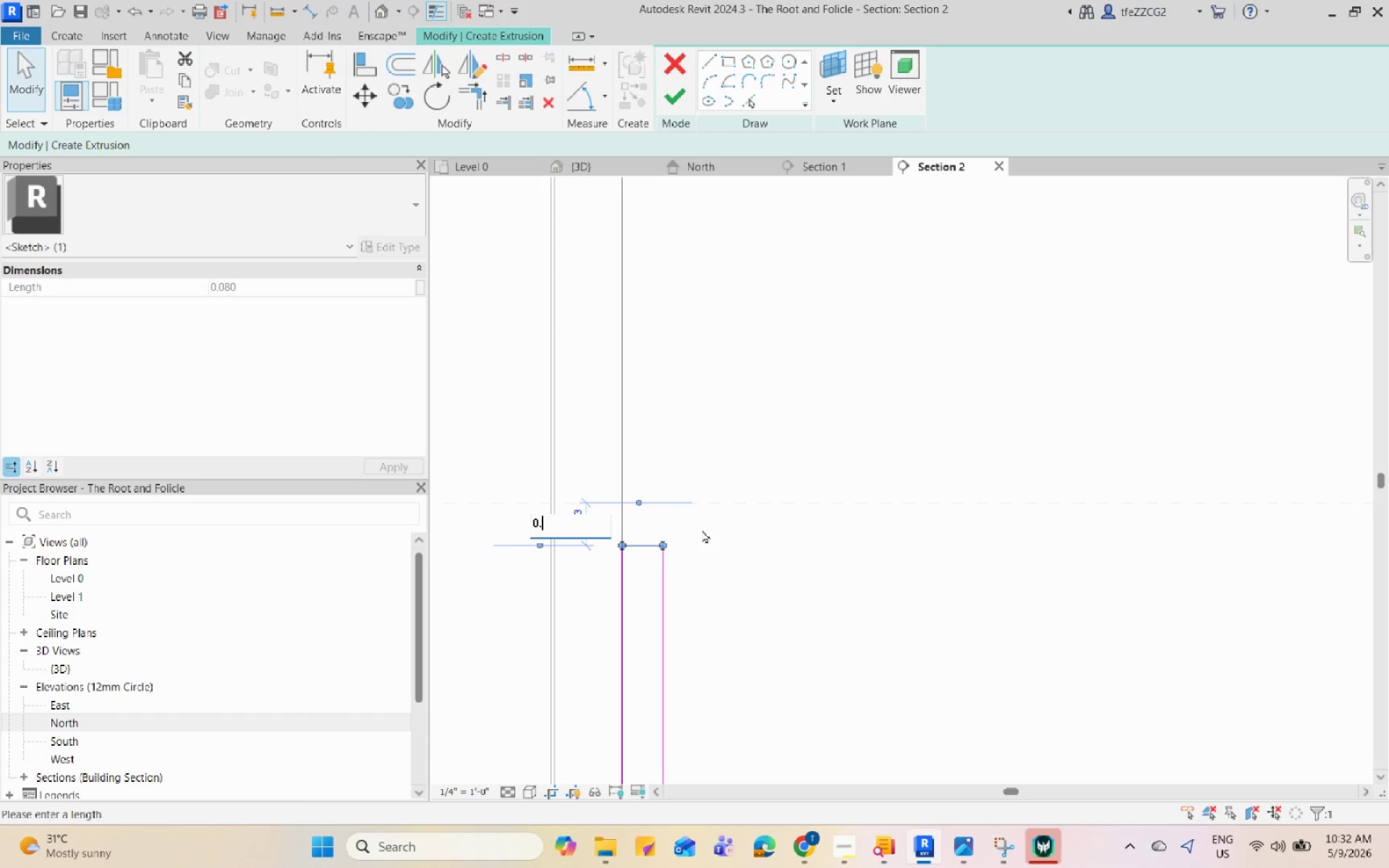 
key(Numpad8)
 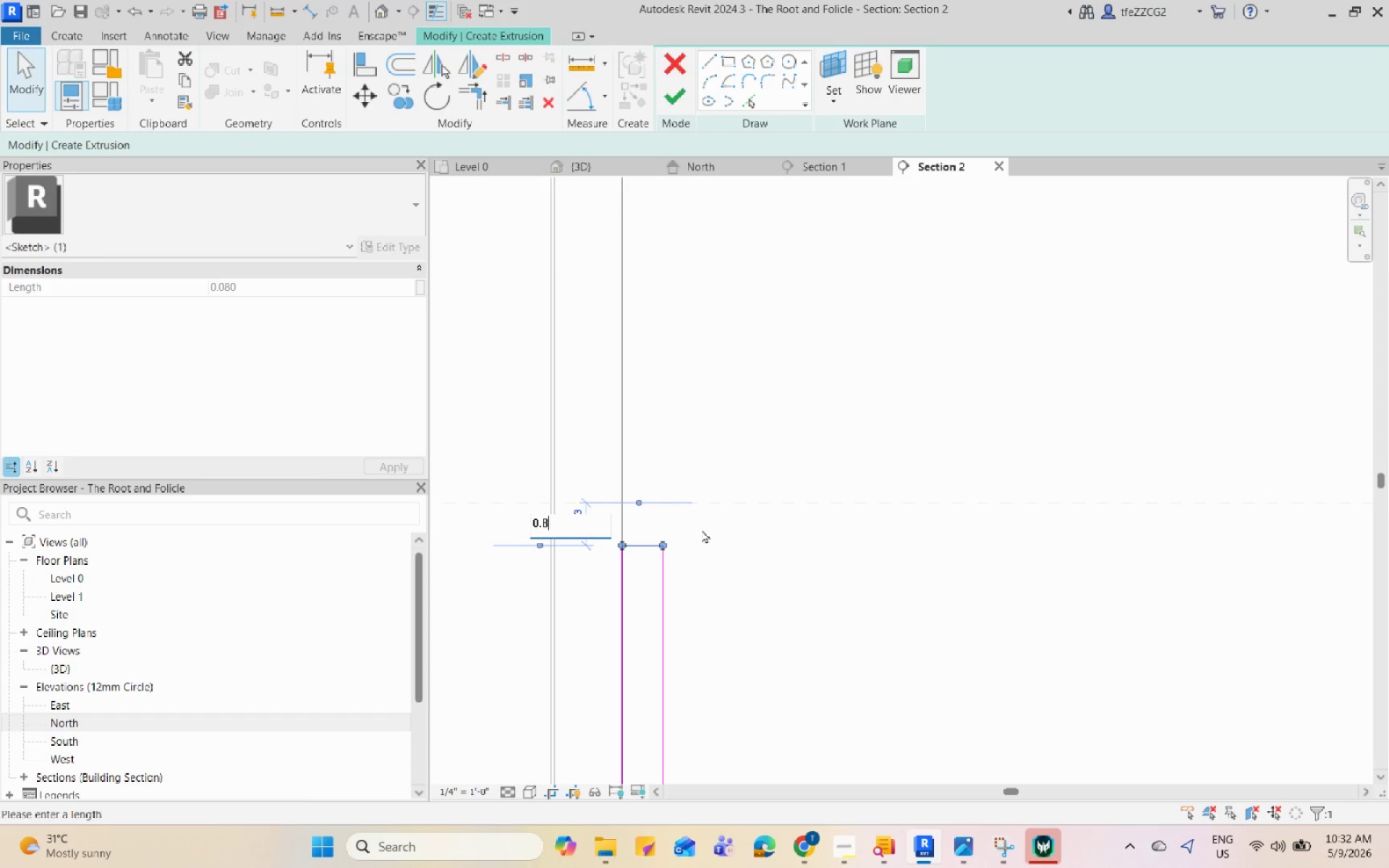 
key(Enter)
 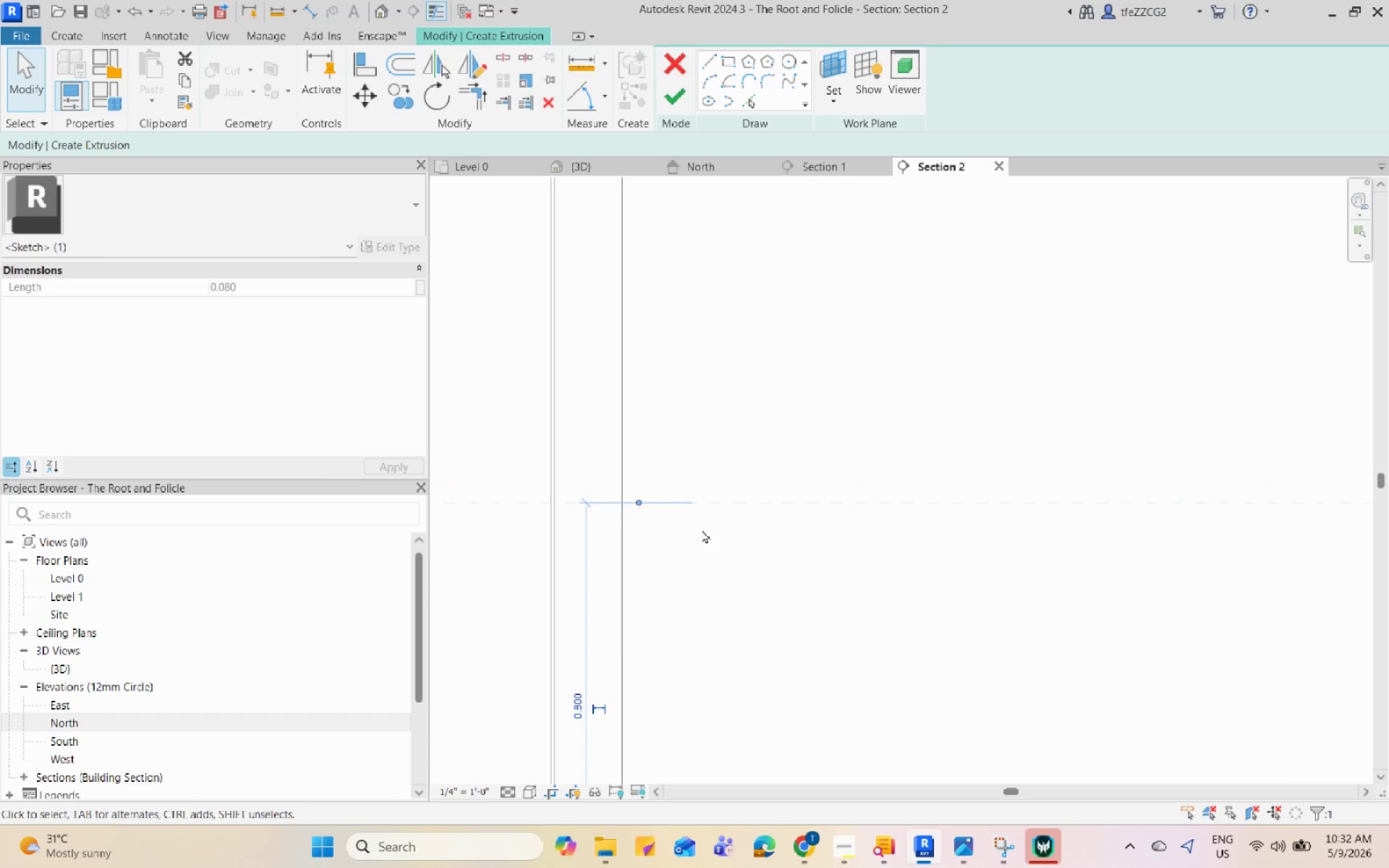 
scroll: coordinate [662, 467], scroll_direction: down, amount: 7.0
 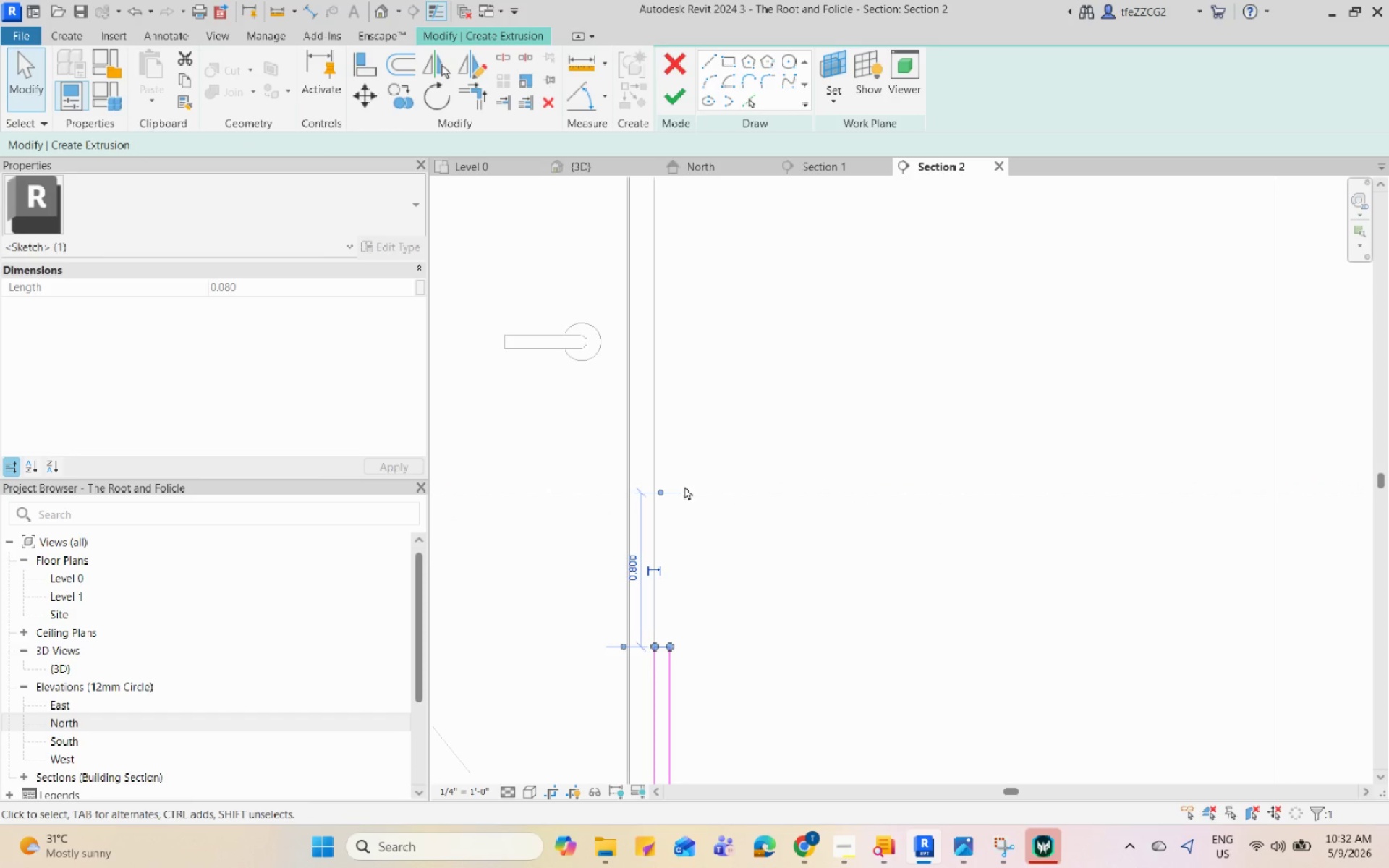 
left_click([689, 640])
 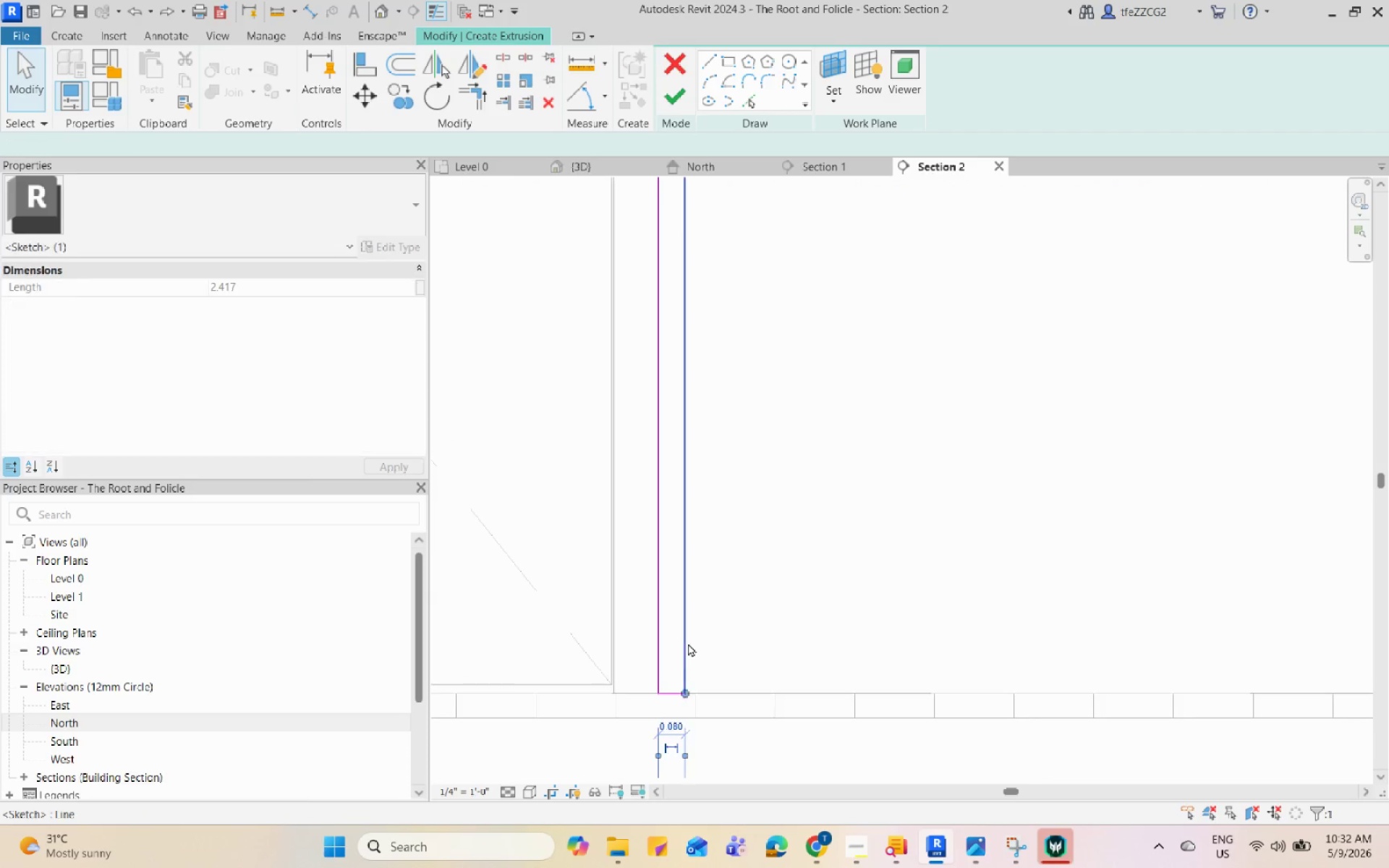 
scroll: coordinate [718, 624], scroll_direction: down, amount: 3.0
 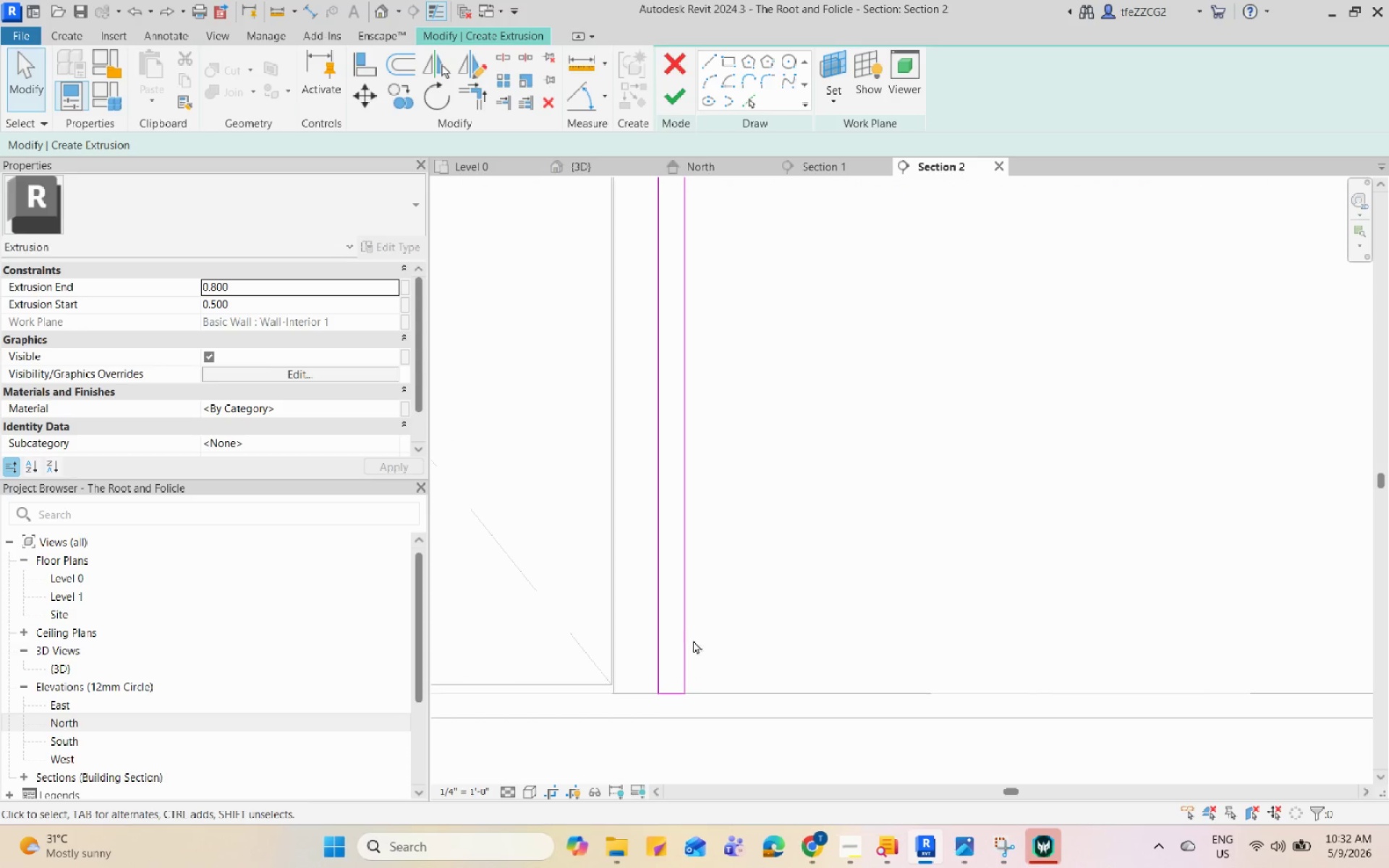 
scroll: coordinate [676, 723], scroll_direction: up, amount: 3.0
 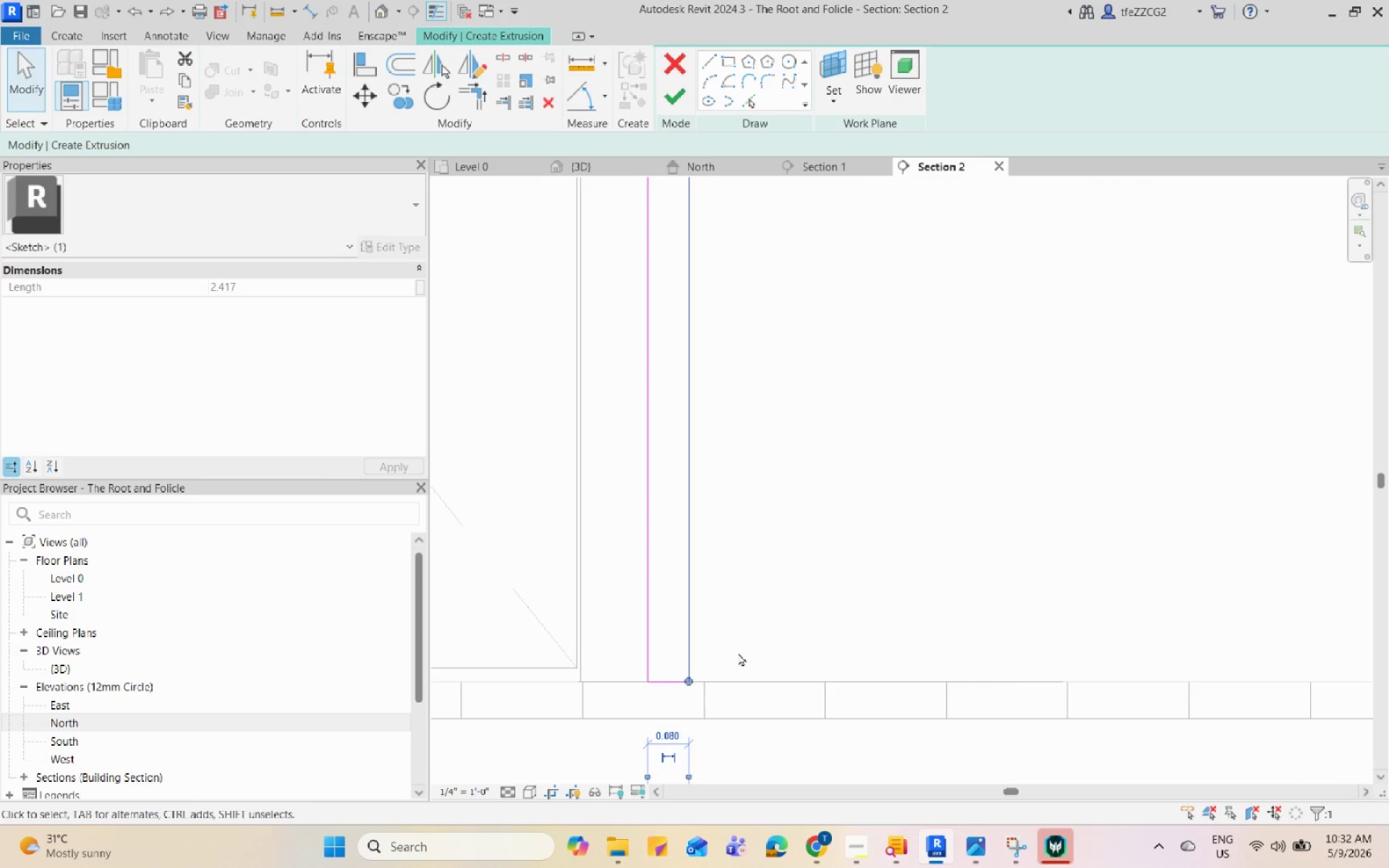 
scroll: coordinate [718, 527], scroll_direction: none, amount: 0.0
 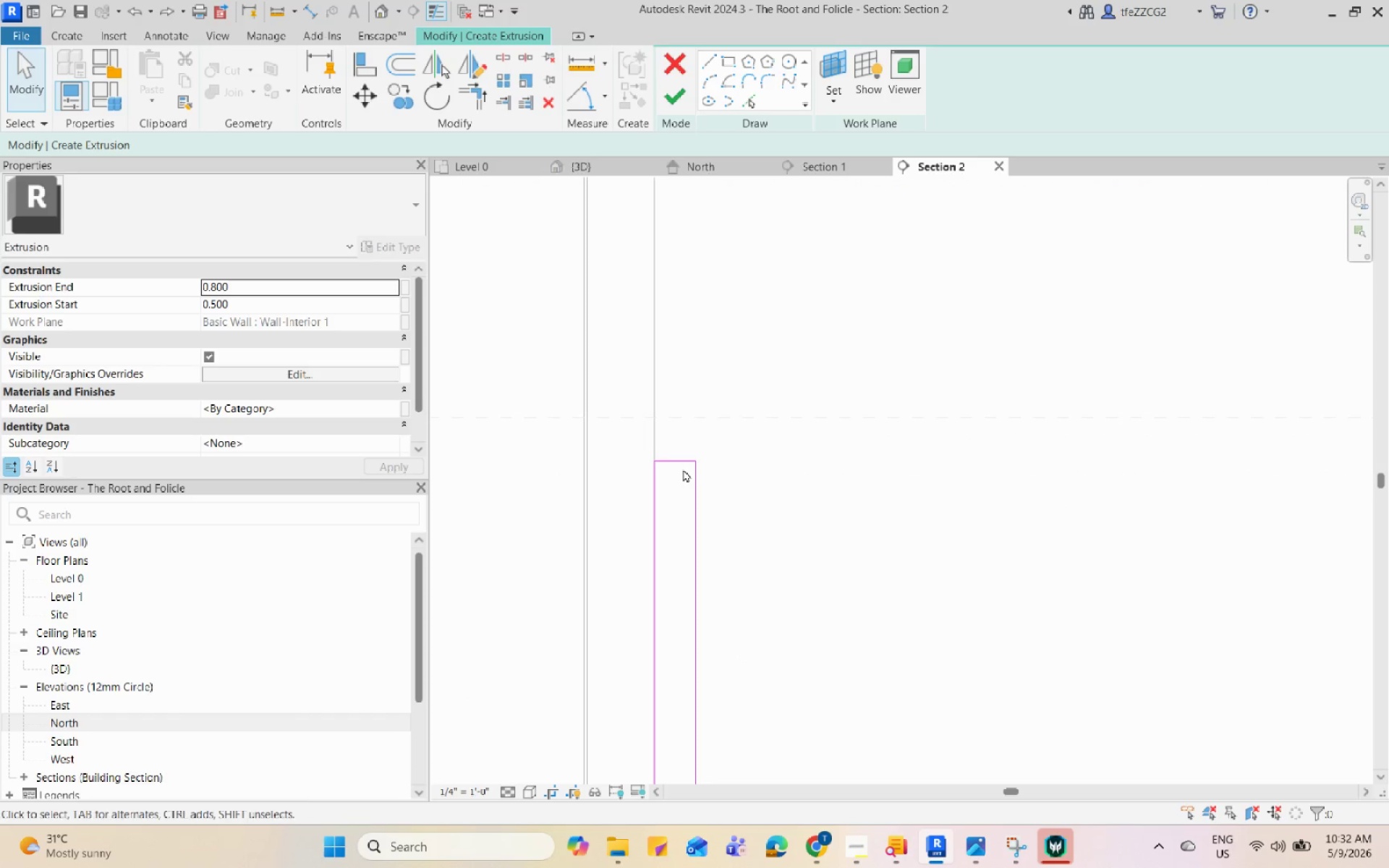 
left_click([681, 463])
 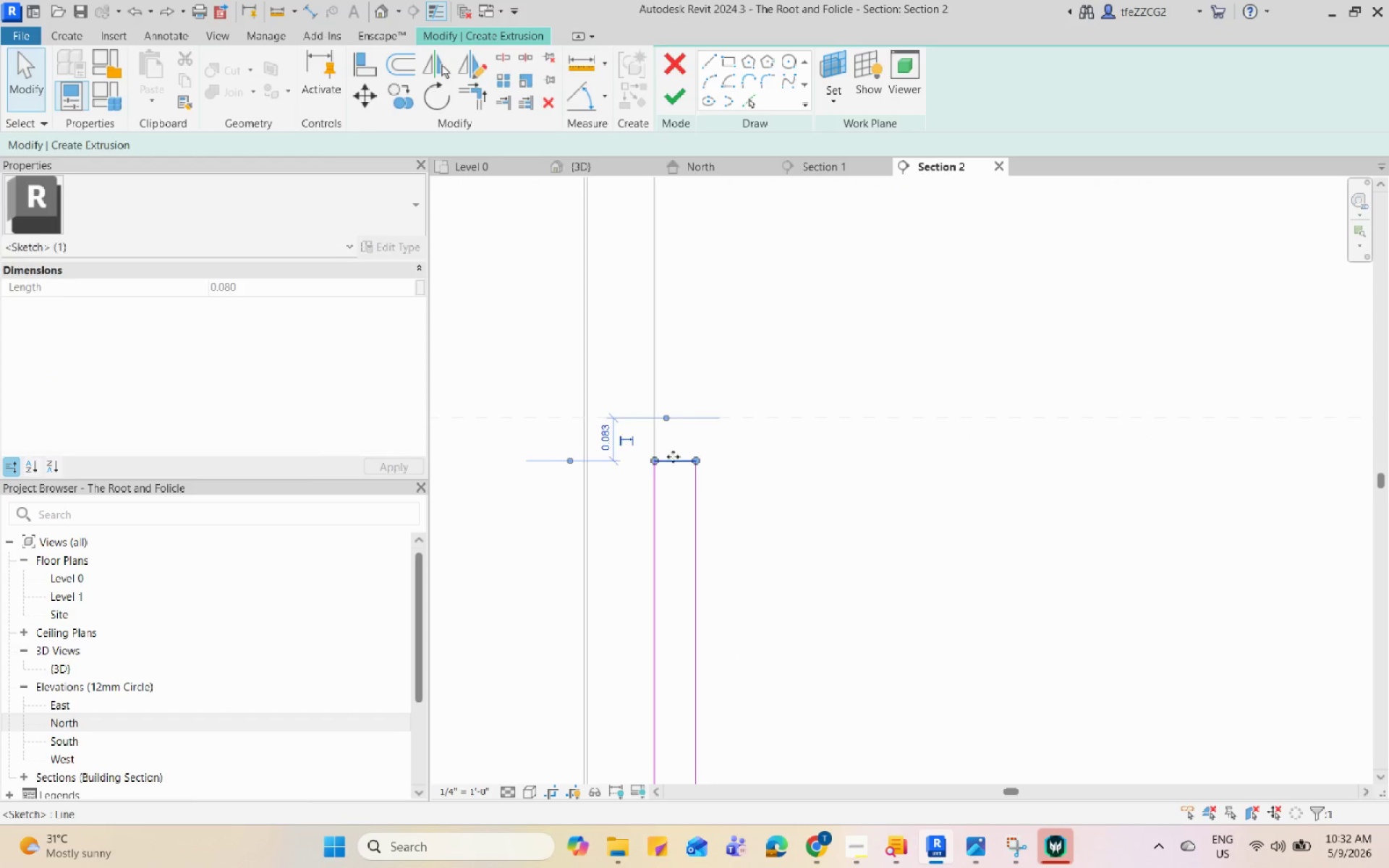 
left_click([564, 433])
 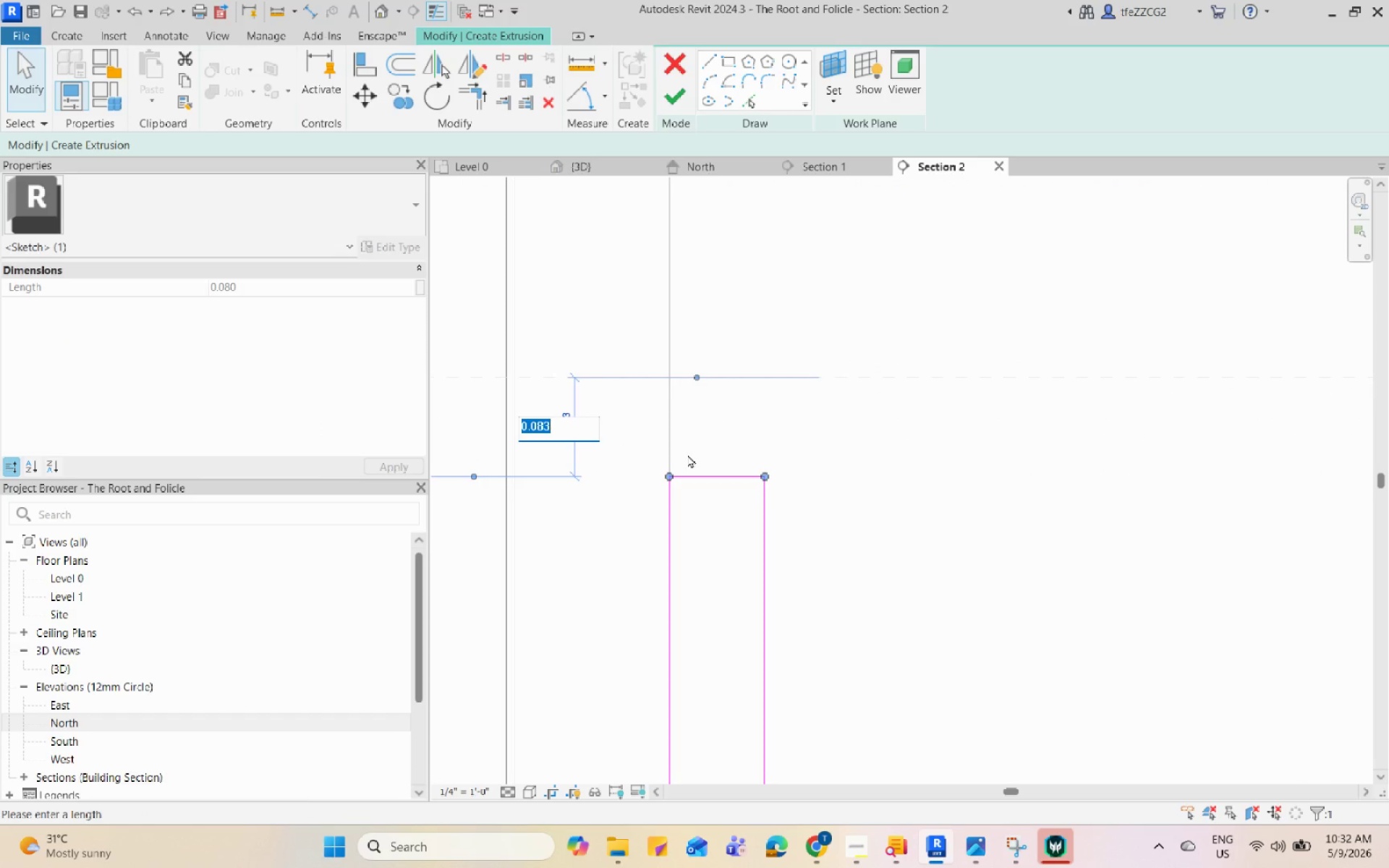 
scroll: coordinate [564, 433], scroll_direction: up, amount: 6.0
 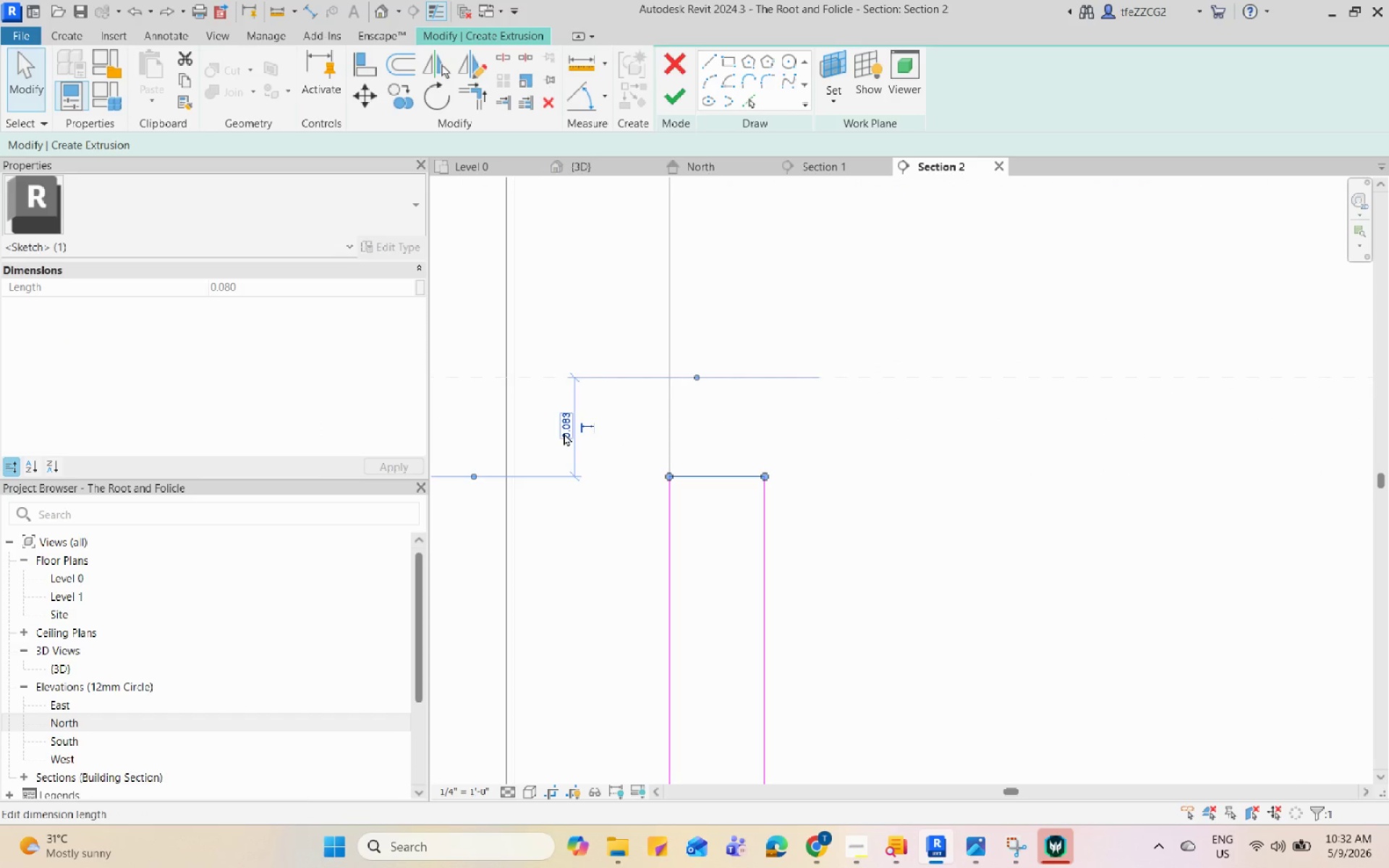 
key(Numpad0)
 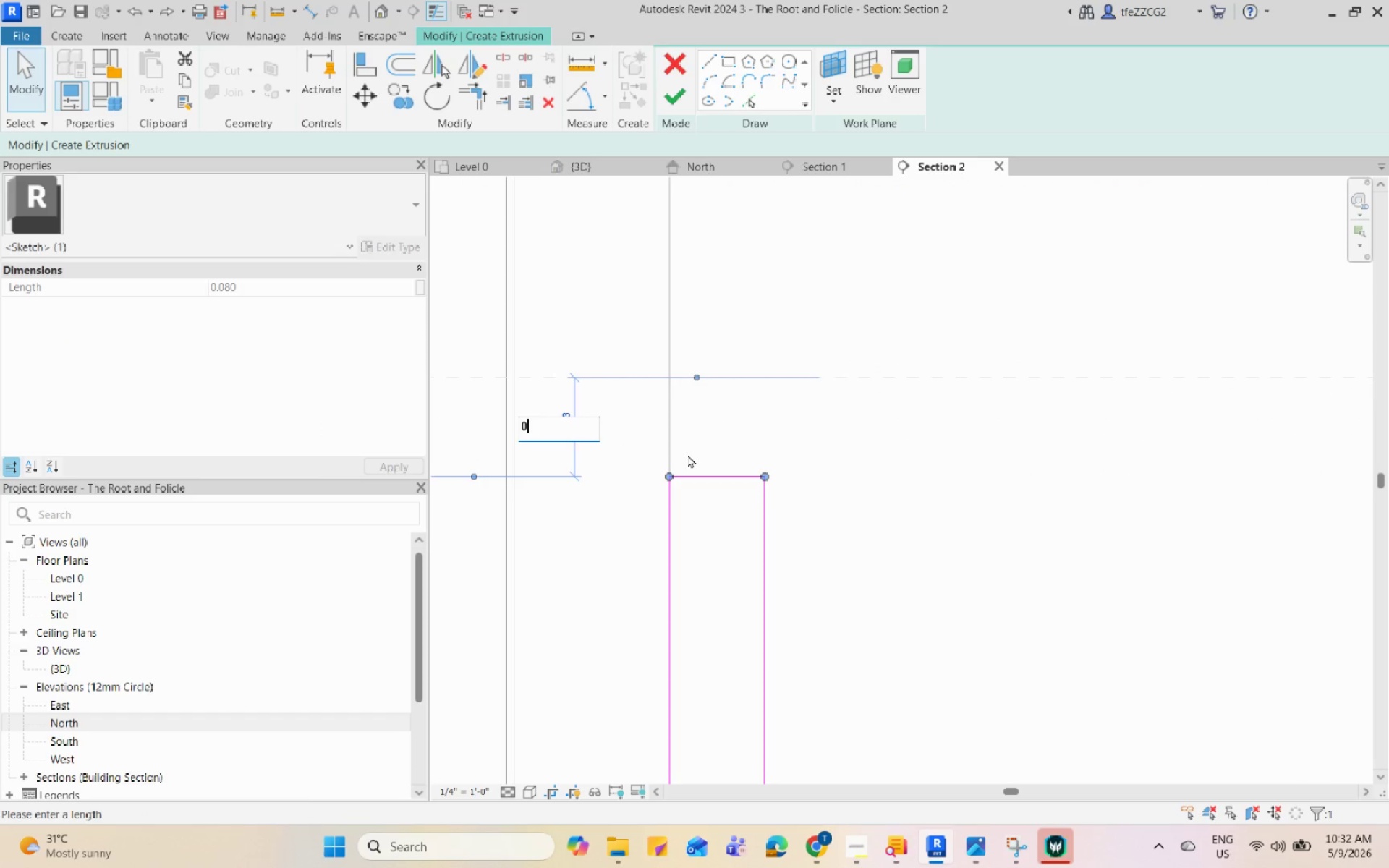 
key(NumpadDecimal)
 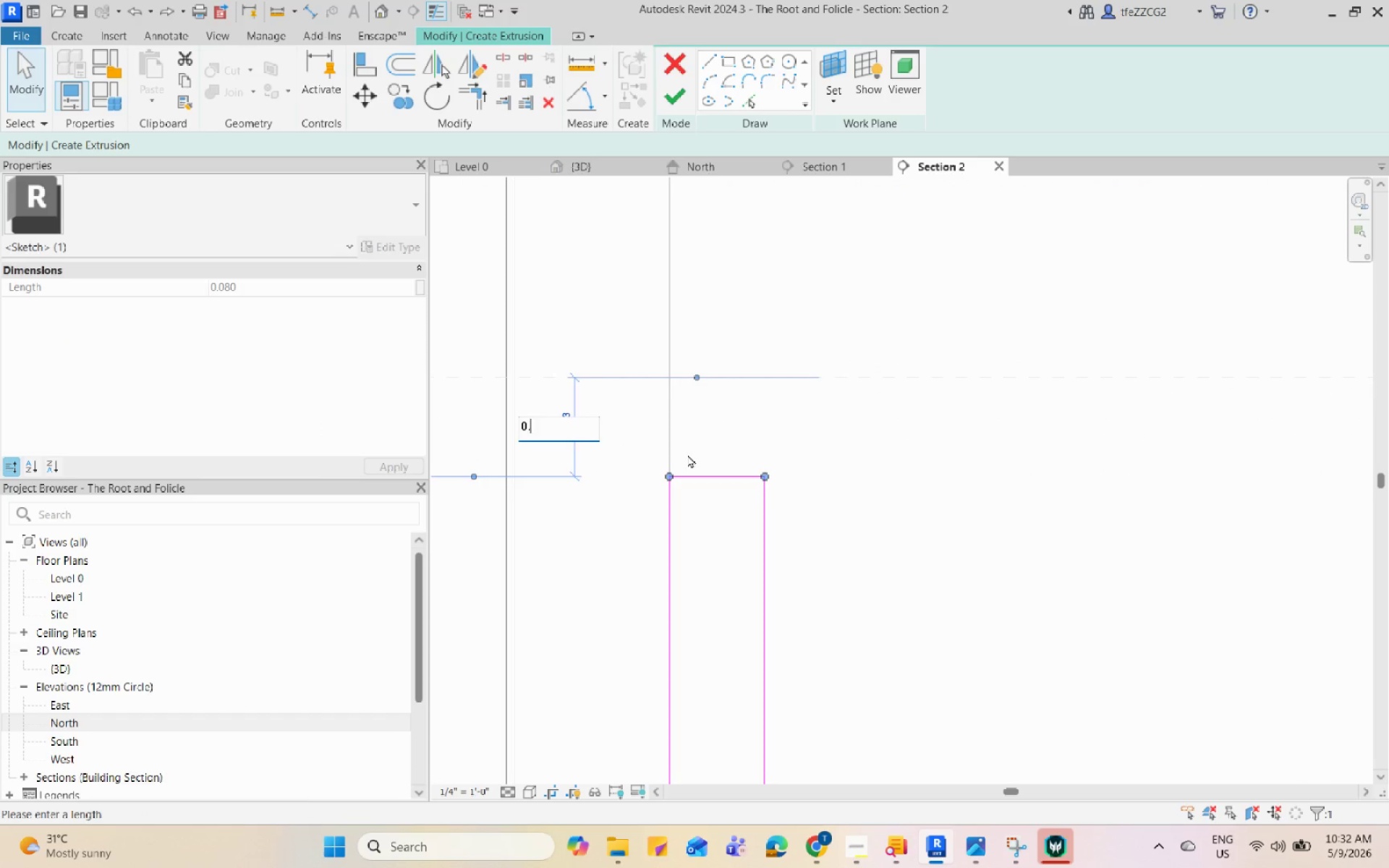 
key(Numpad0)
 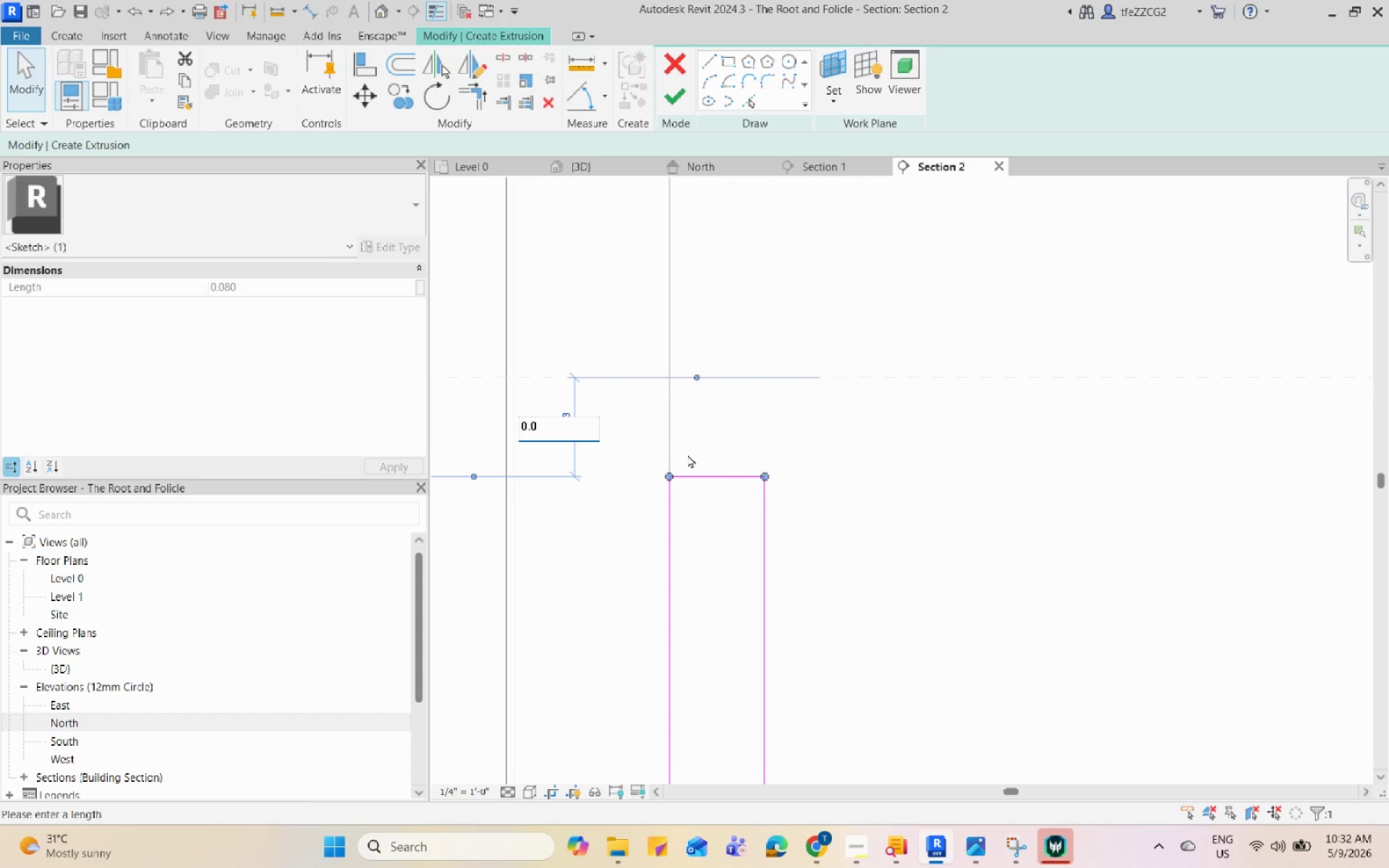 
key(Numpad8)
 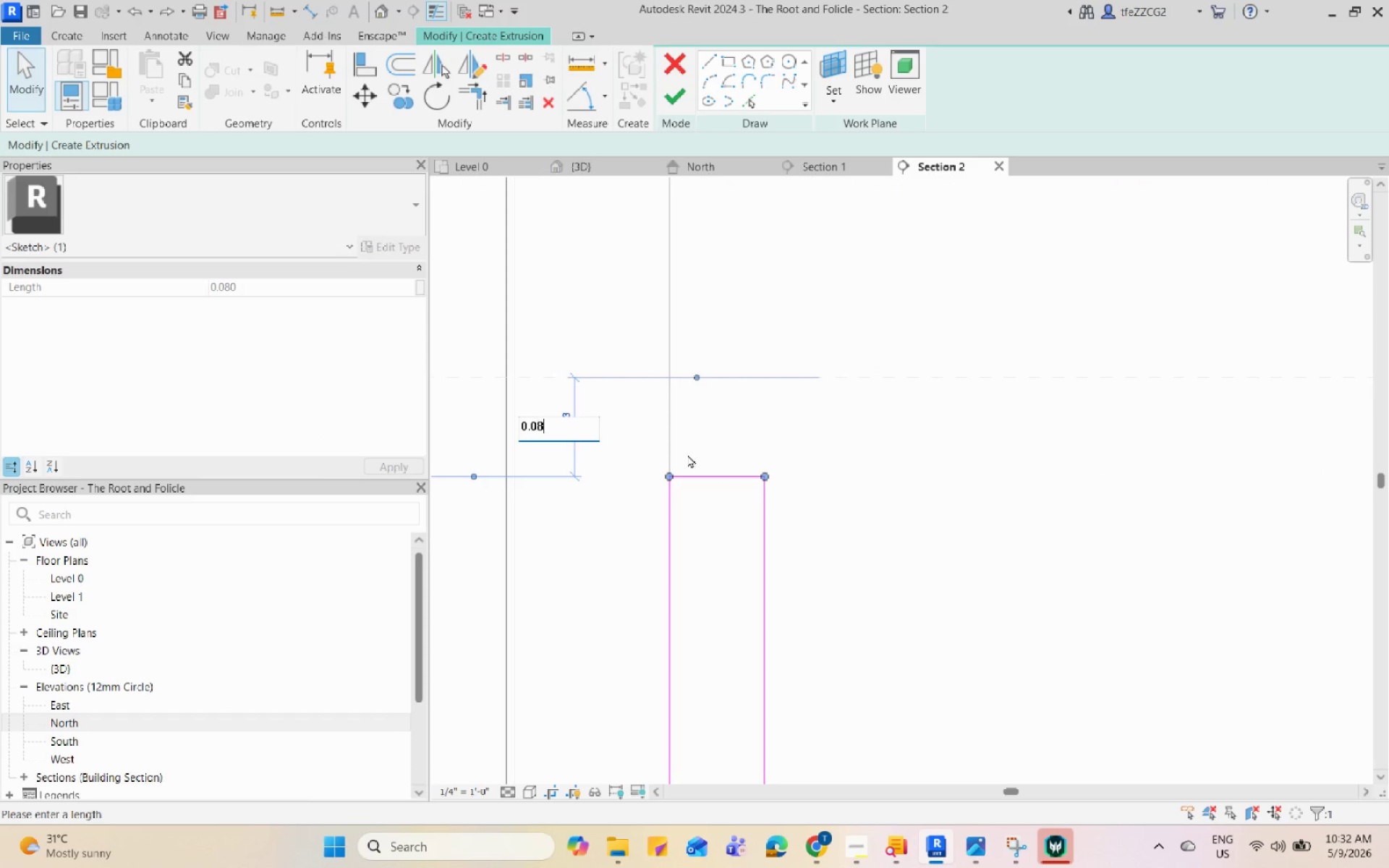 
key(Enter)
 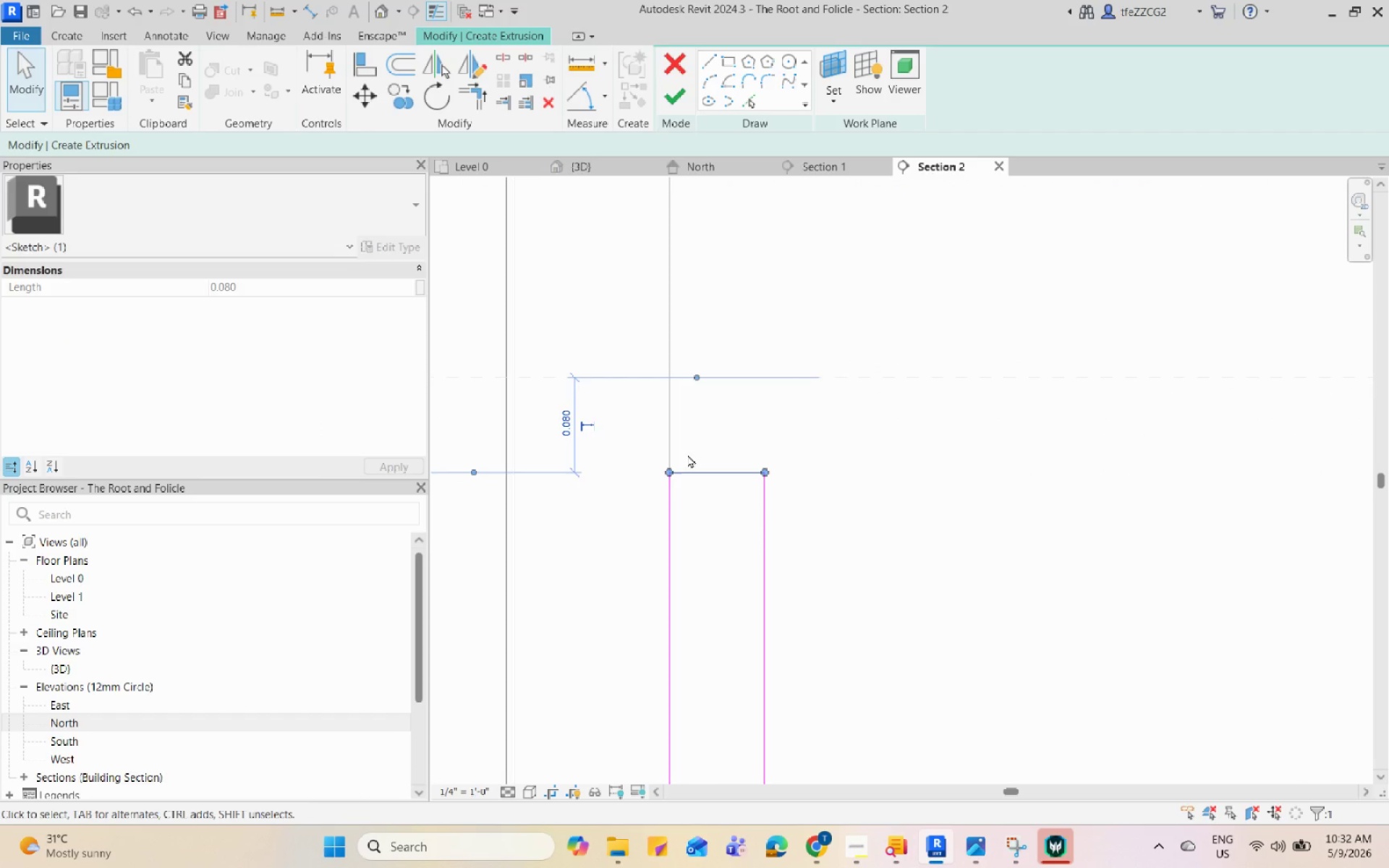 
key(Escape)
 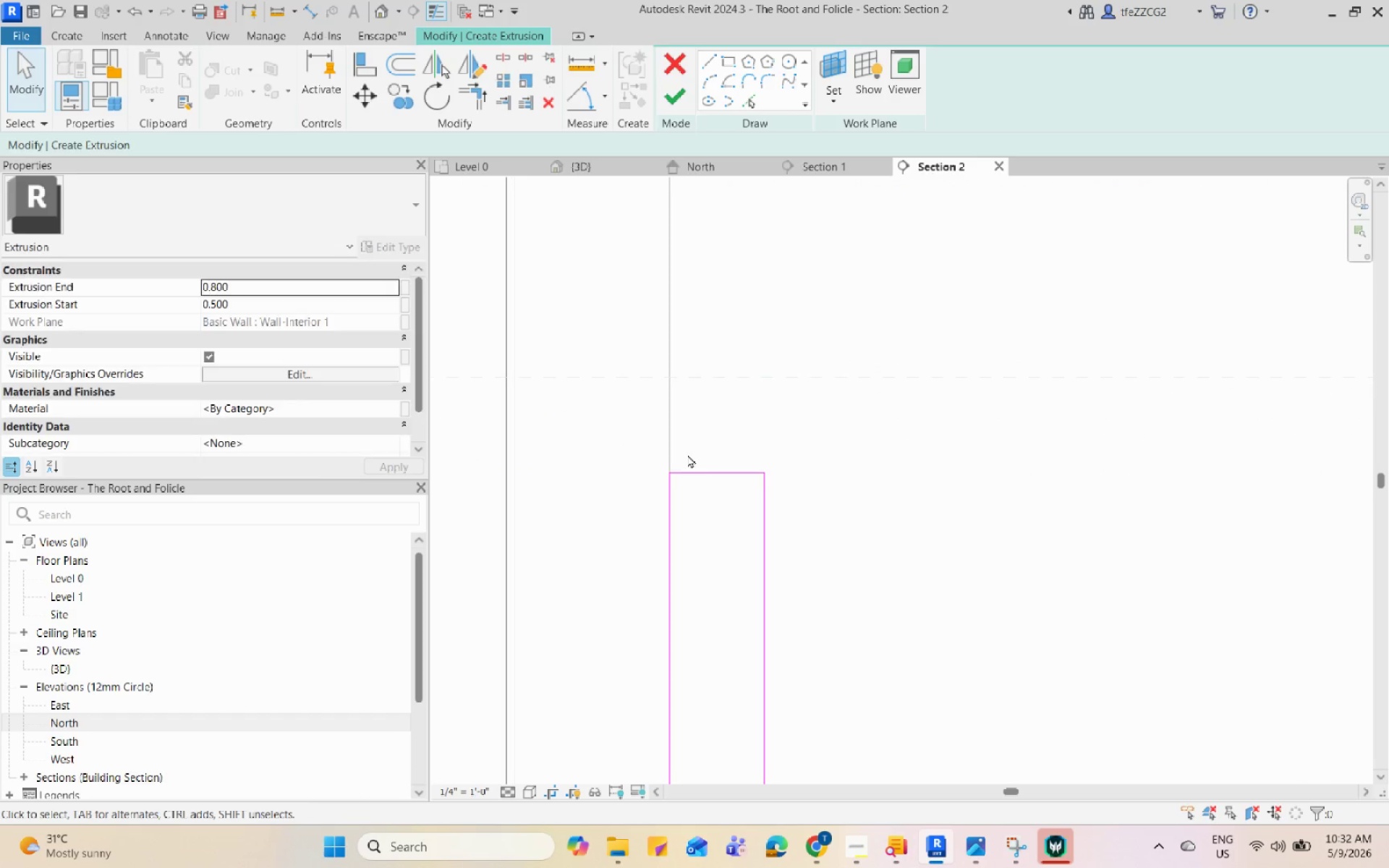 
scroll: coordinate [574, 590], scroll_direction: down, amount: 20.0
 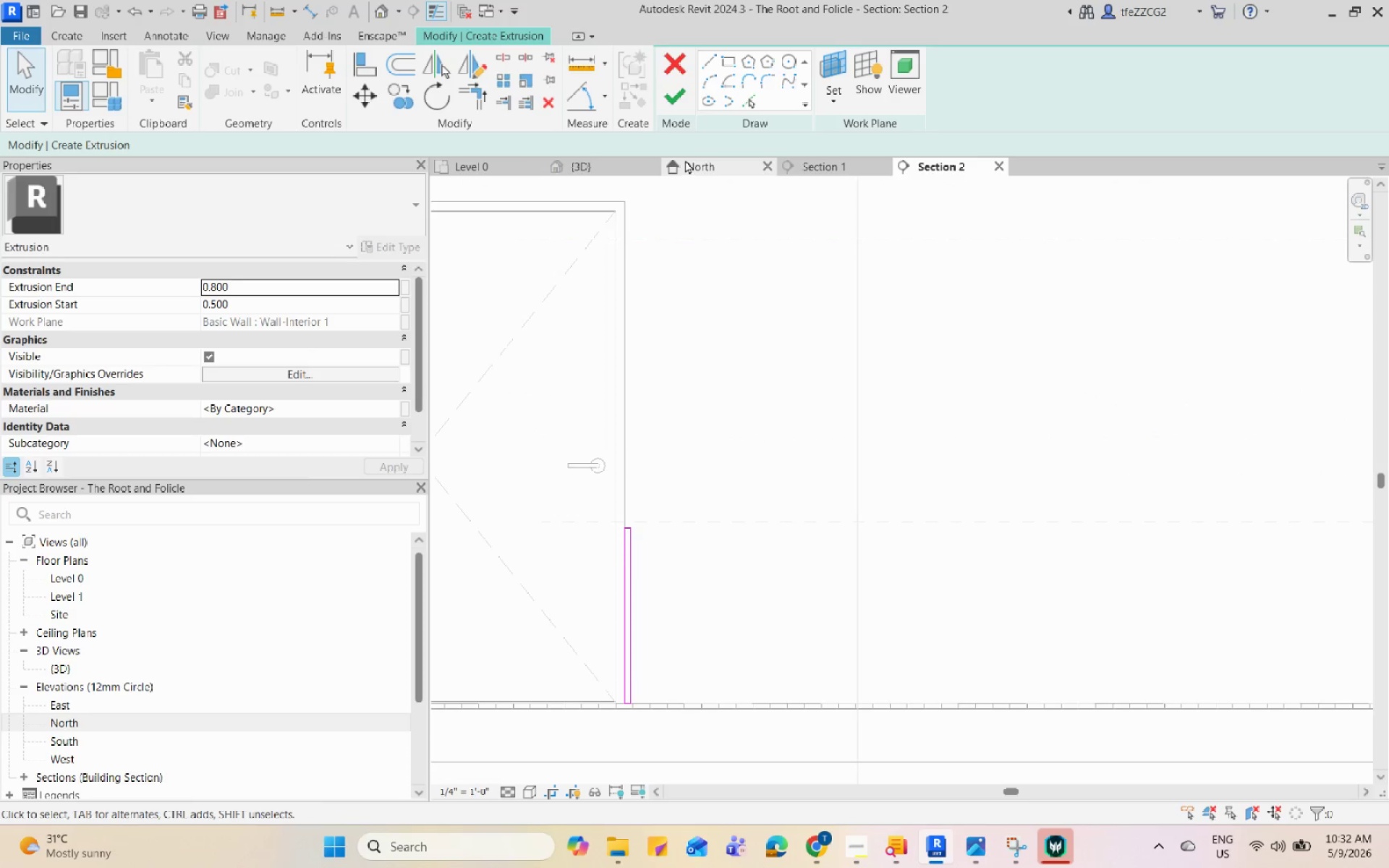 
left_click([674, 109])
 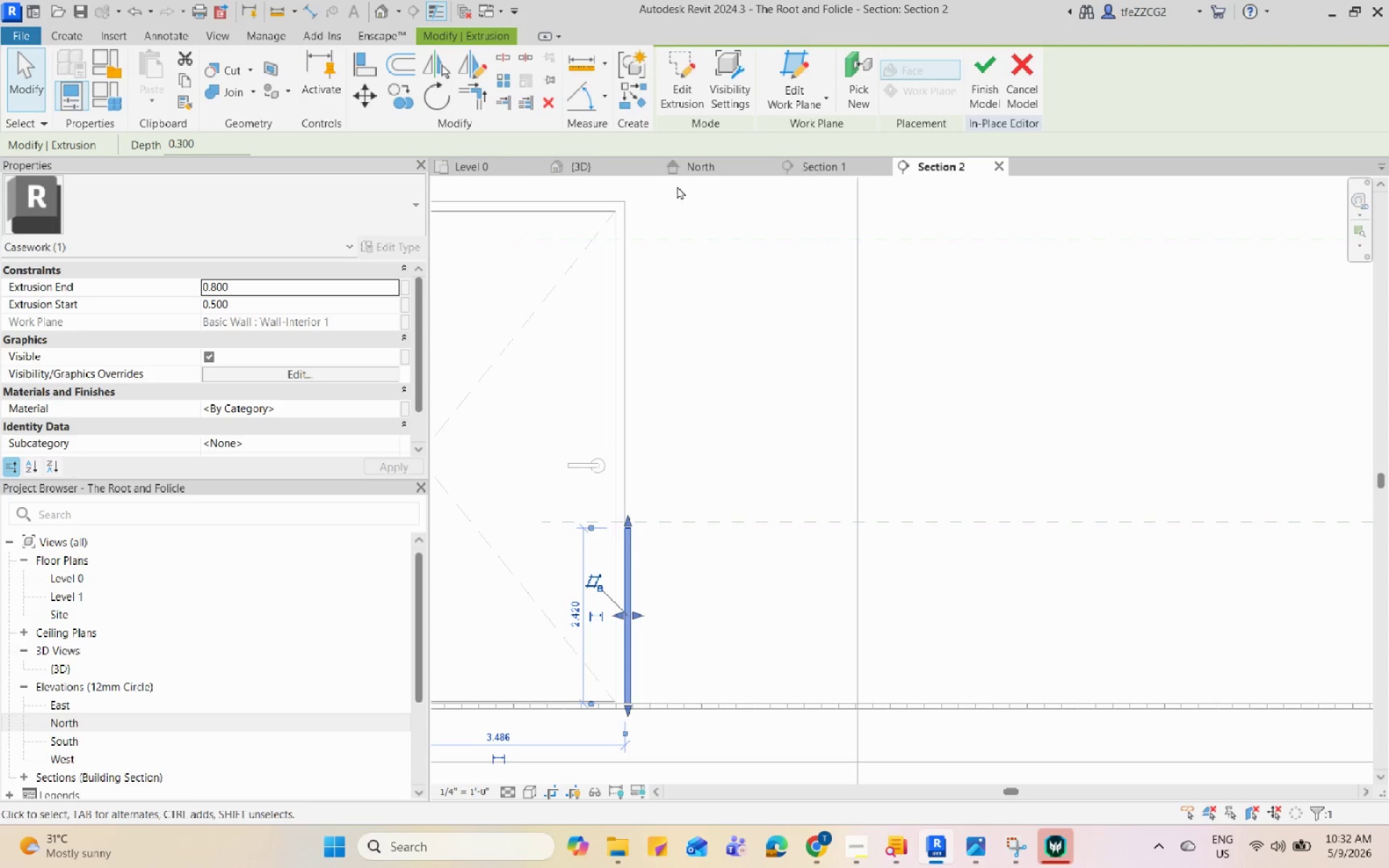 
left_click([684, 174])
 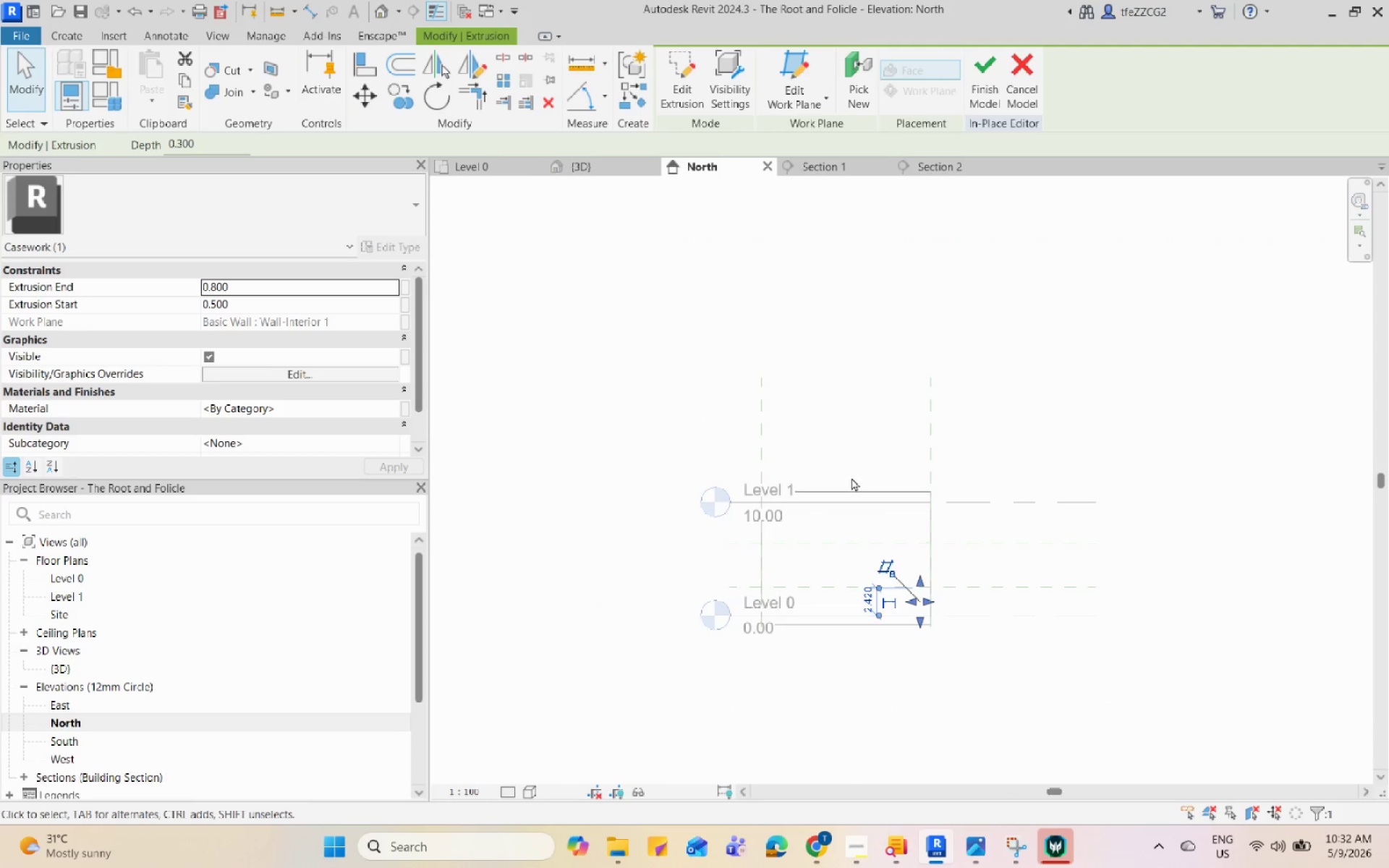 
scroll: coordinate [963, 641], scroll_direction: up, amount: 1.0
 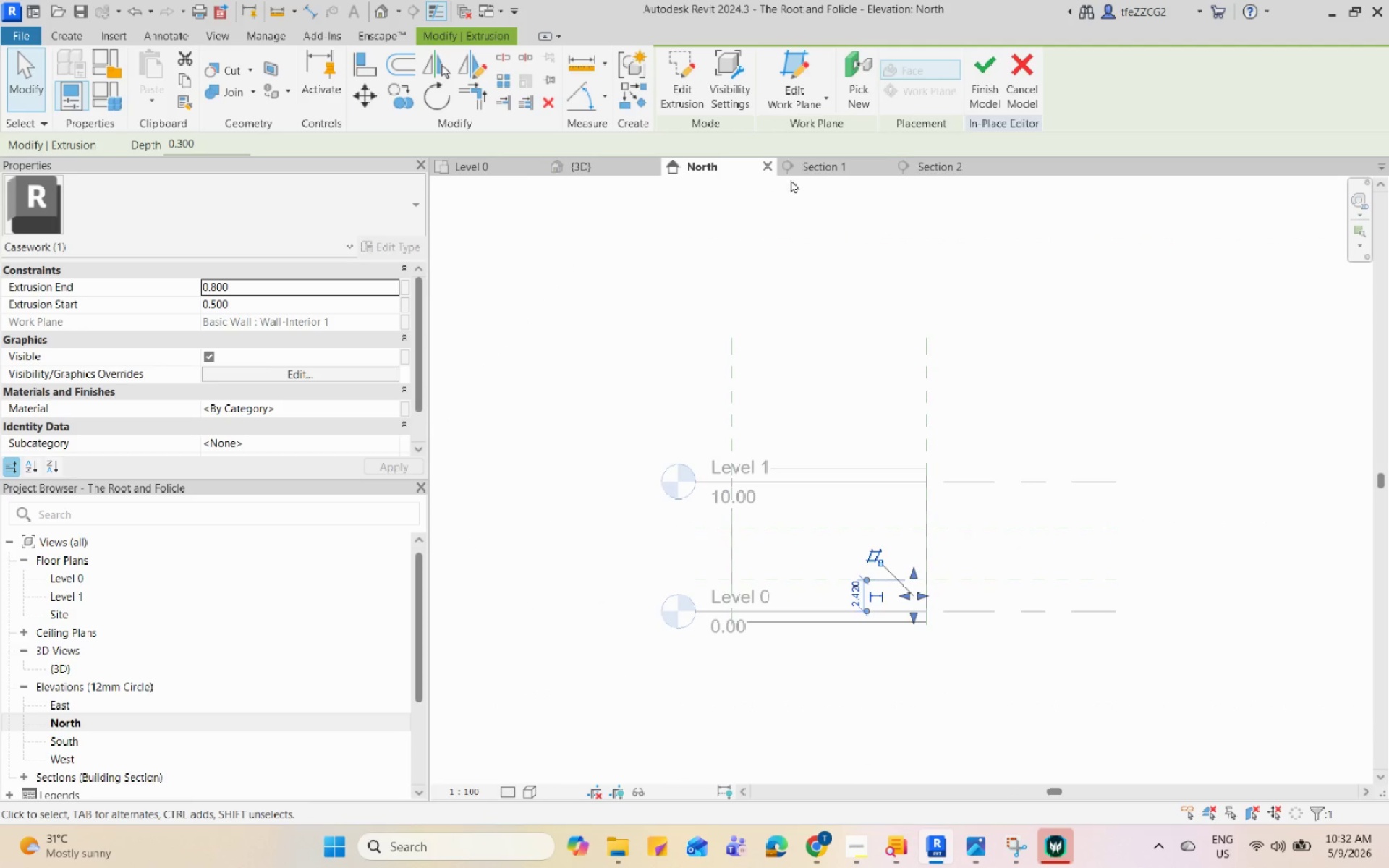 
left_click([820, 168])
 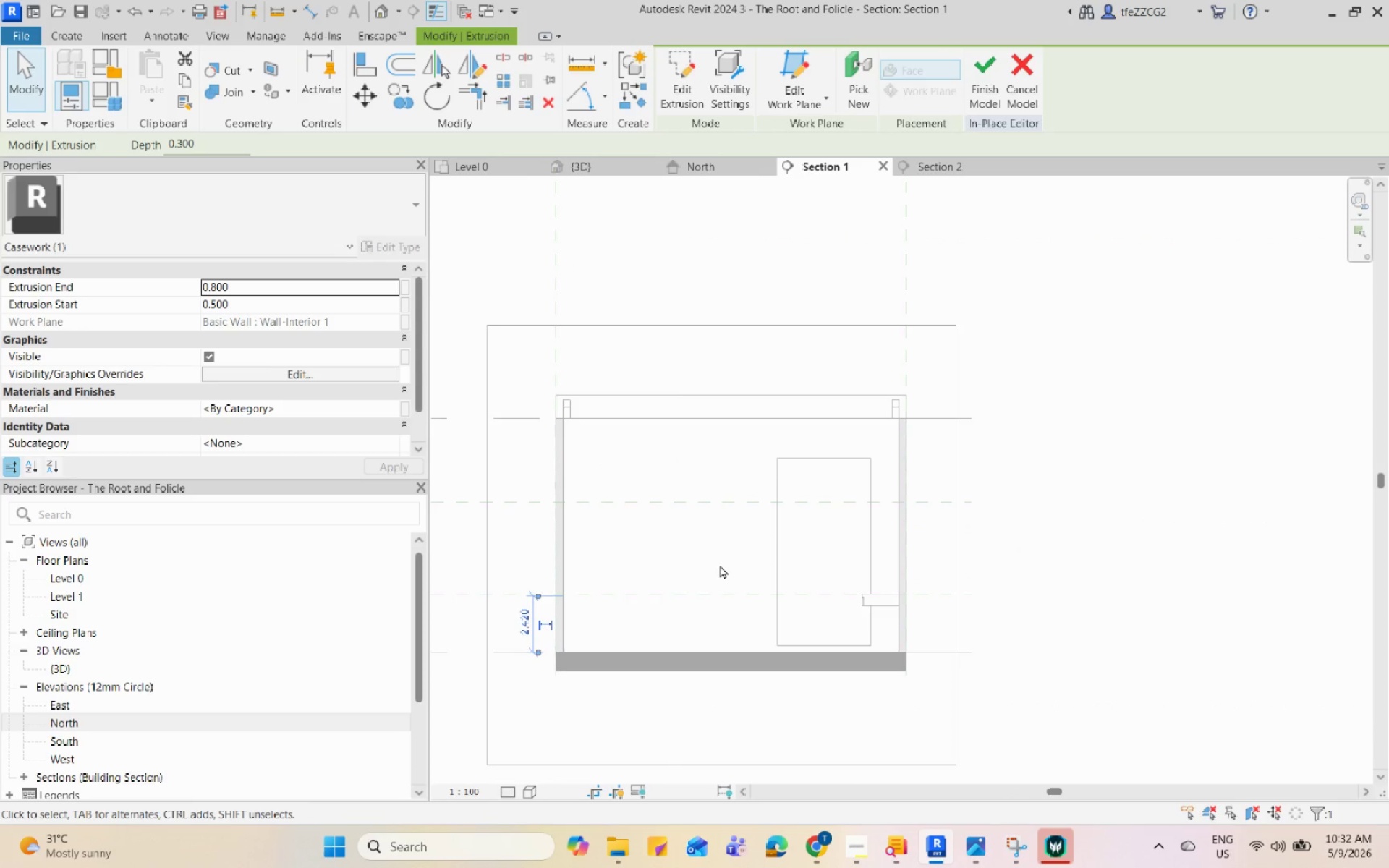 
scroll: coordinate [668, 620], scroll_direction: down, amount: 6.0
 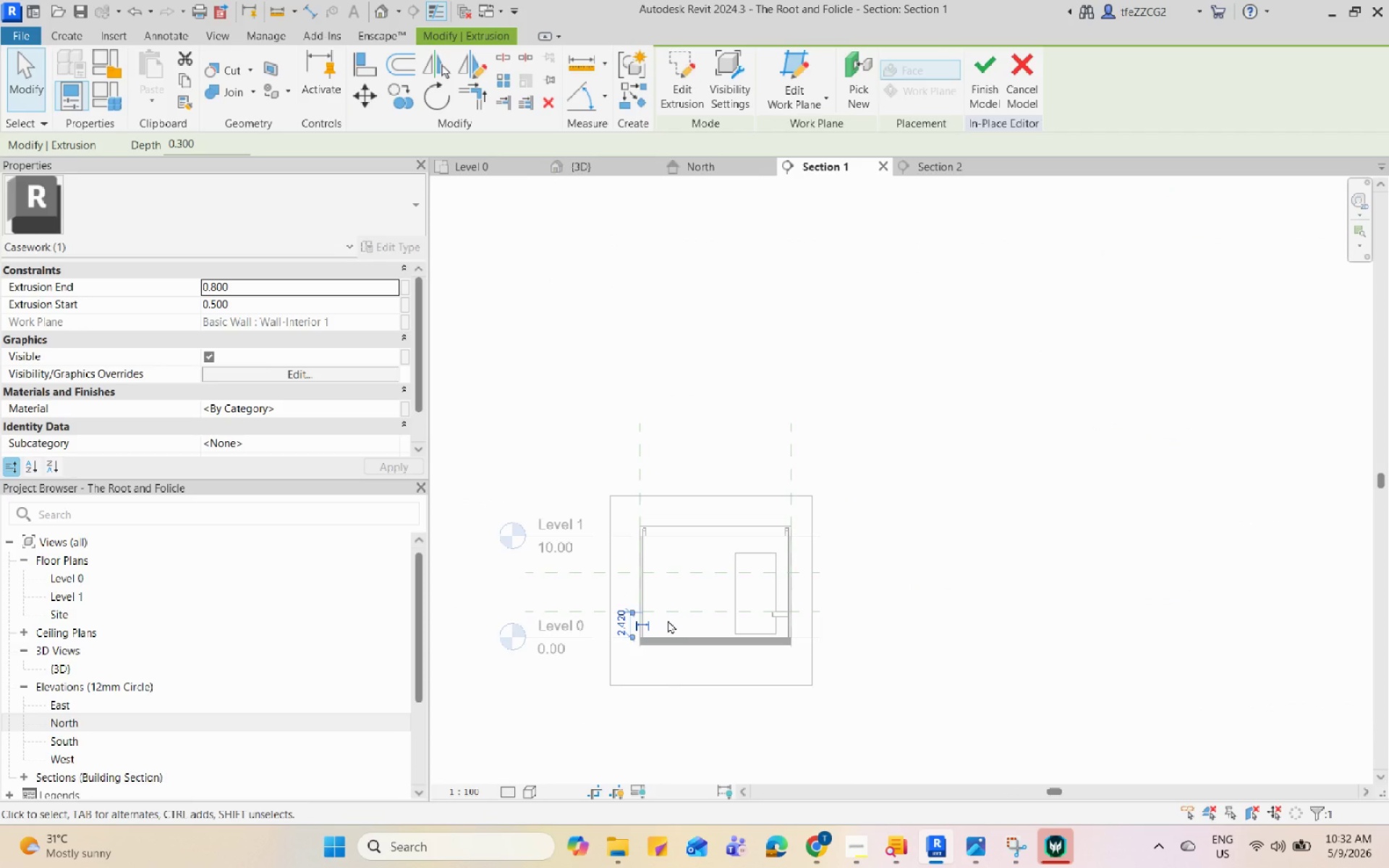 
scroll: coordinate [564, 621], scroll_direction: up, amount: 12.0
 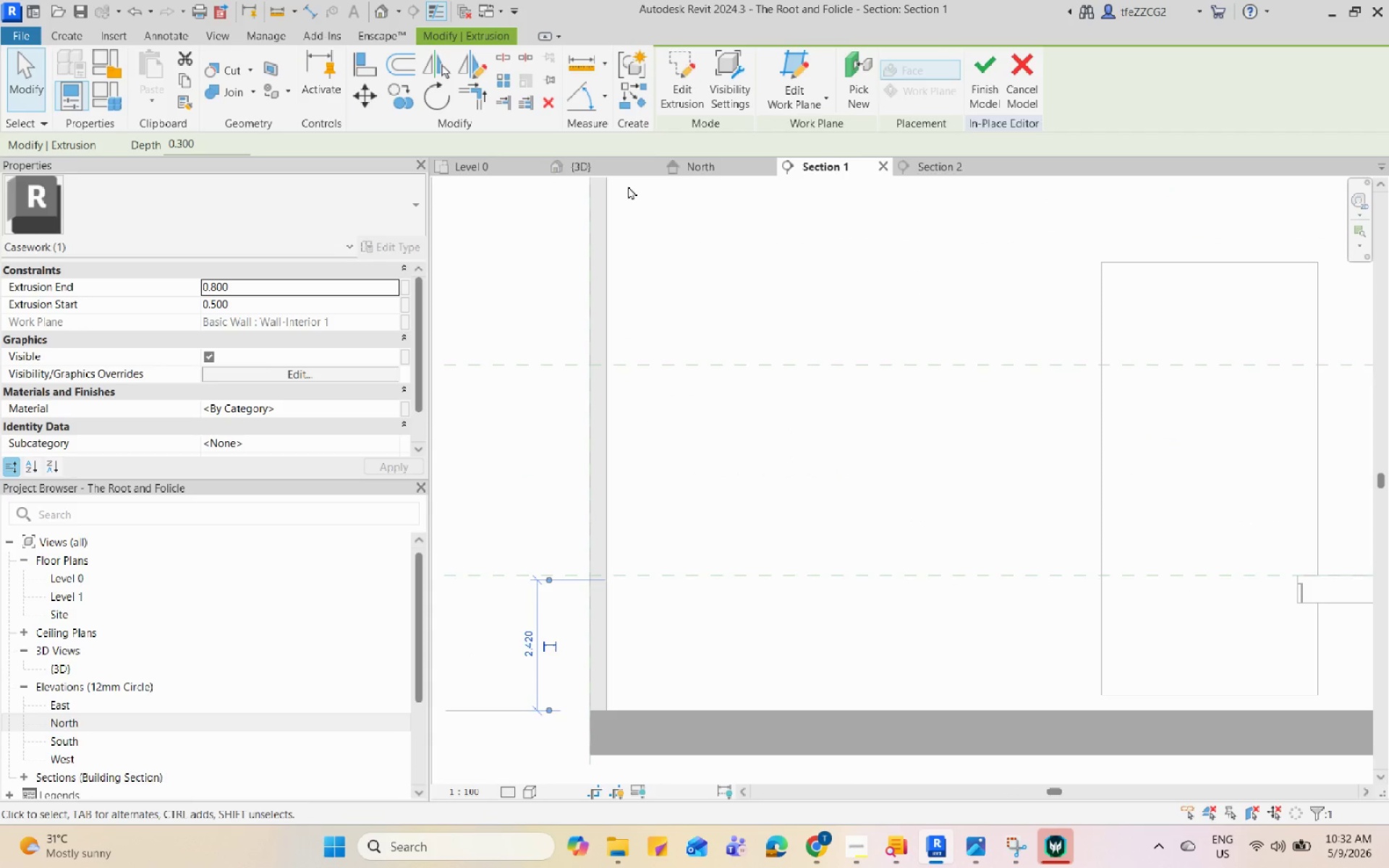 
left_click([608, 164])
 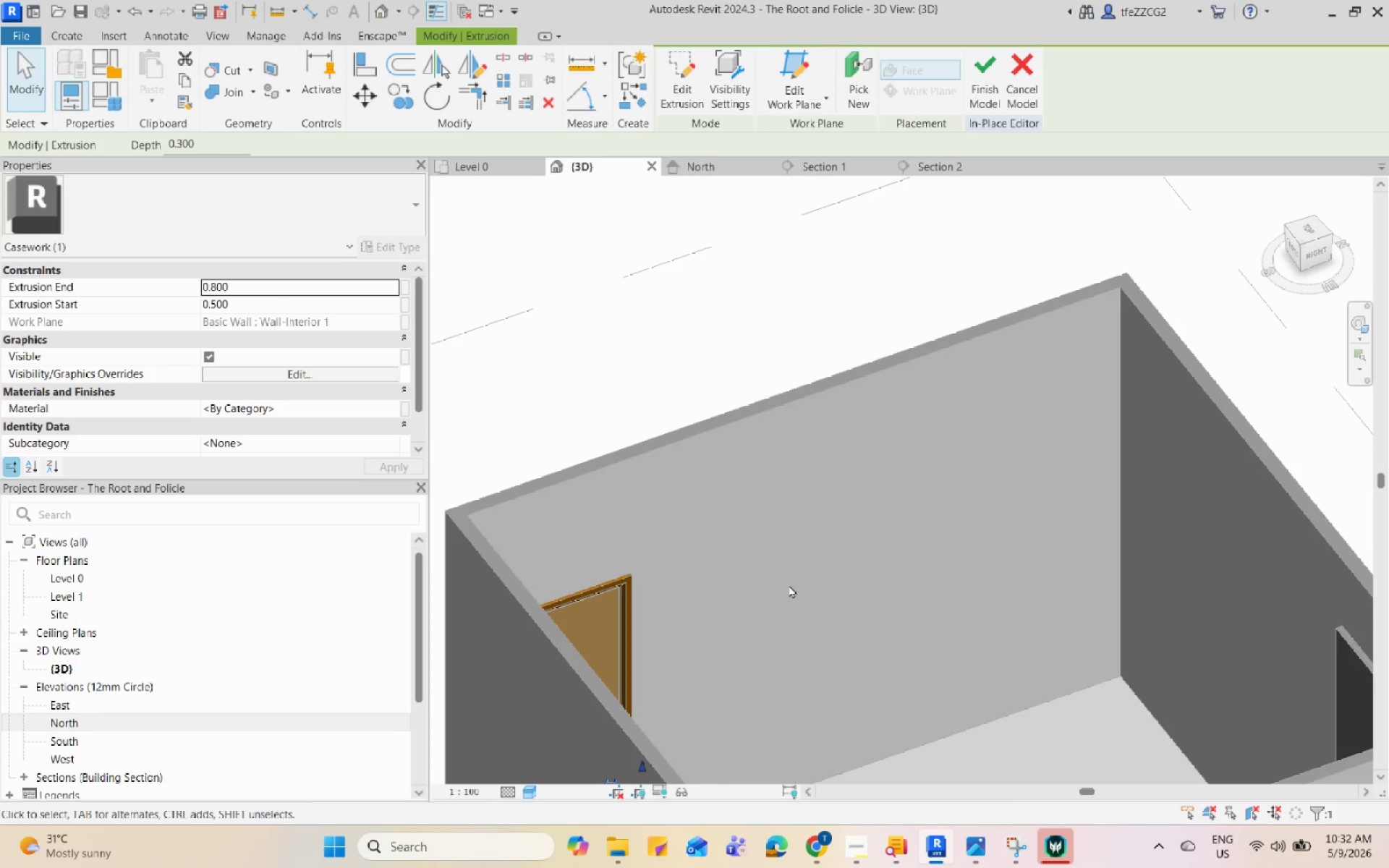 
scroll: coordinate [700, 585], scroll_direction: down, amount: 9.0
 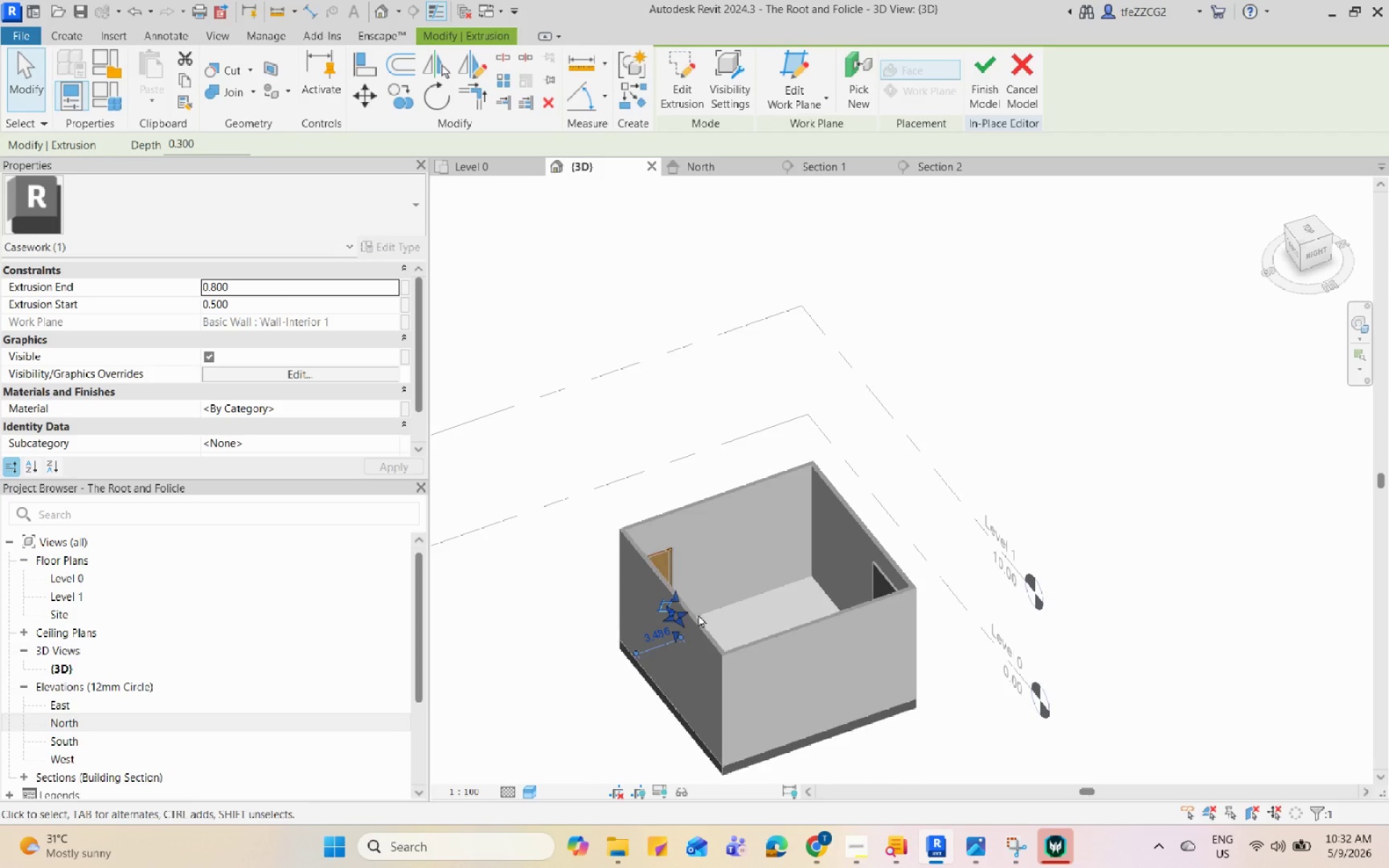 
hold_key(key=ShiftLeft, duration=2.02)
 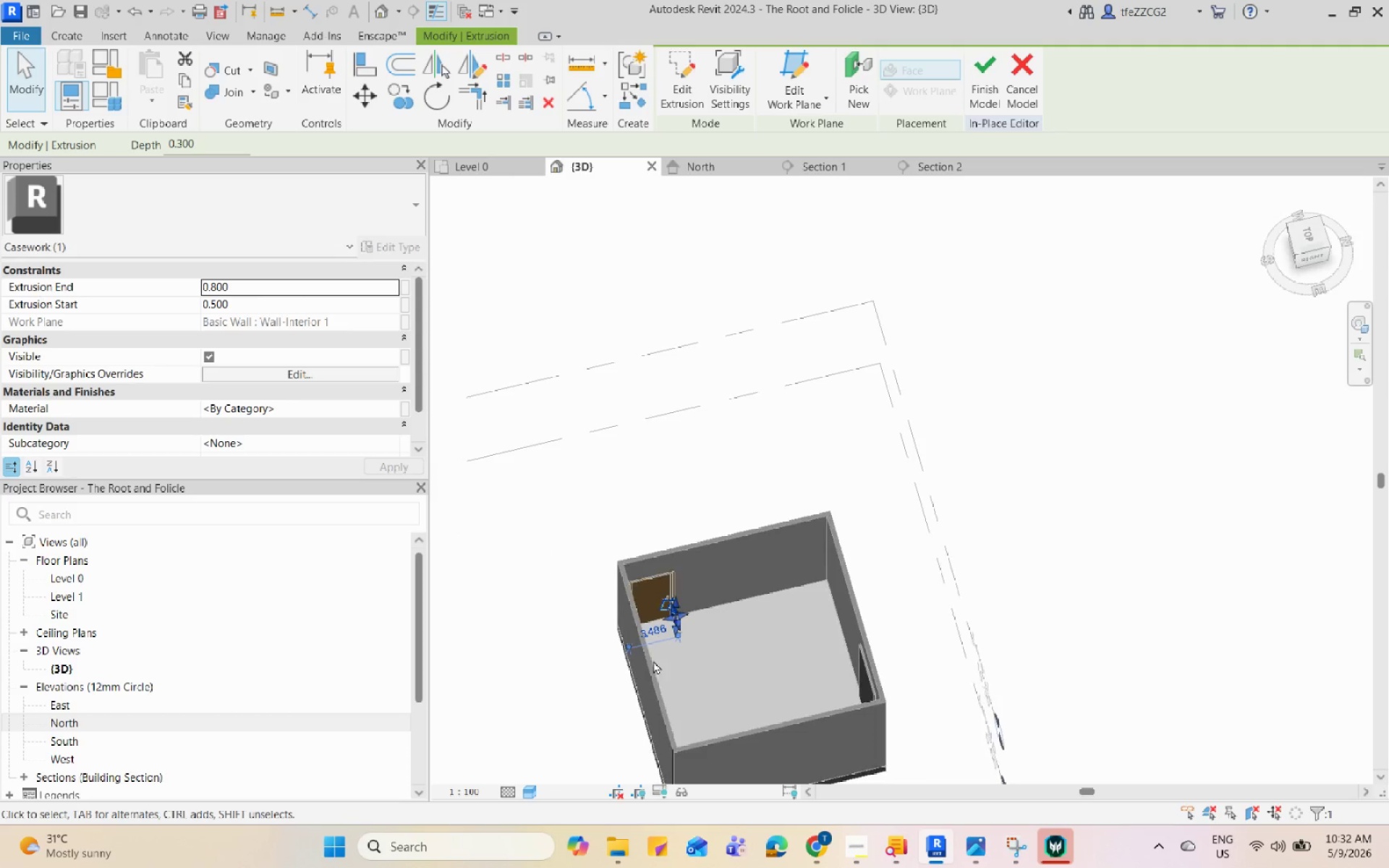 
key(Escape)
 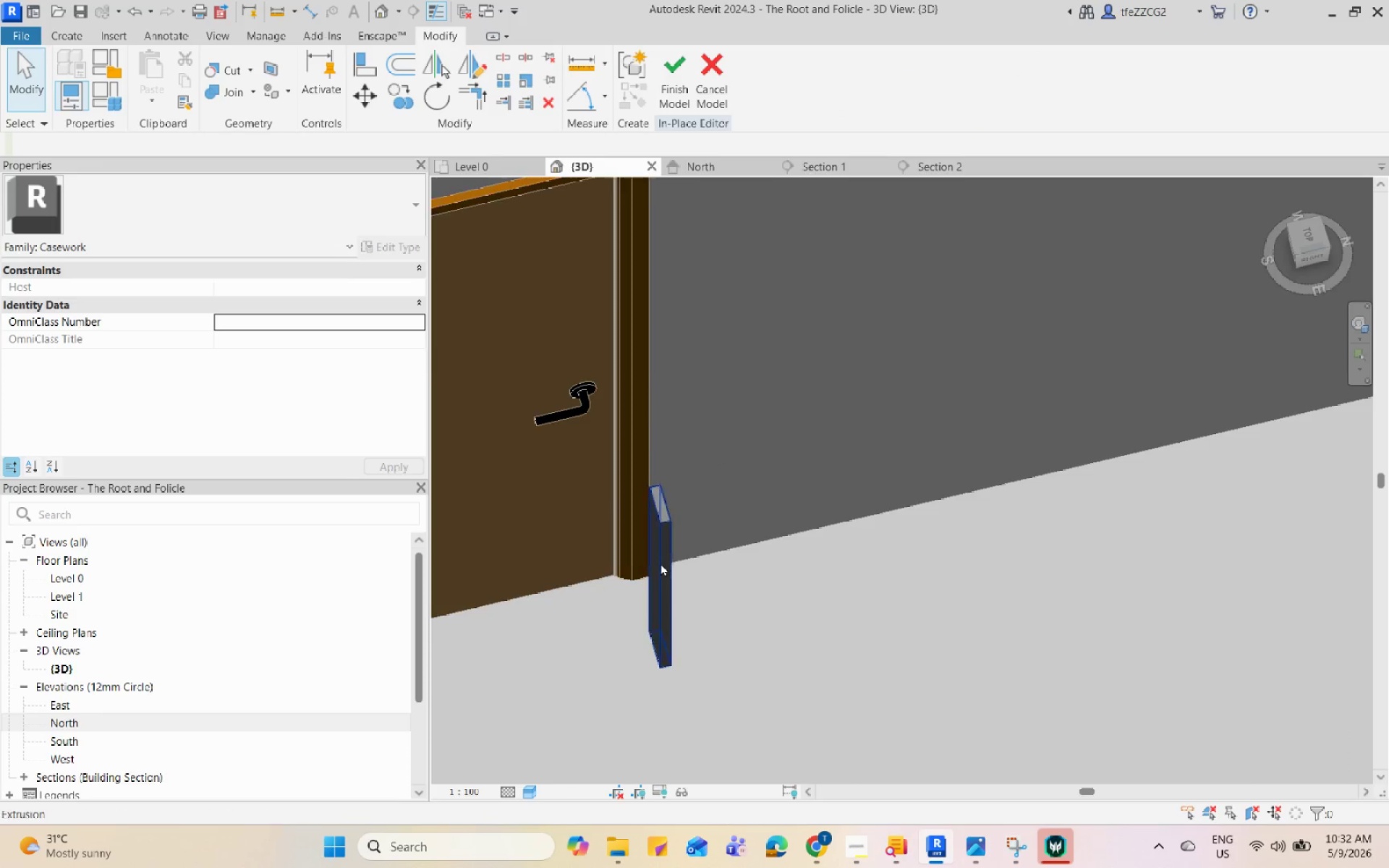 
left_click([660, 562])
 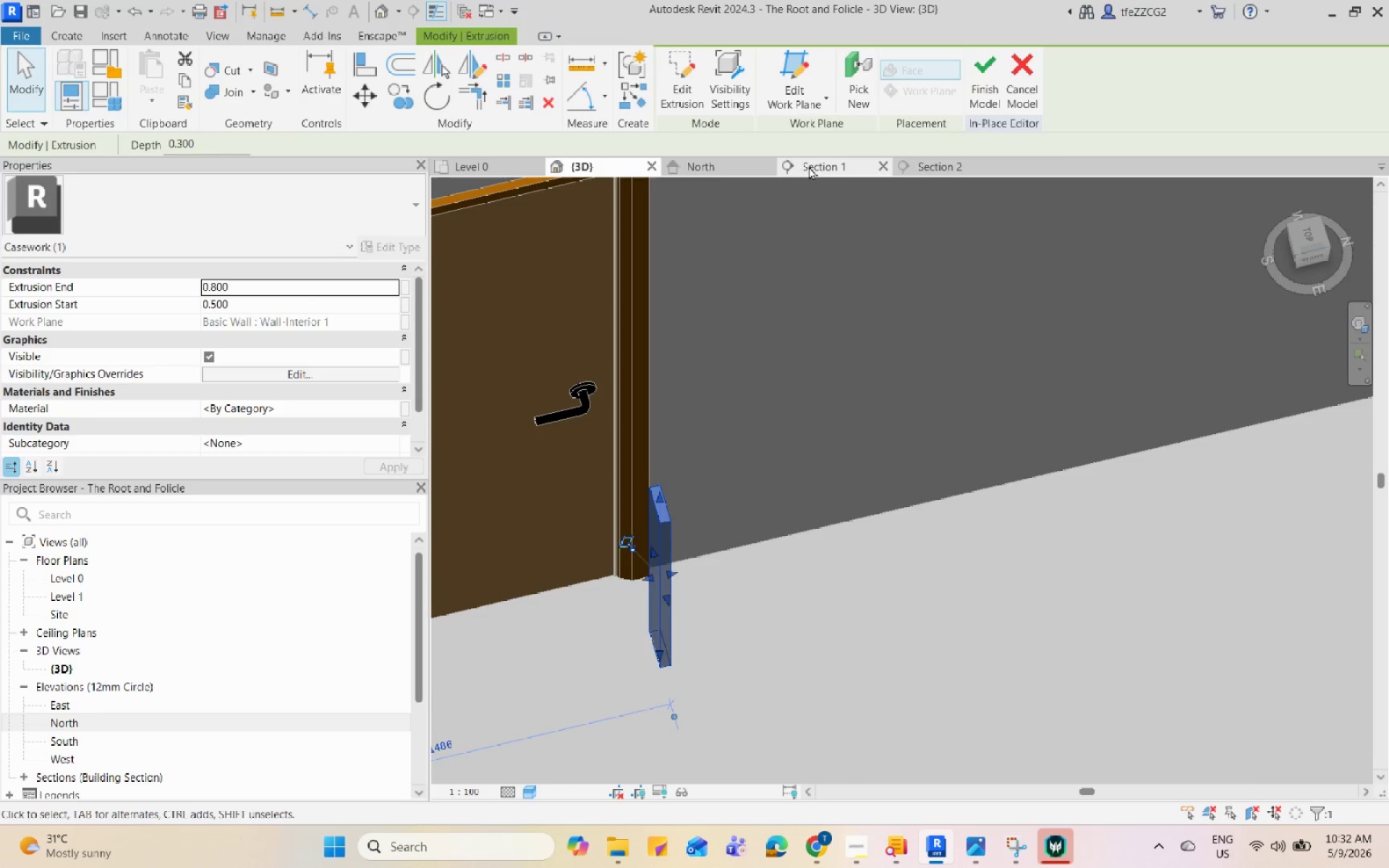 
scroll: coordinate [710, 621], scroll_direction: up, amount: 16.0
 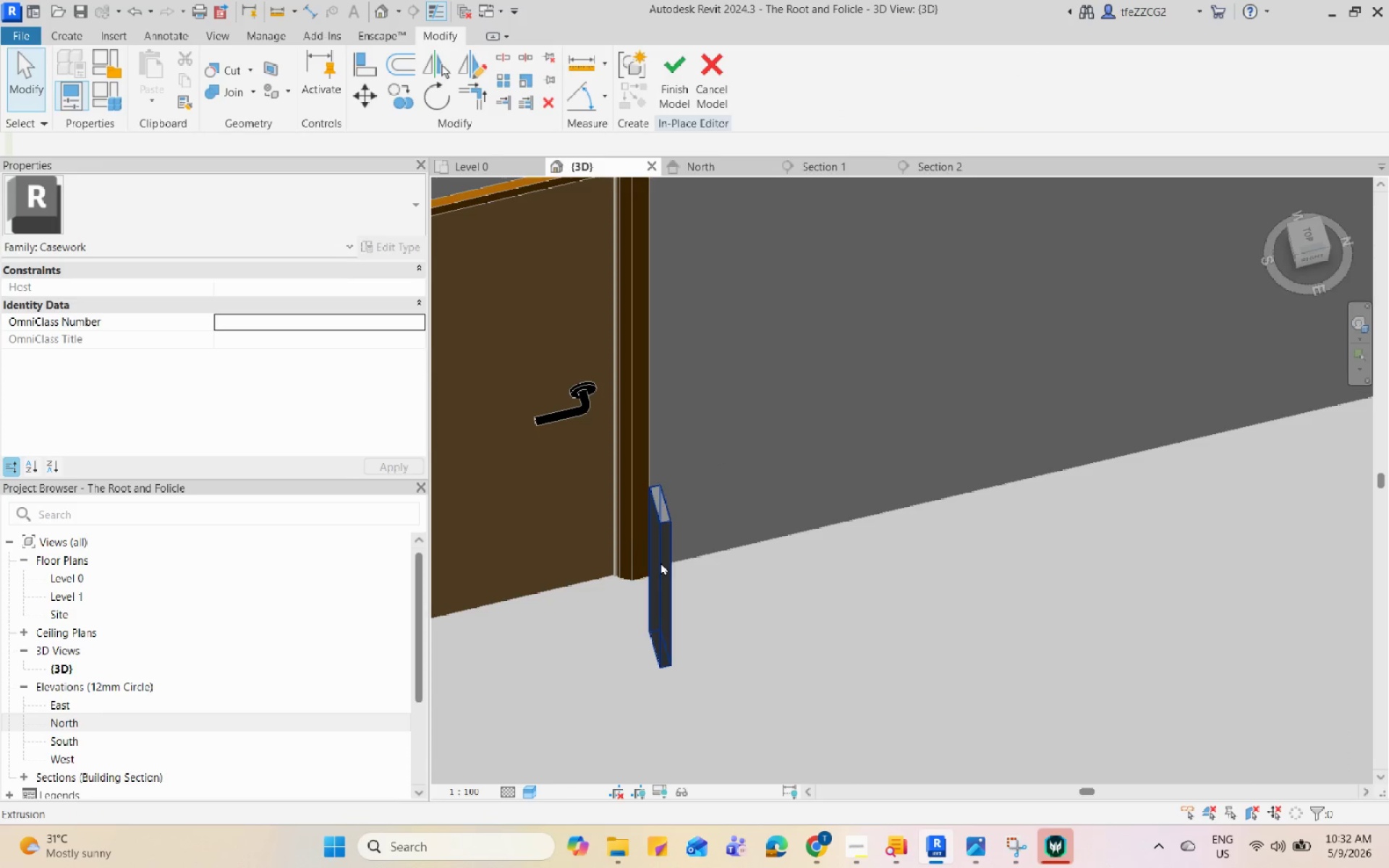 
left_click([811, 169])
 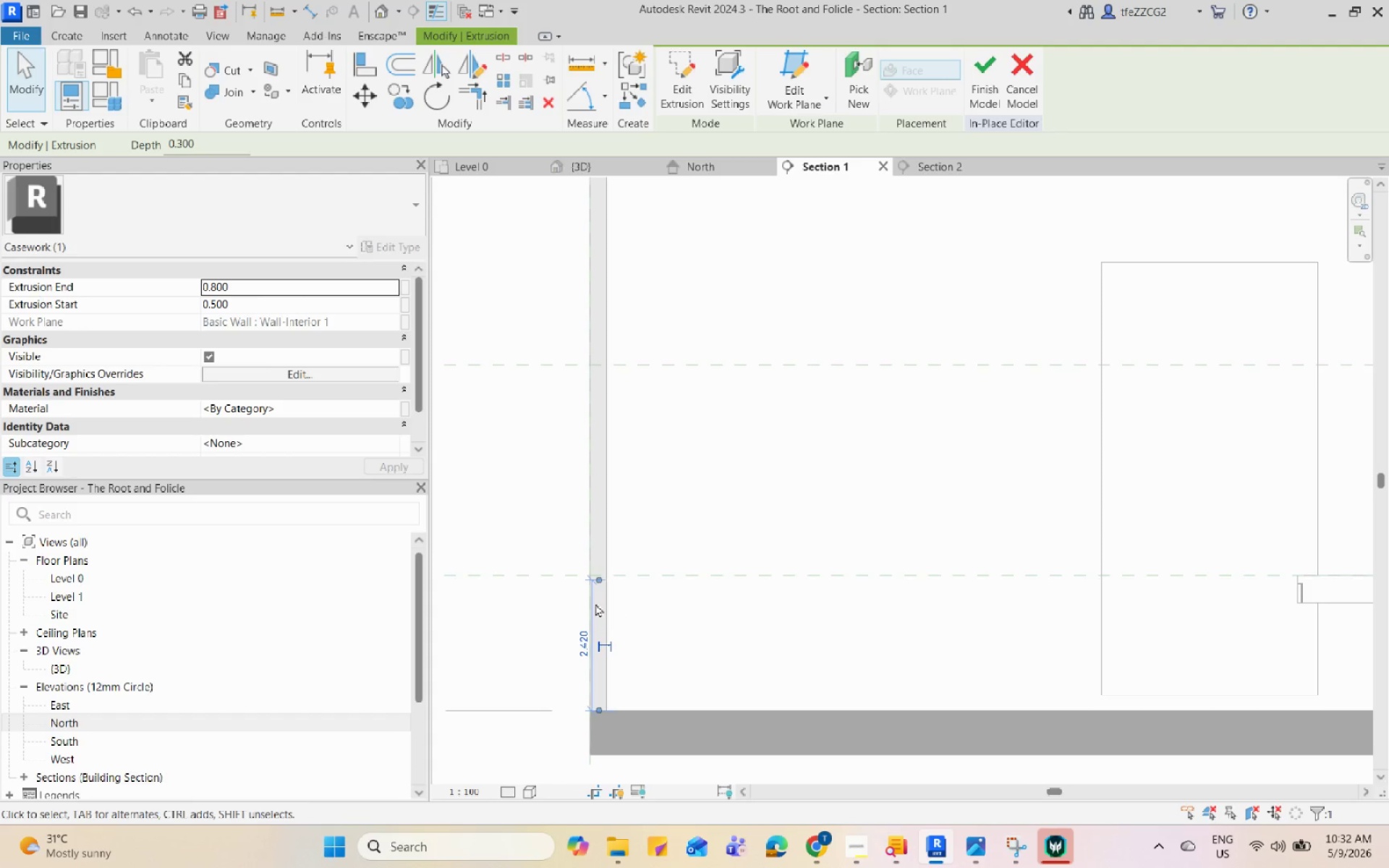 
scroll: coordinate [774, 584], scroll_direction: down, amount: 11.0
 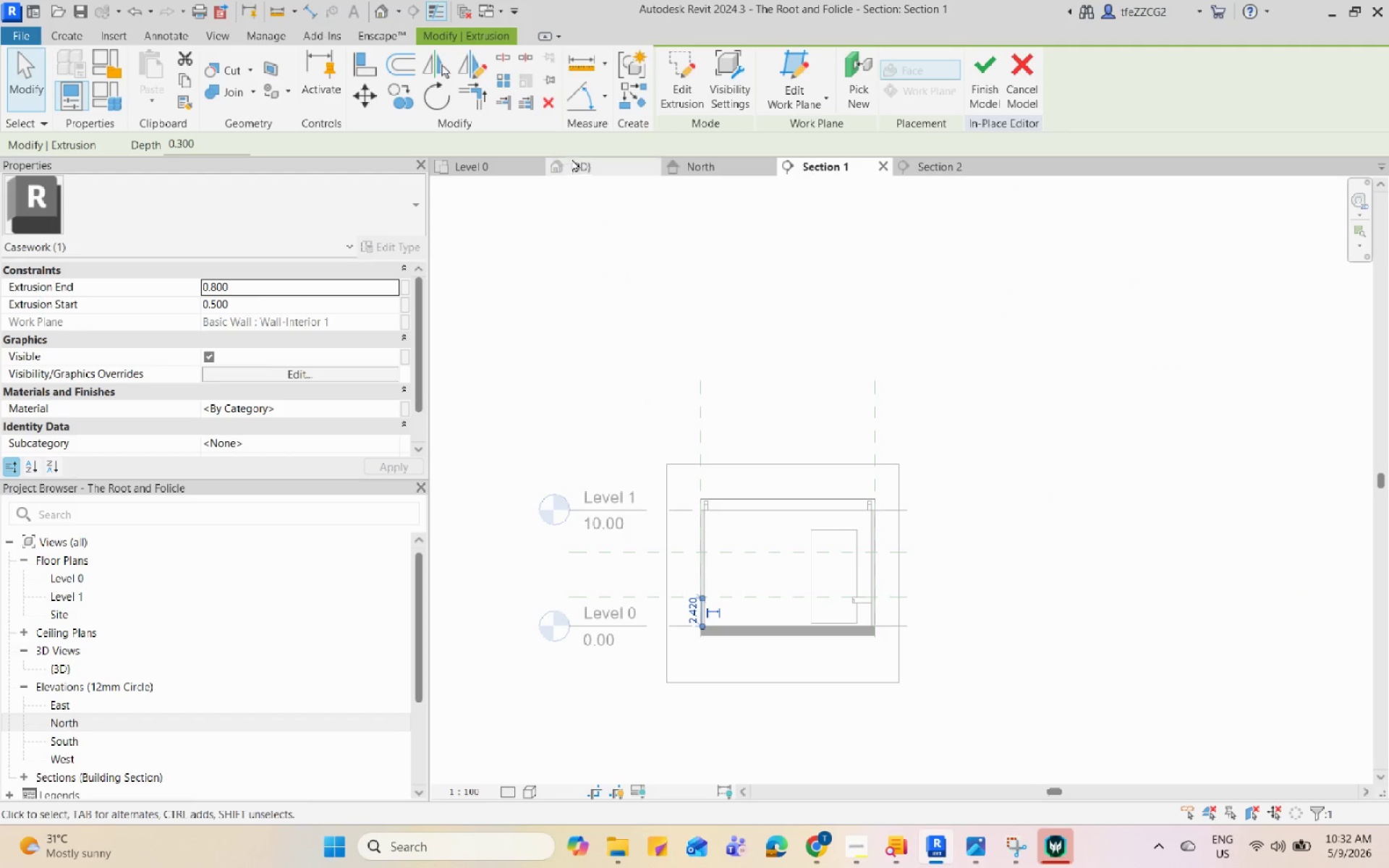 
left_click([585, 173])
 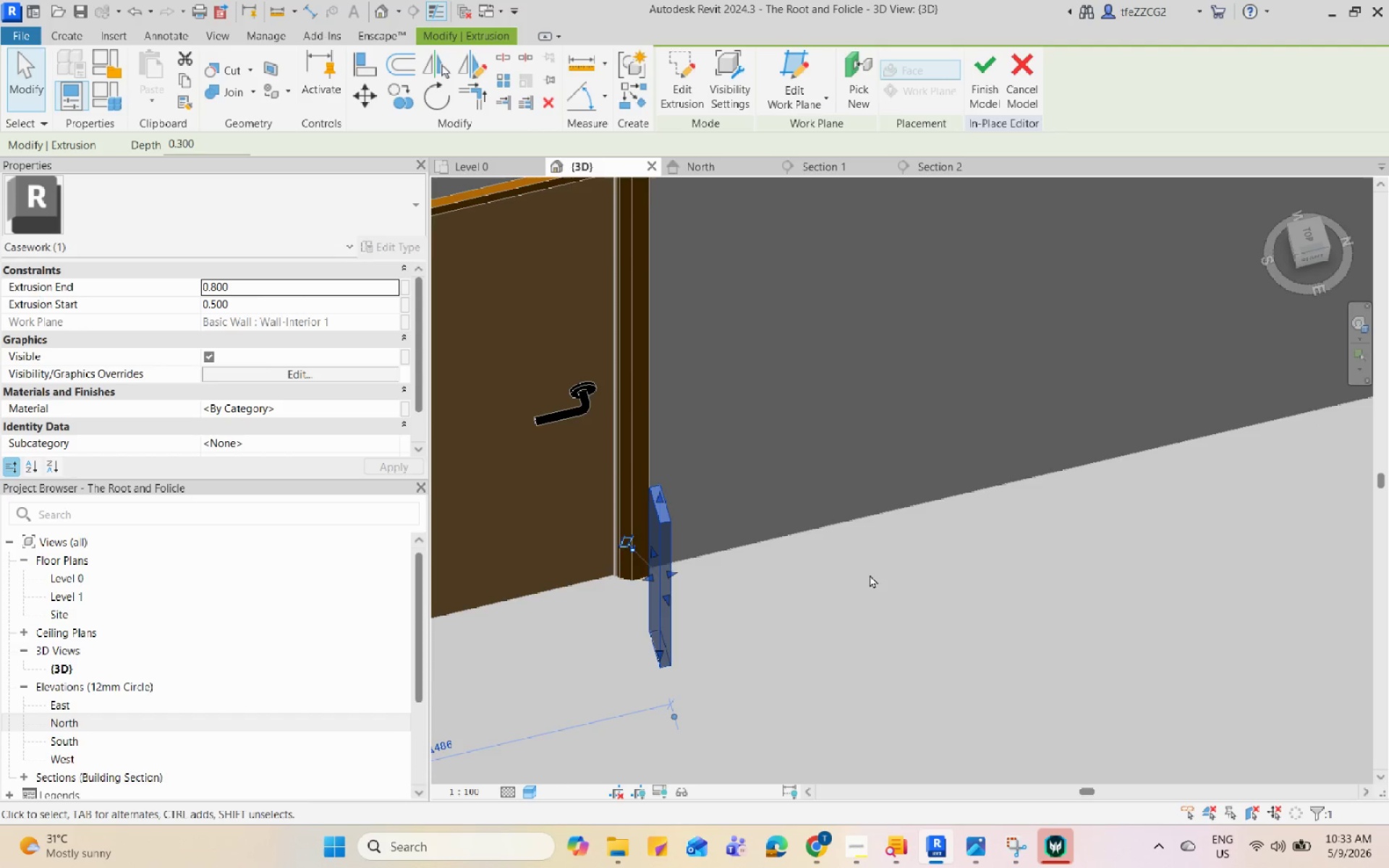 
left_click([494, 175])
 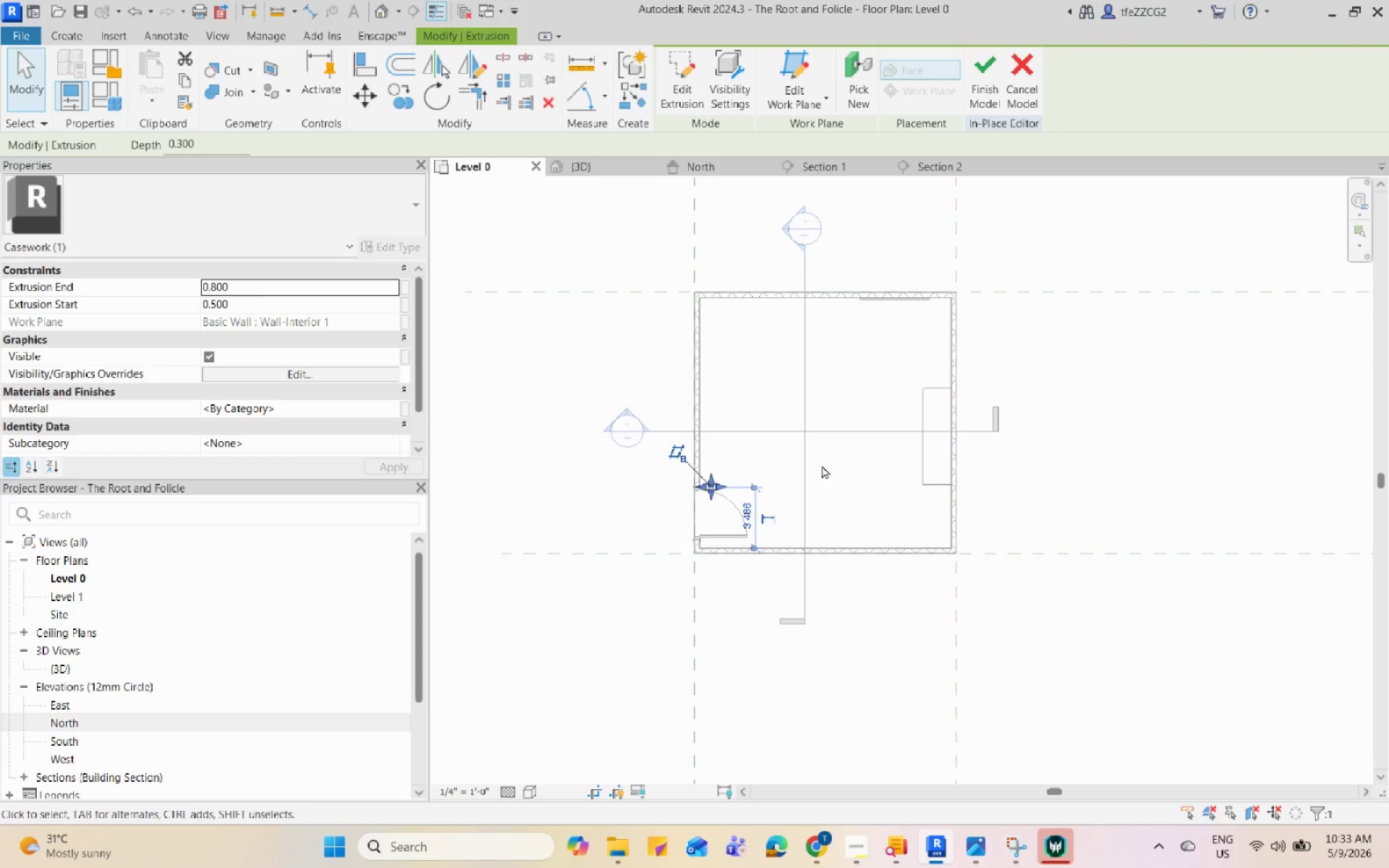 
scroll: coordinate [712, 518], scroll_direction: down, amount: 7.0
 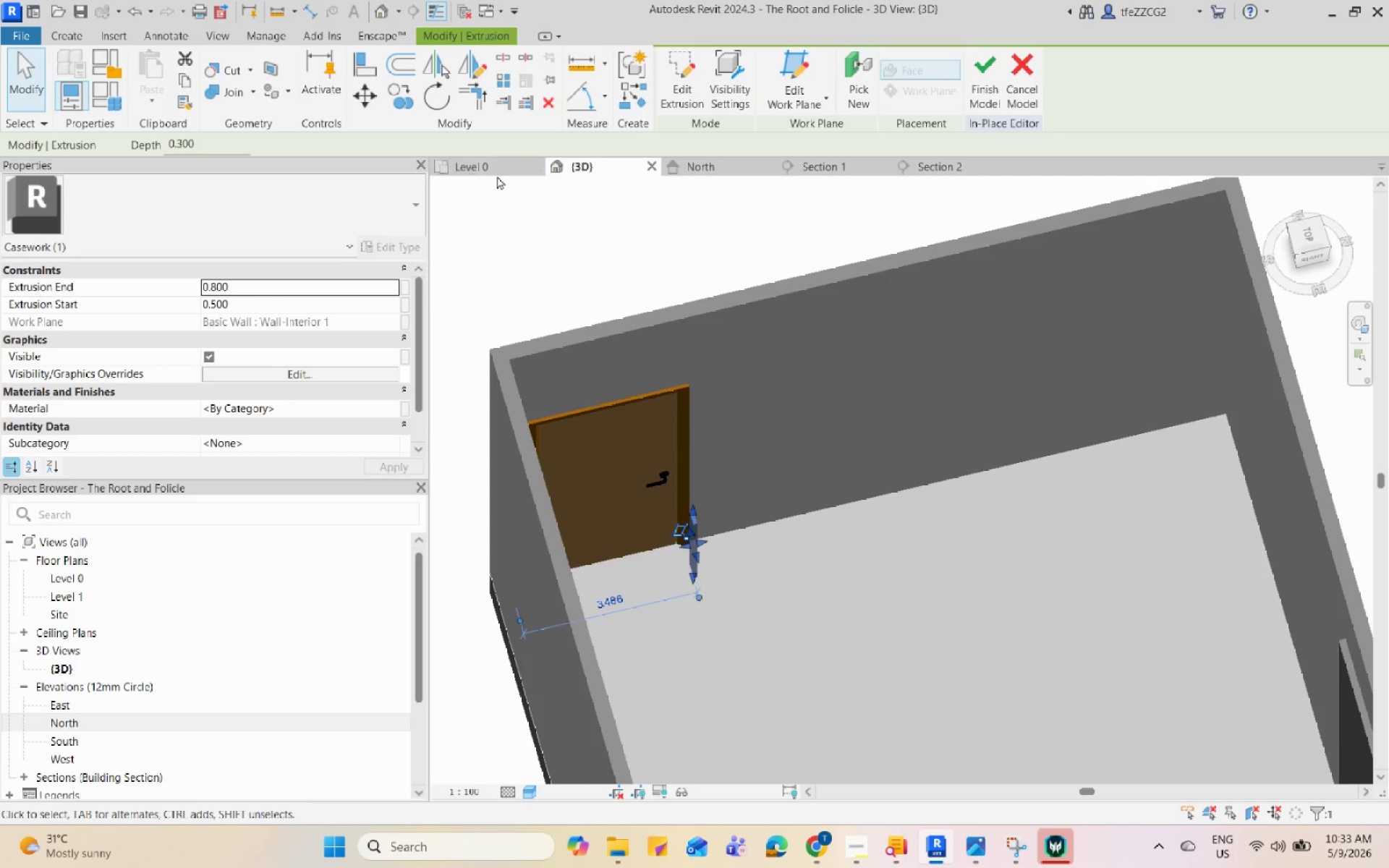 
left_click([777, 434])
 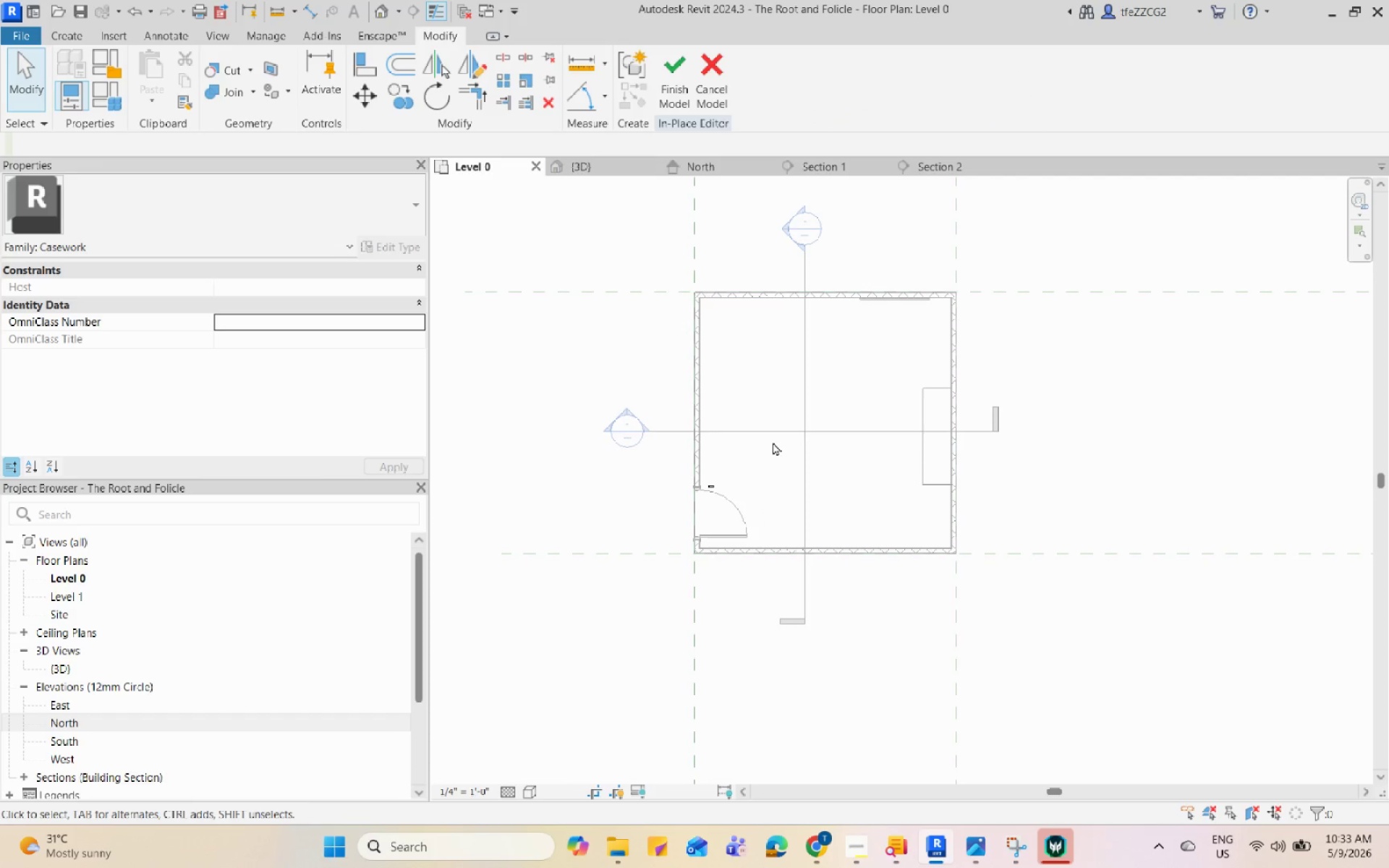 
left_click([774, 430])
 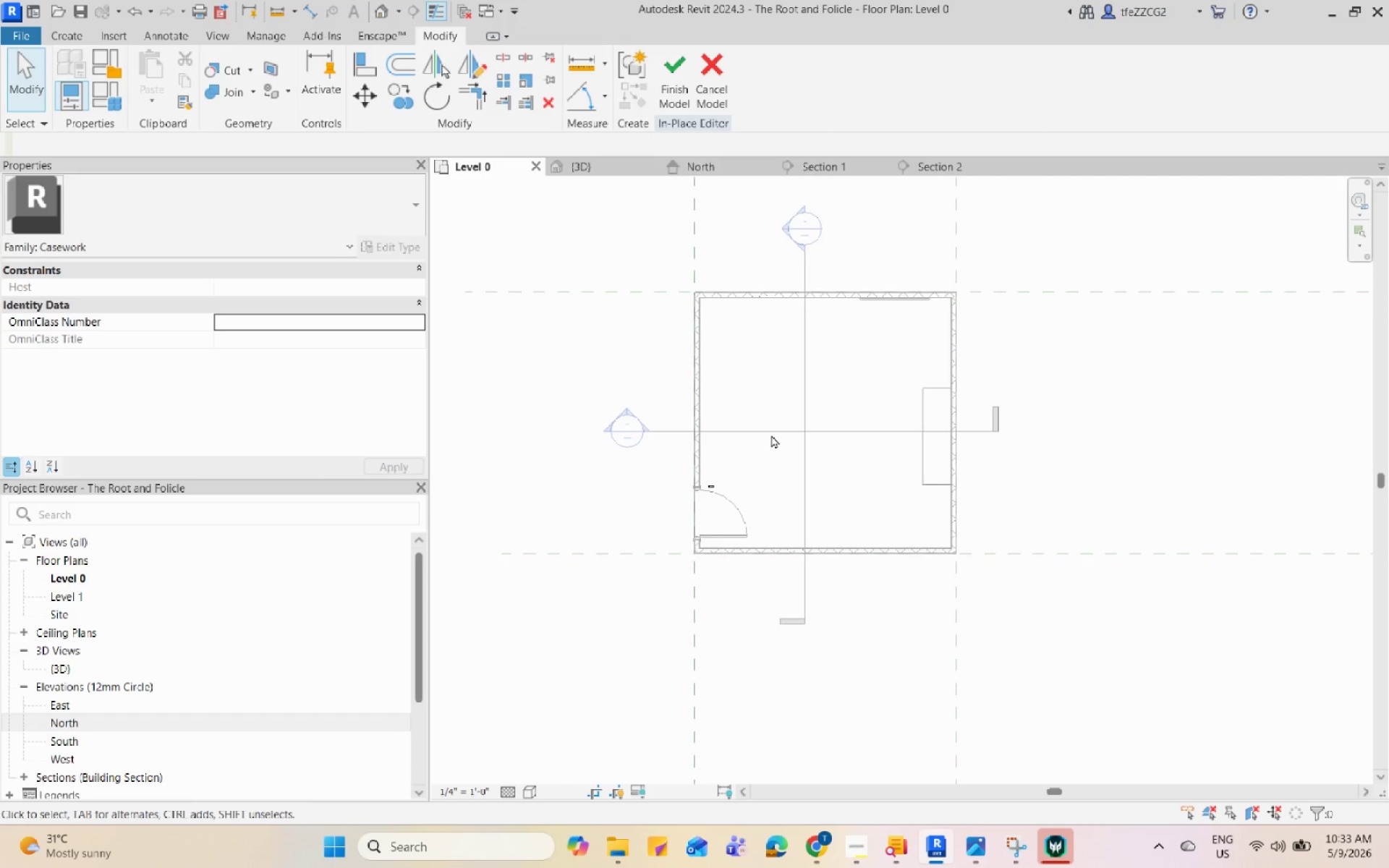 
left_click([775, 424])
 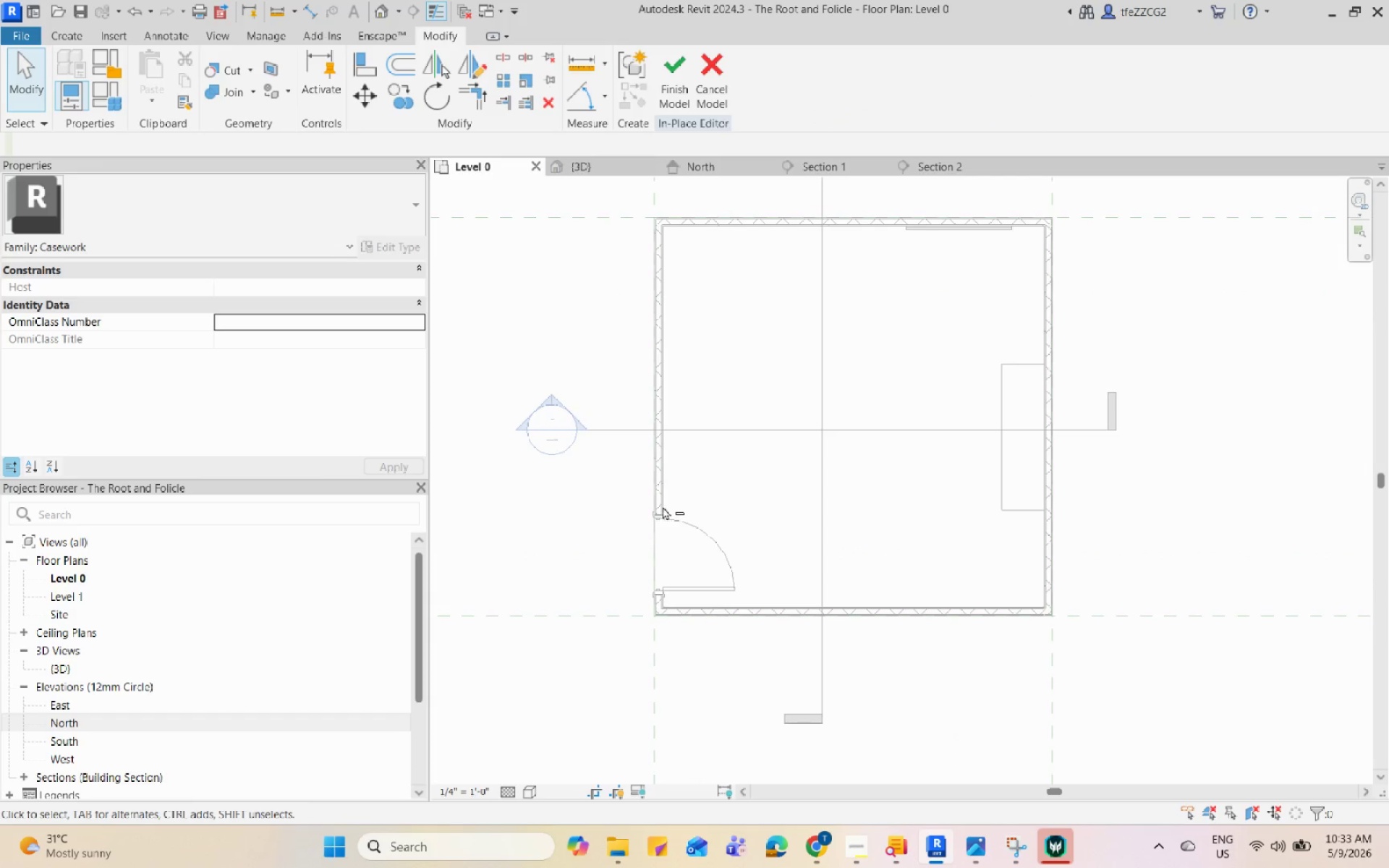 
scroll: coordinate [771, 435], scroll_direction: up, amount: 3.0
 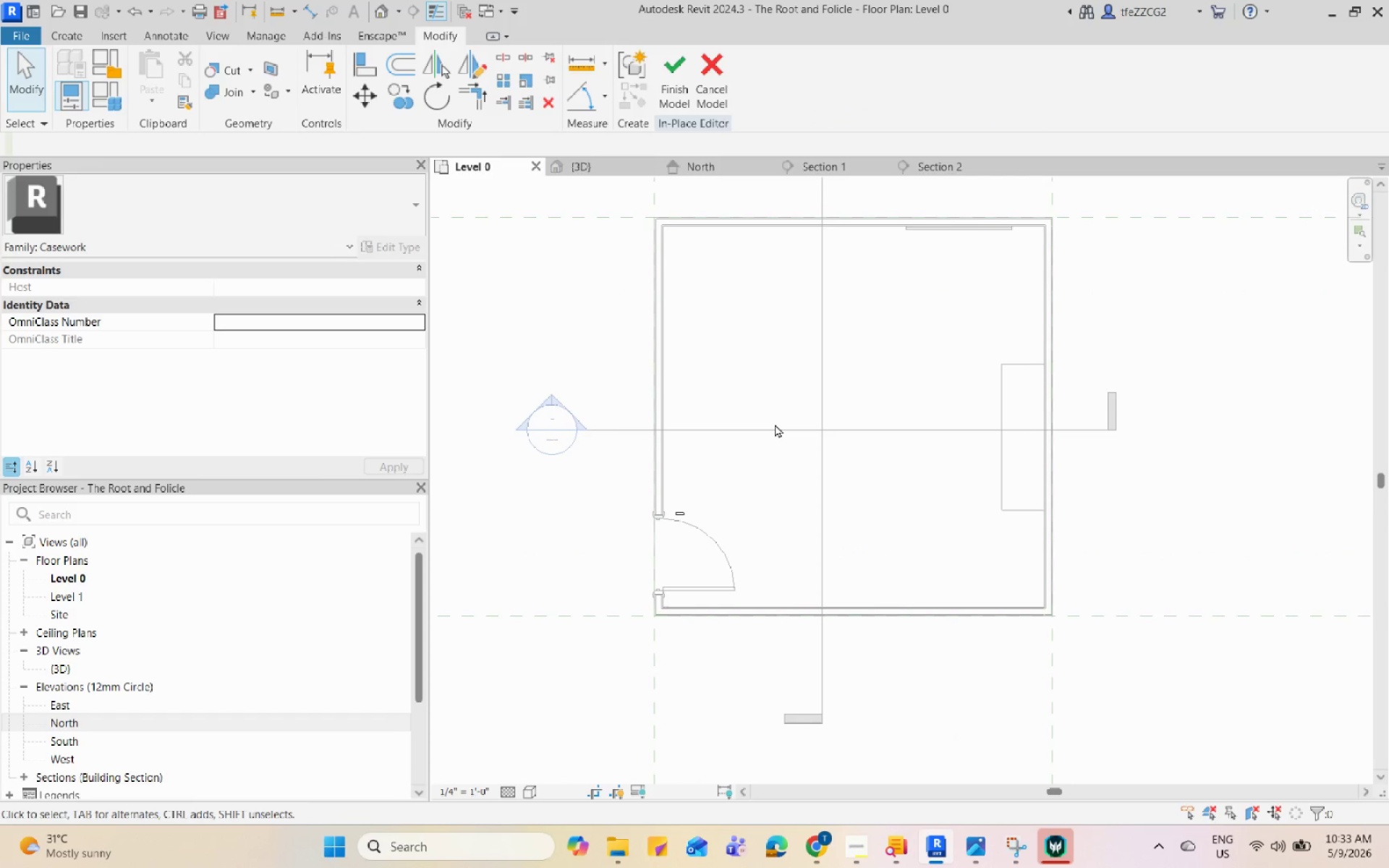 
scroll: coordinate [663, 506], scroll_direction: down, amount: 4.0
 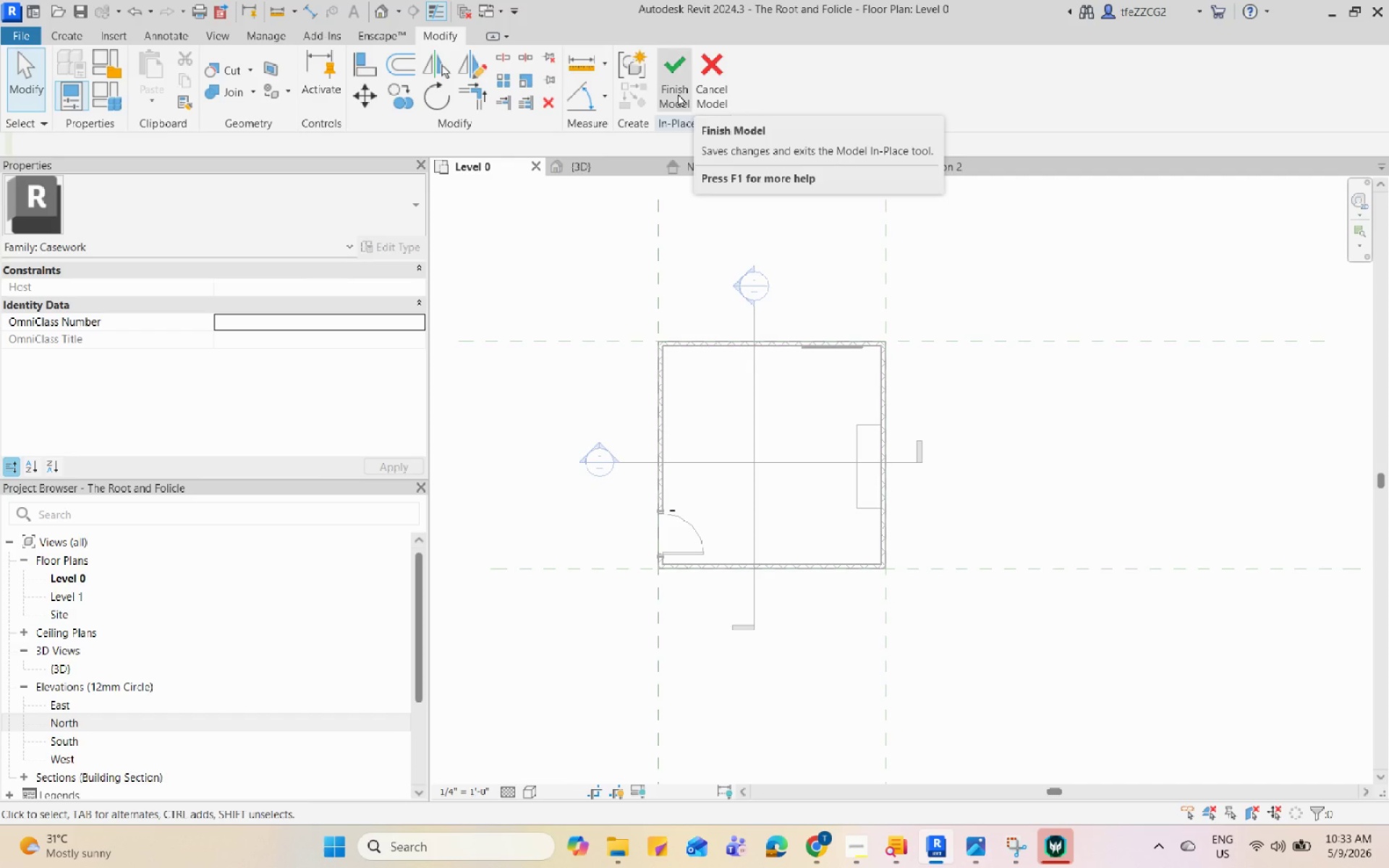 
wait(7.43)
 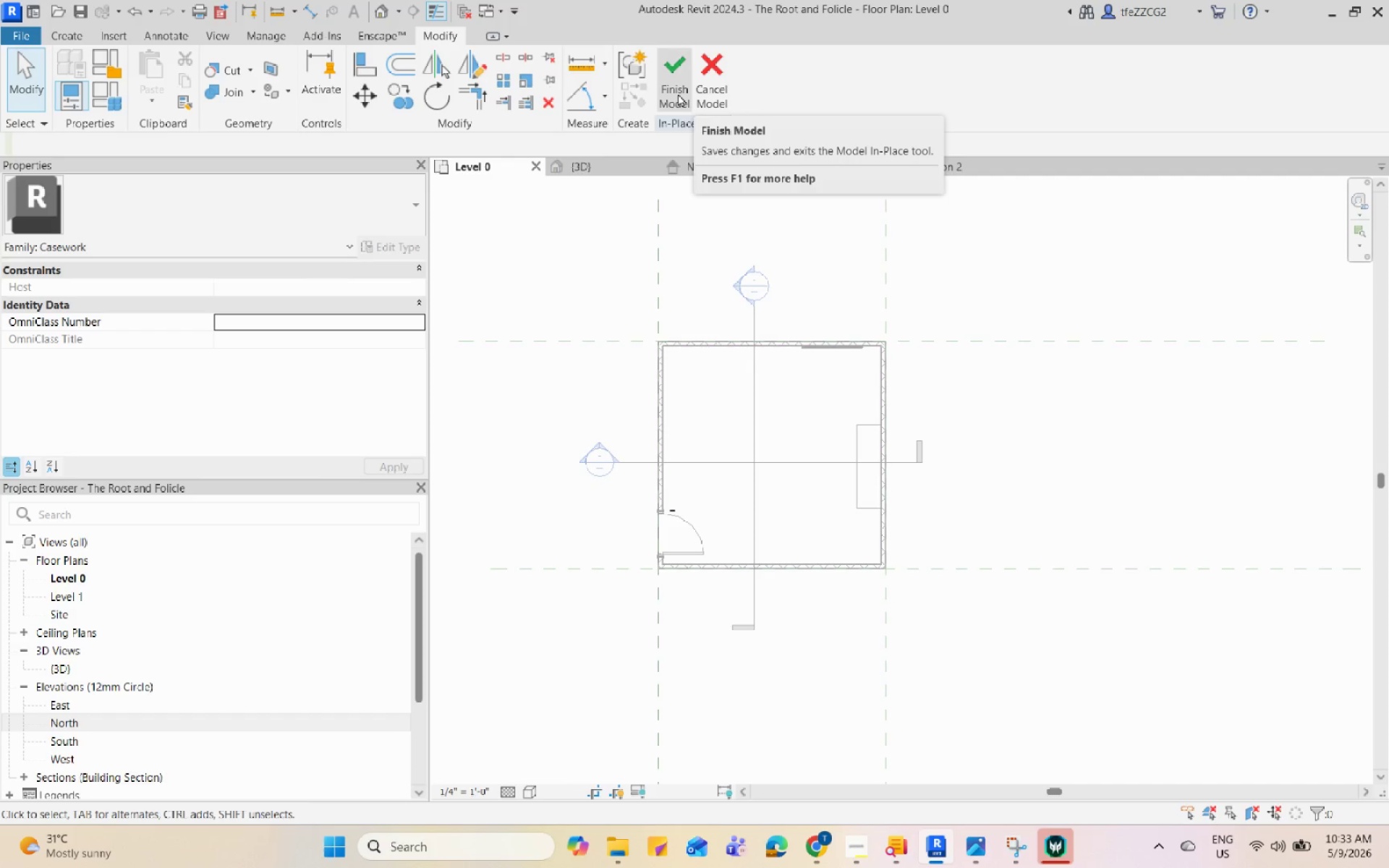 
left_click([678, 93])
 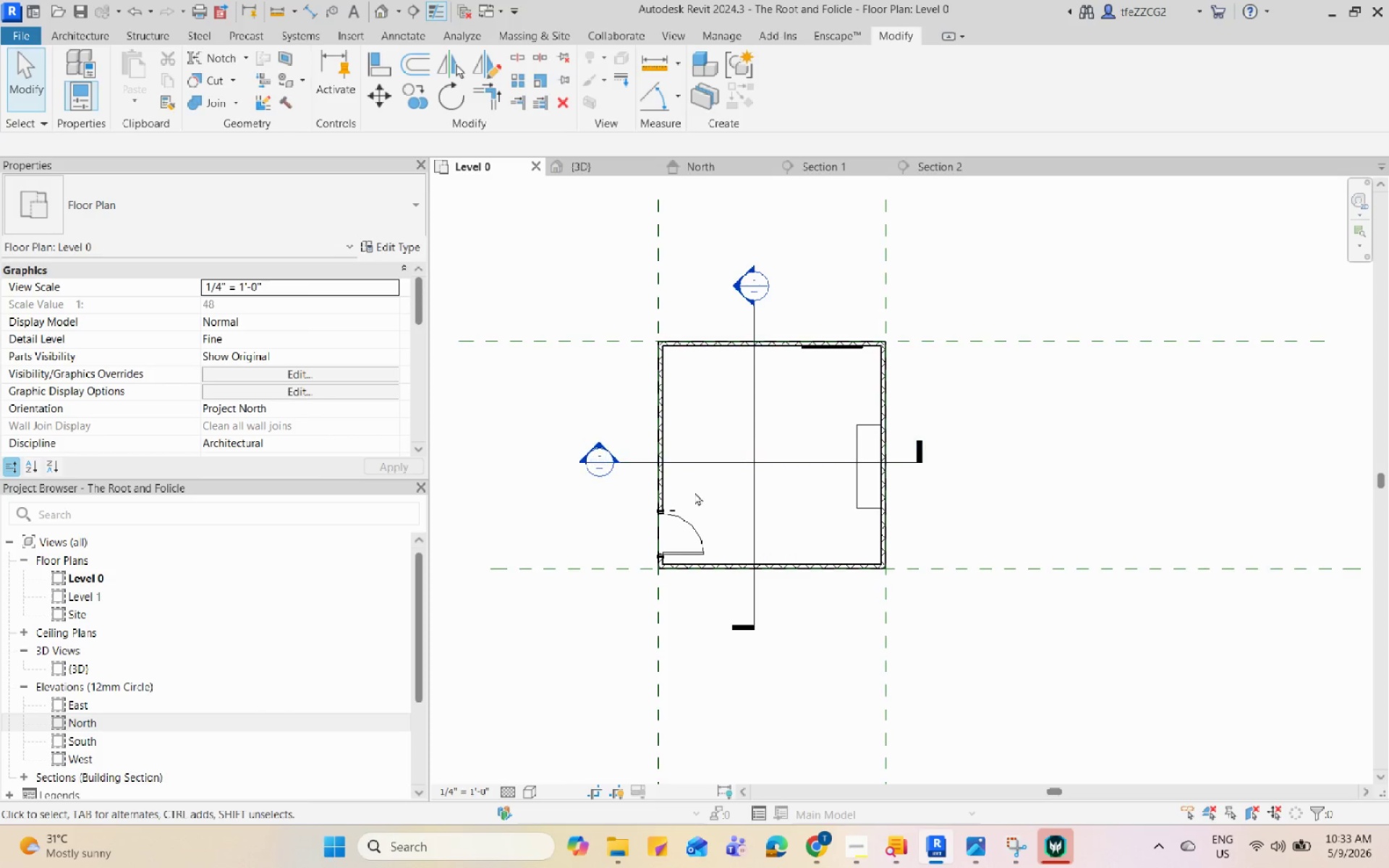 
left_click([707, 467])
 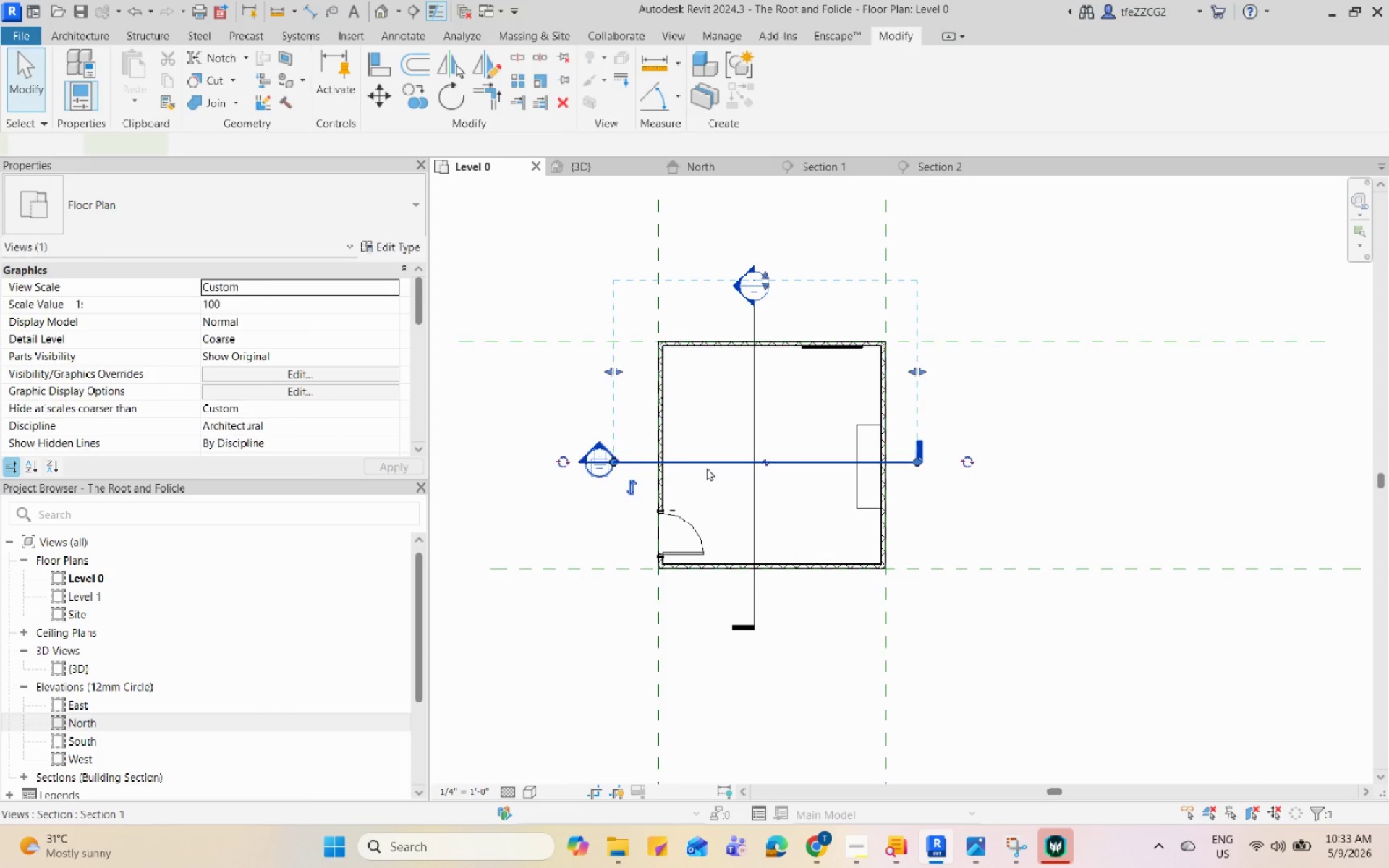 
left_click_drag(start_coordinate=[710, 456], to_coordinate=[718, 589])
 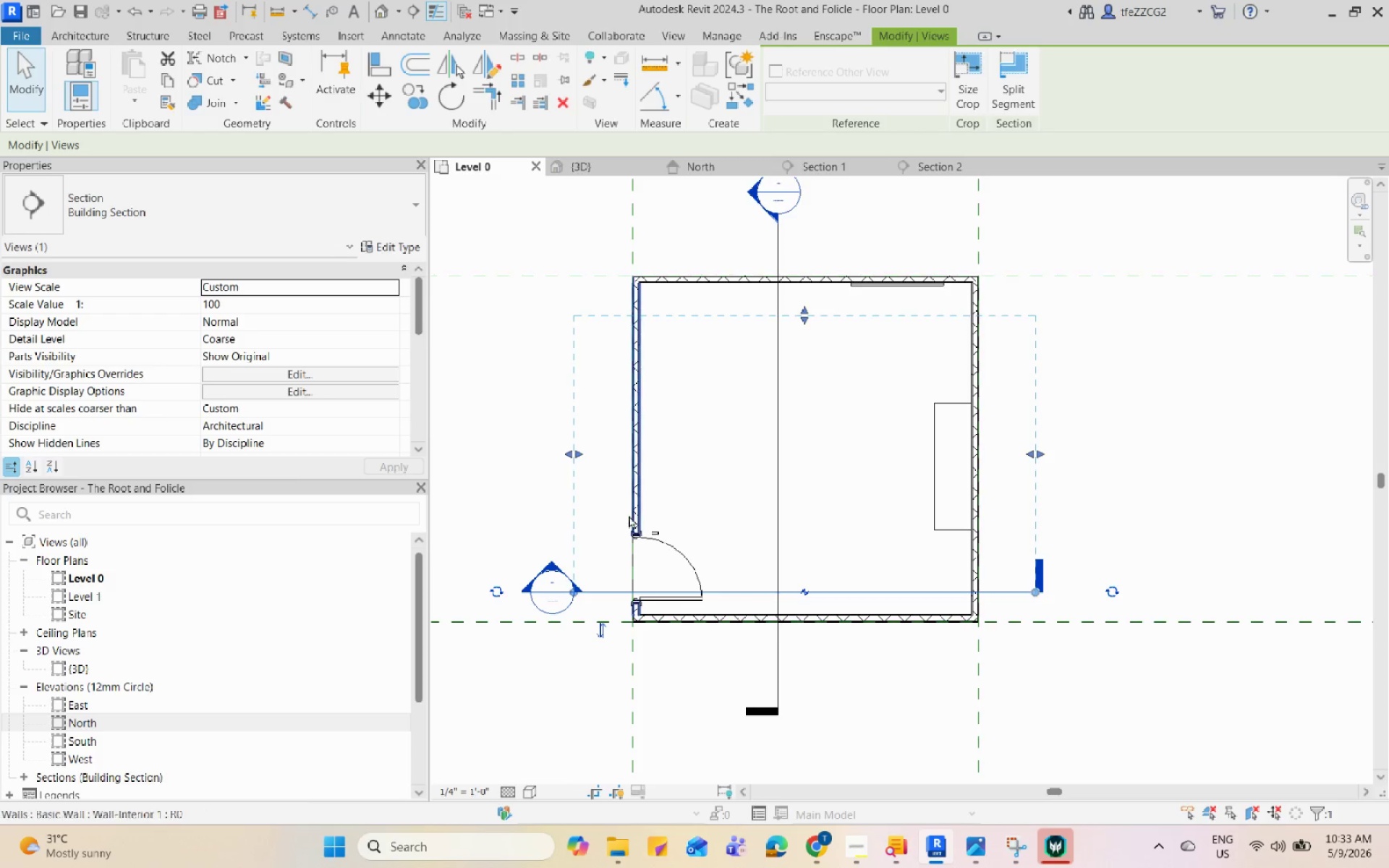 
scroll: coordinate [650, 539], scroll_direction: up, amount: 6.0
 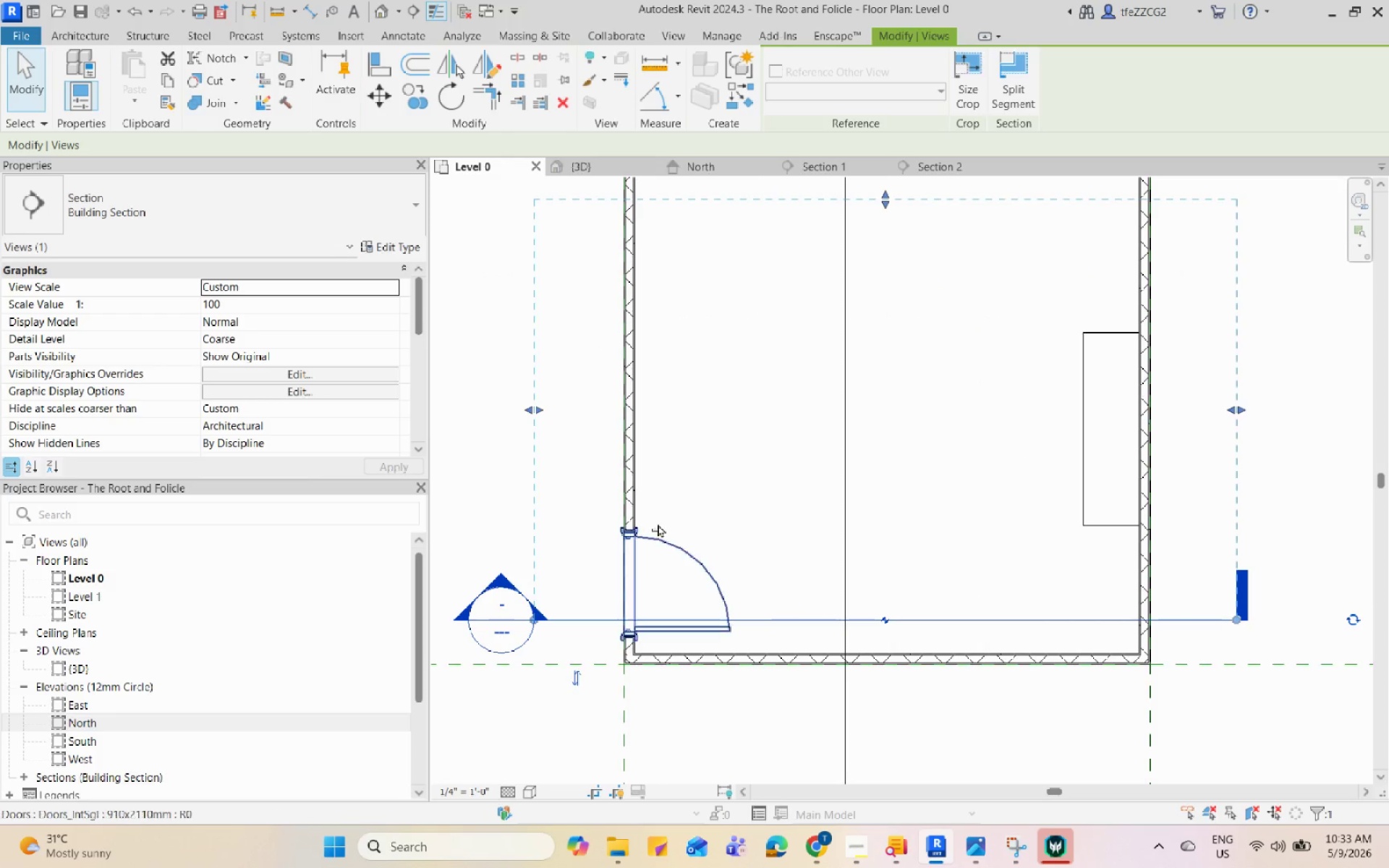 
left_click([658, 524])
 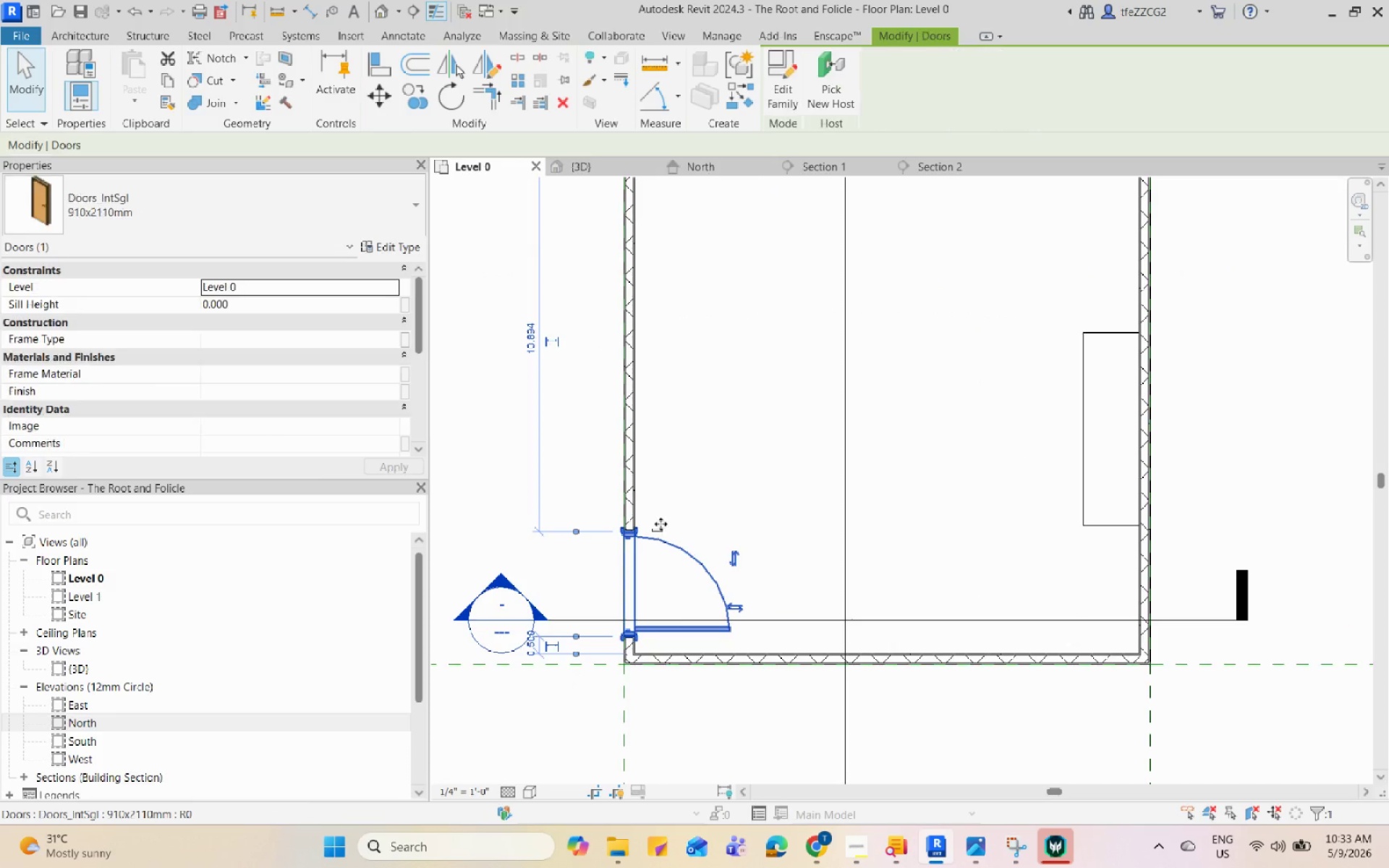 
scroll: coordinate [660, 524], scroll_direction: up, amount: 4.0
 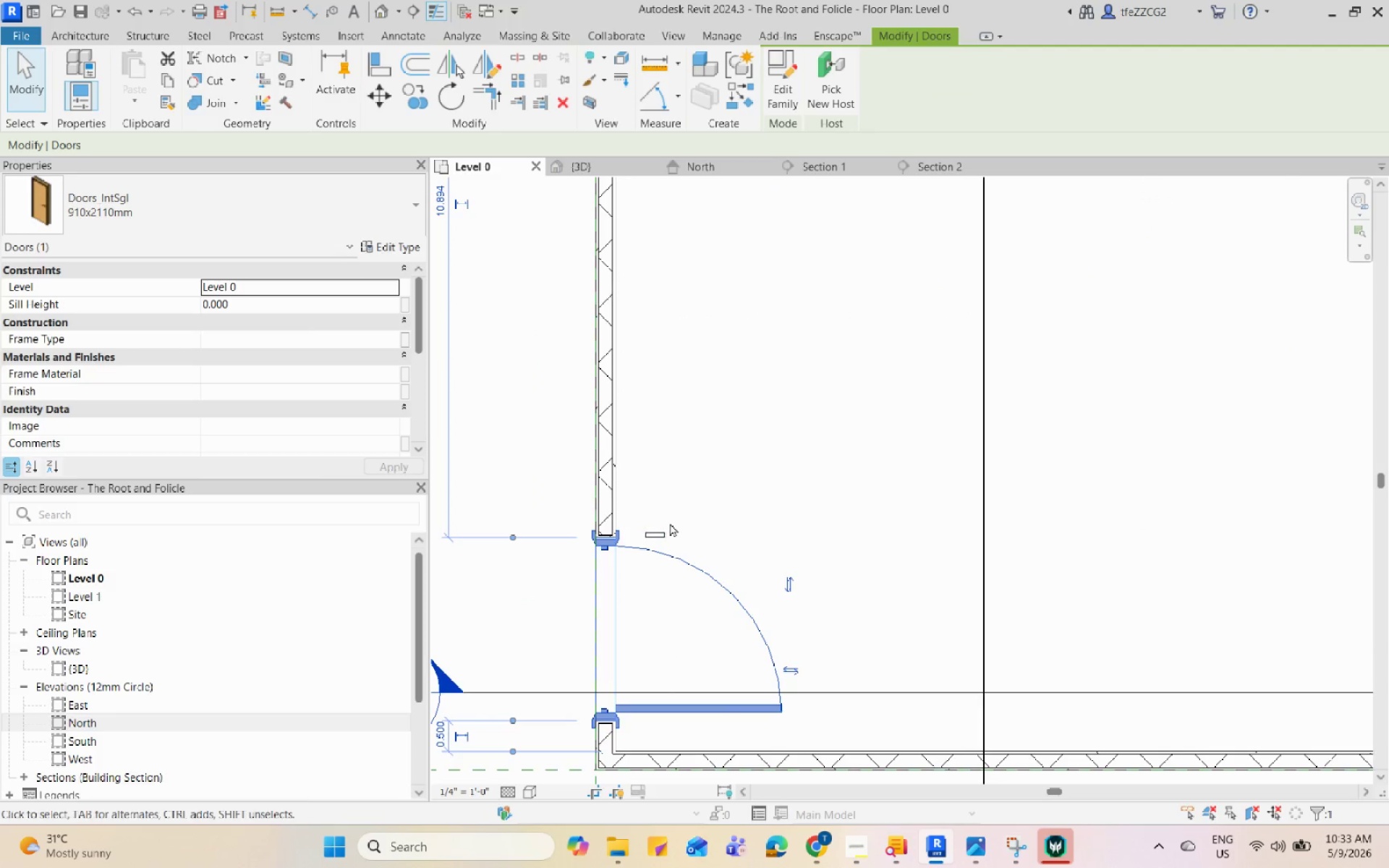 
key(Tab)
 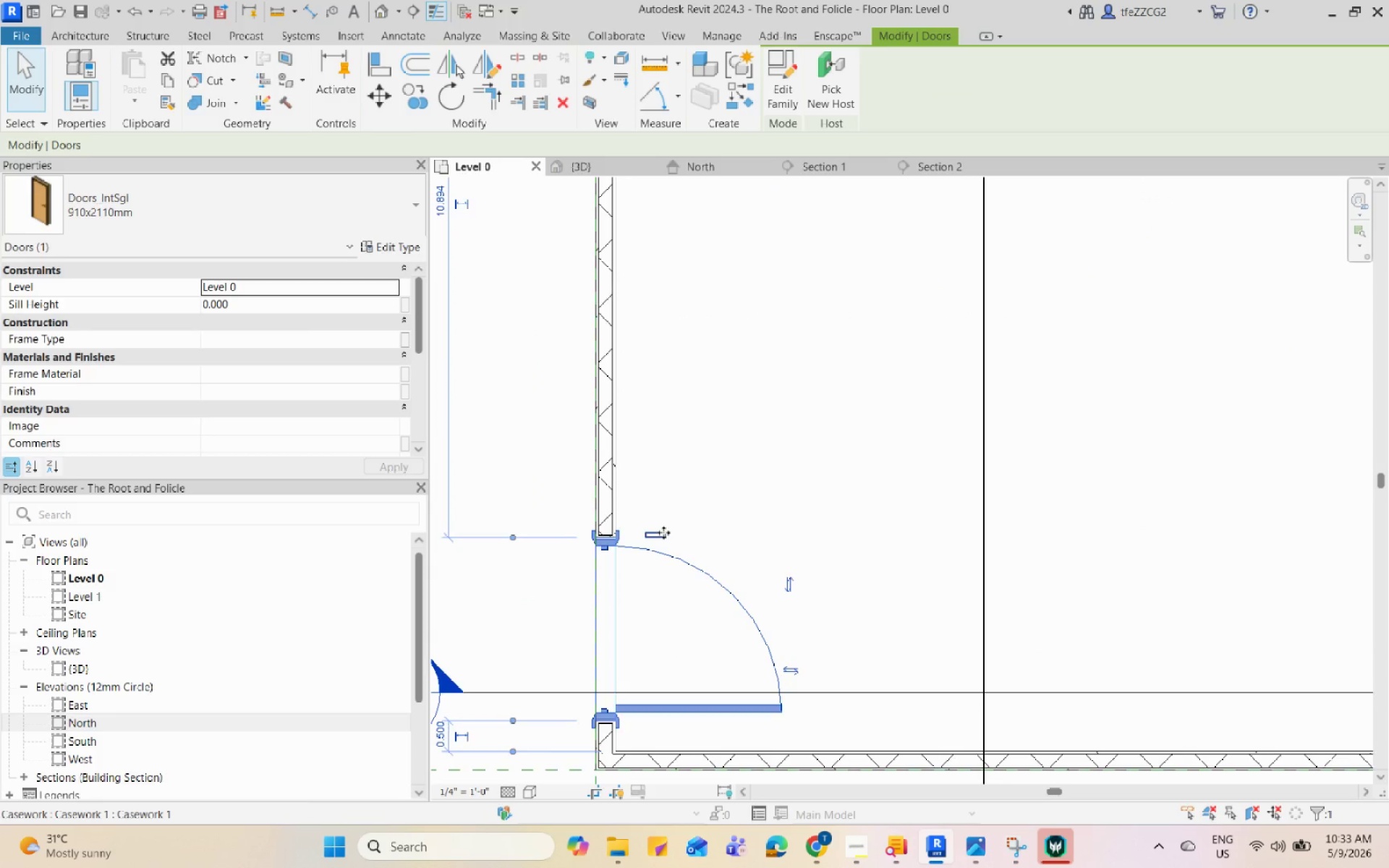 
double_click([663, 532])
 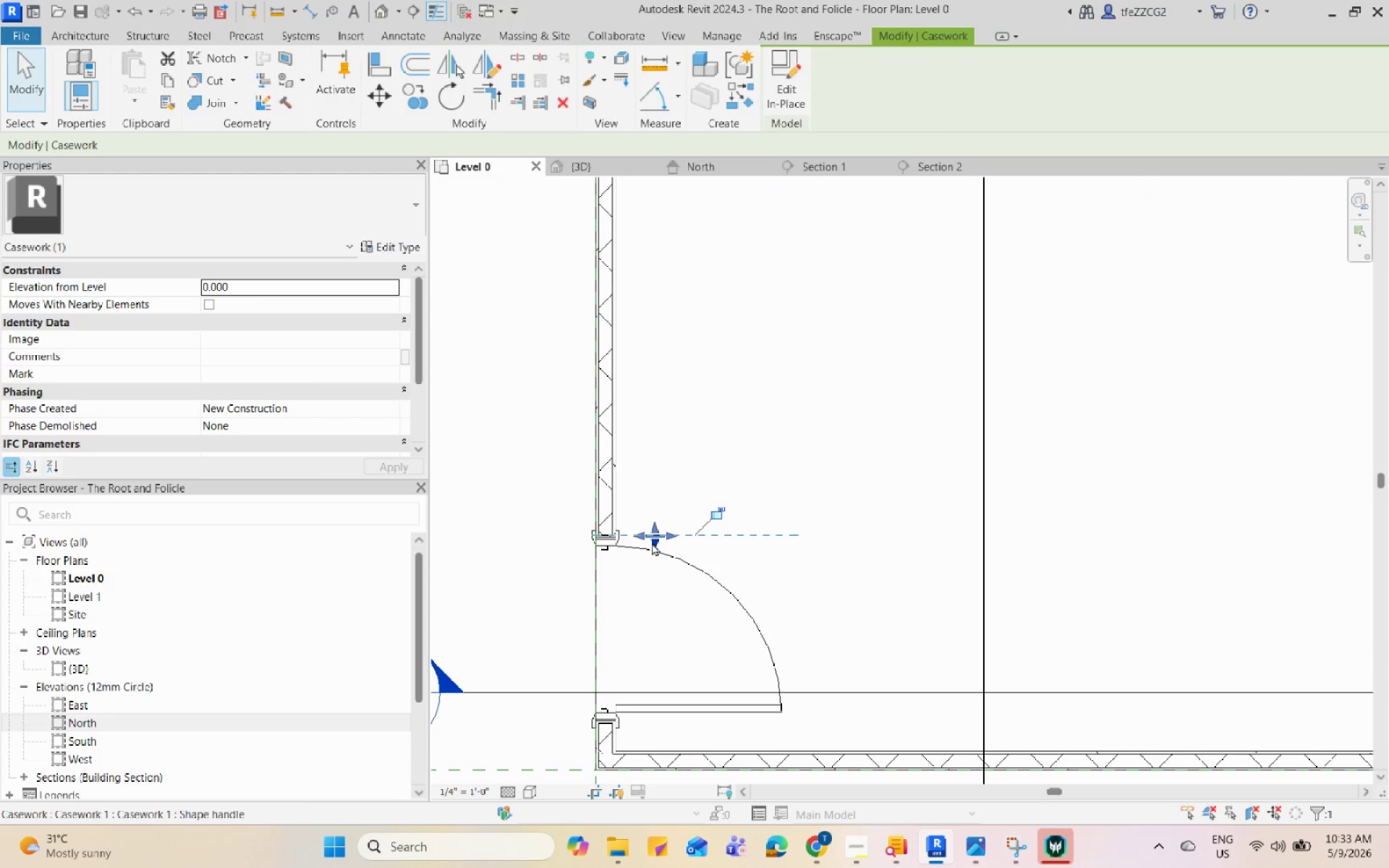 
scroll: coordinate [652, 542], scroll_direction: up, amount: 3.0
 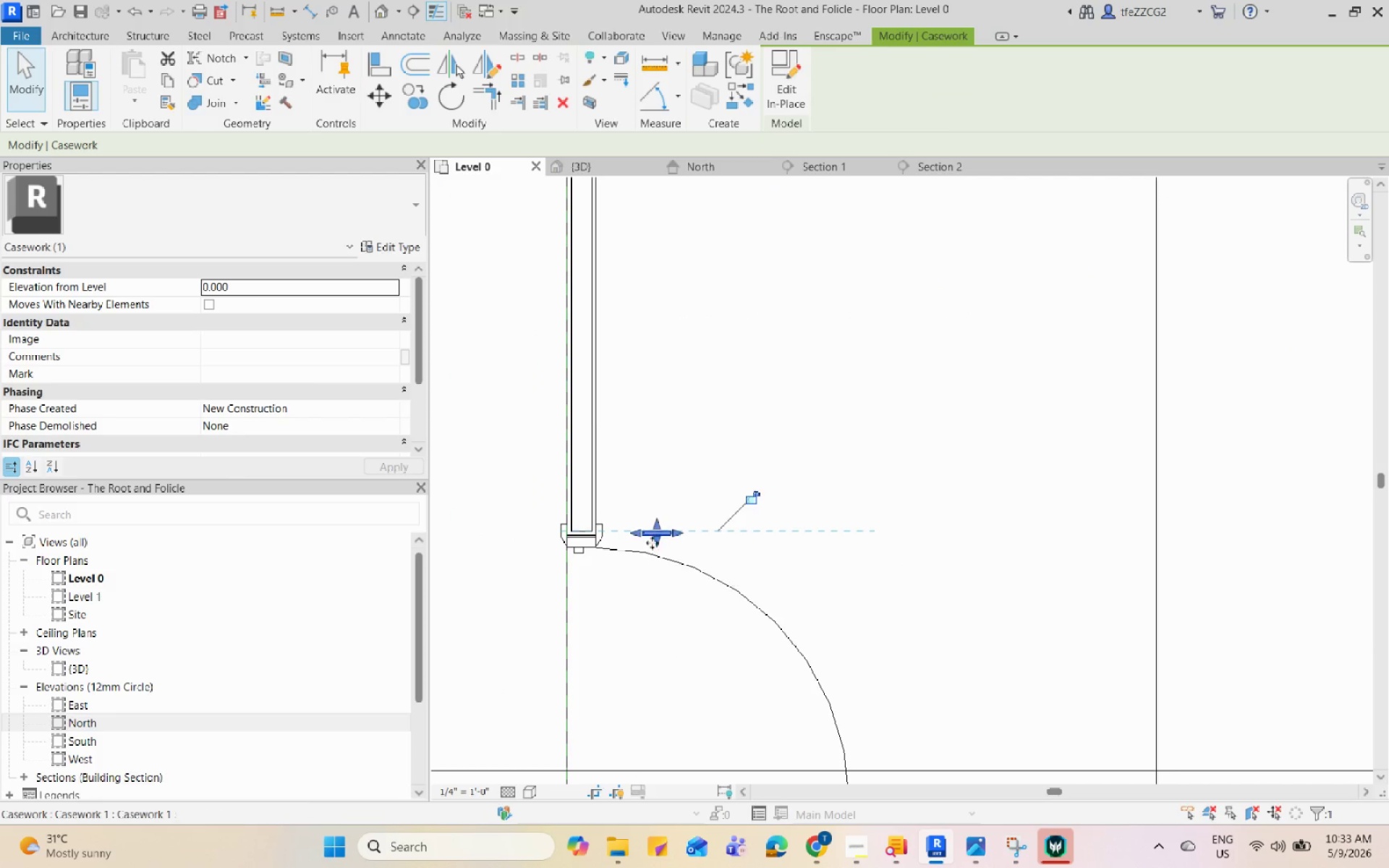 
key(Control+Z)
 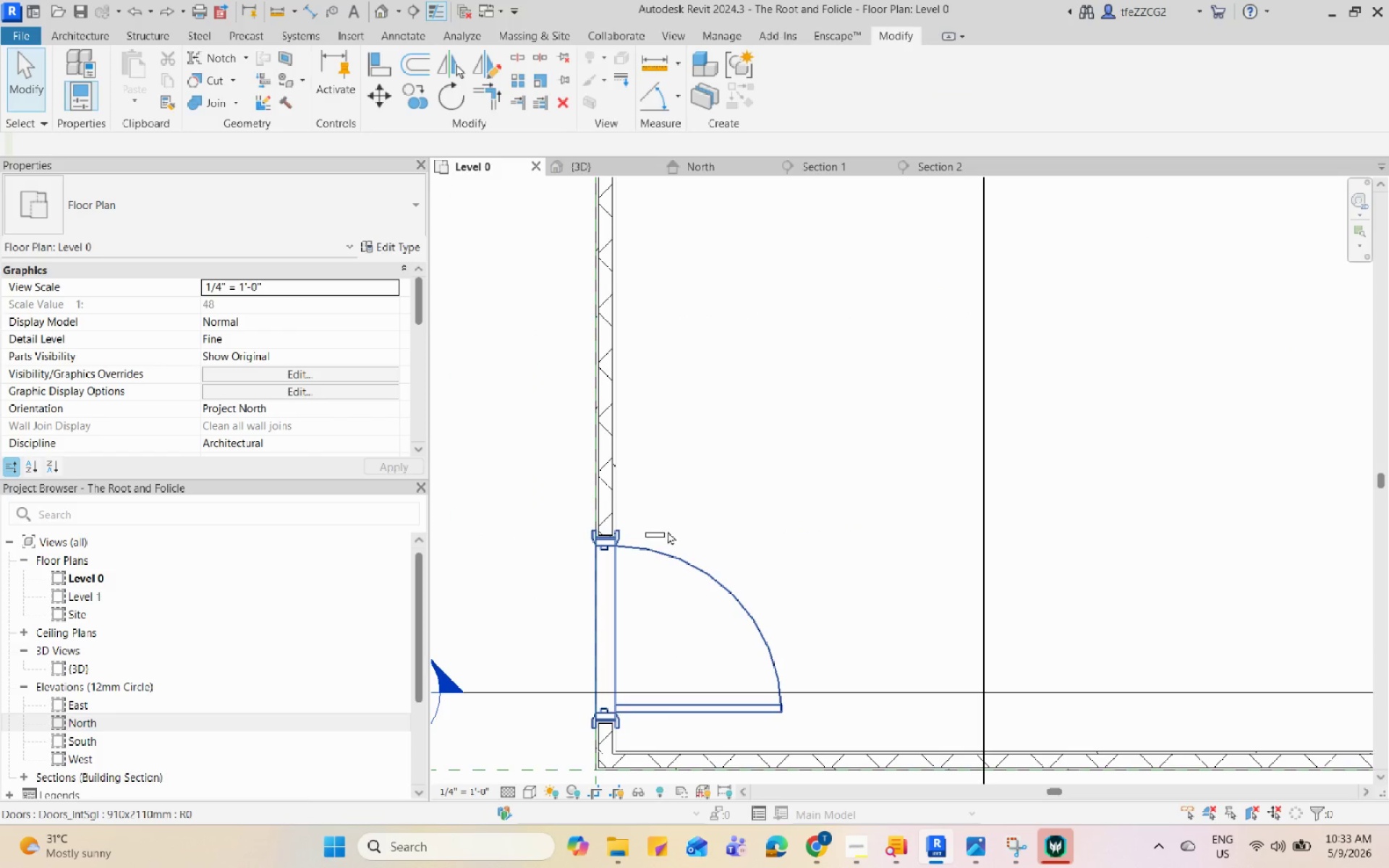 
scroll: coordinate [668, 531], scroll_direction: up, amount: 4.0
 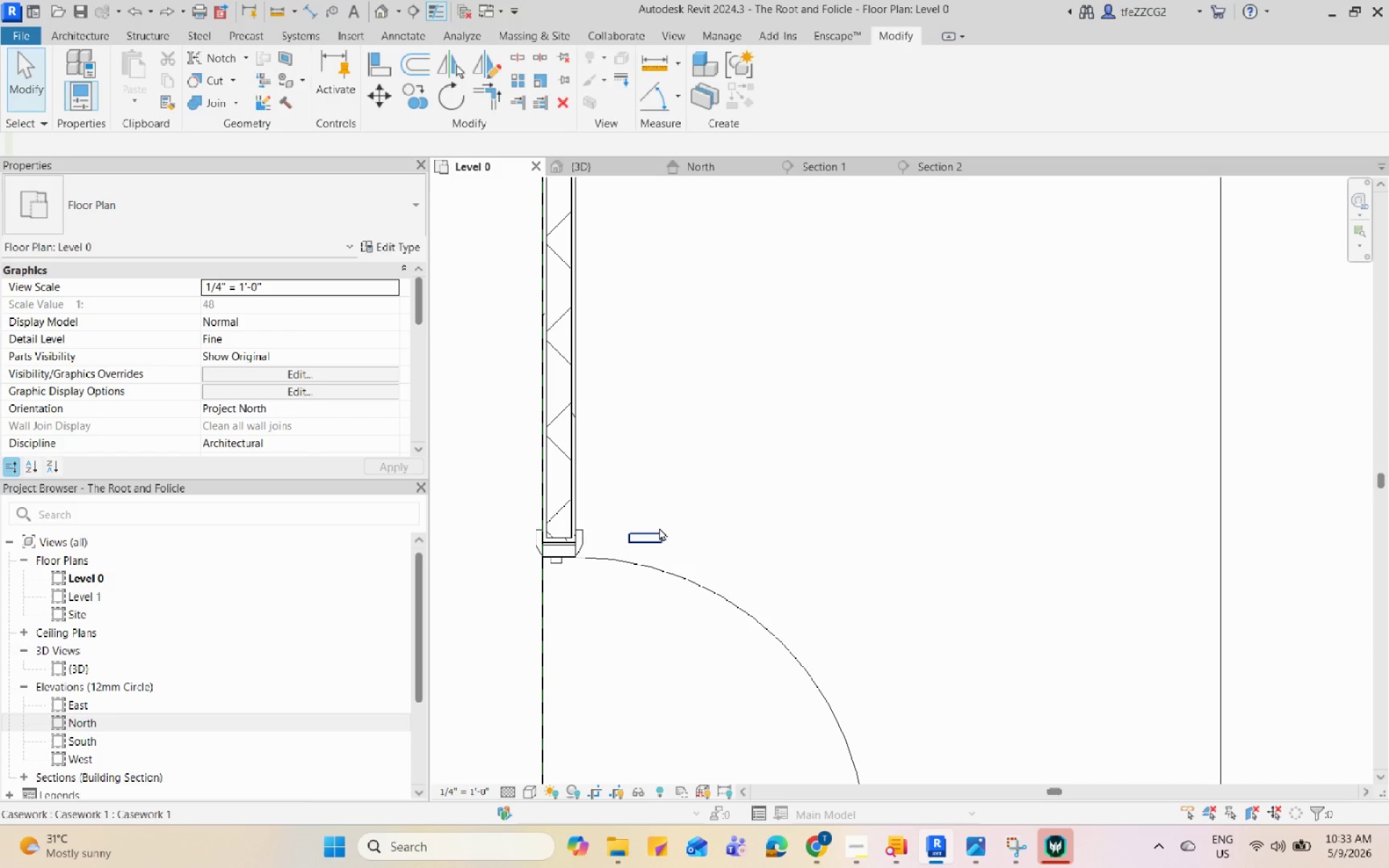 
key(Tab)
 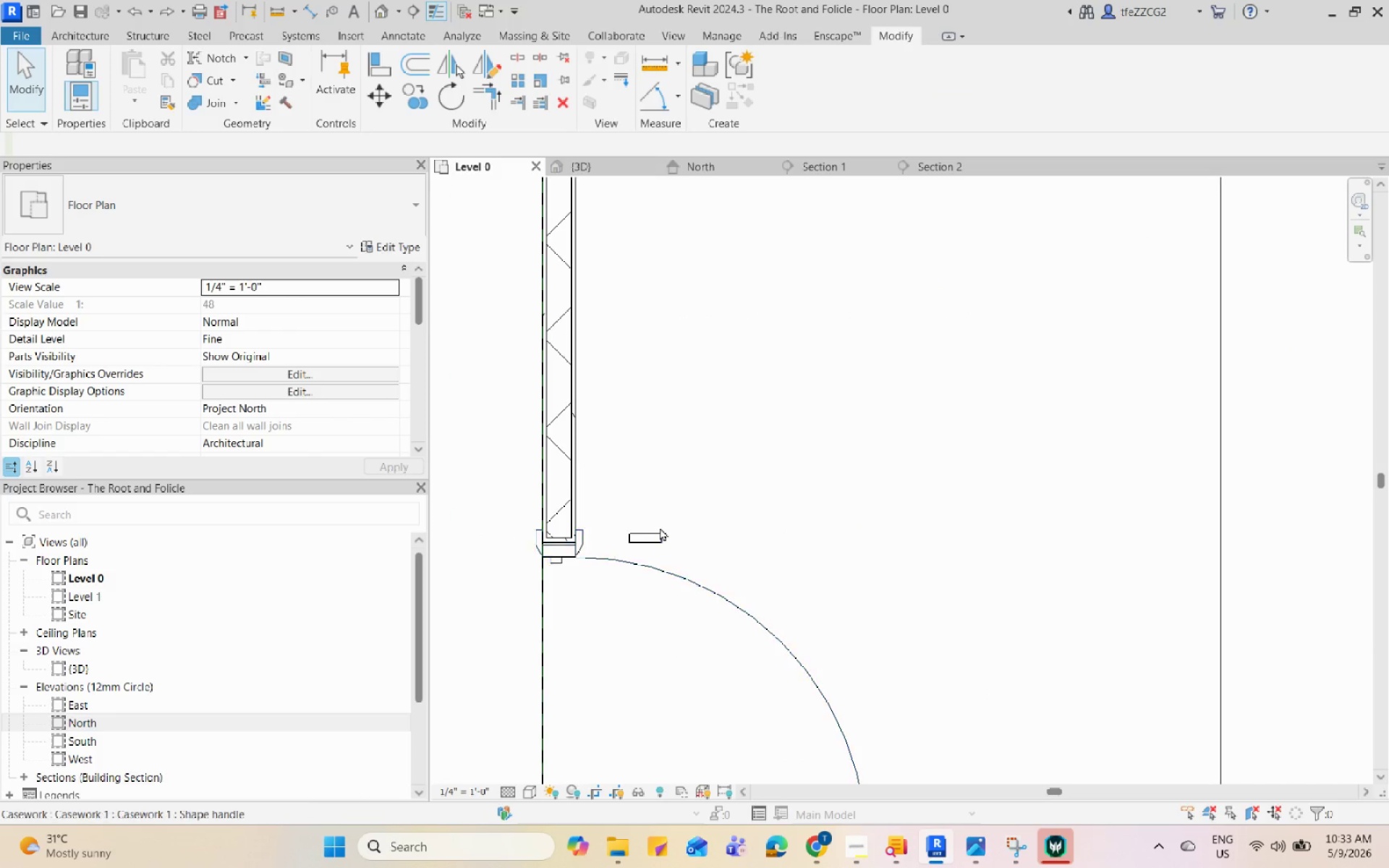 
key(Tab)
 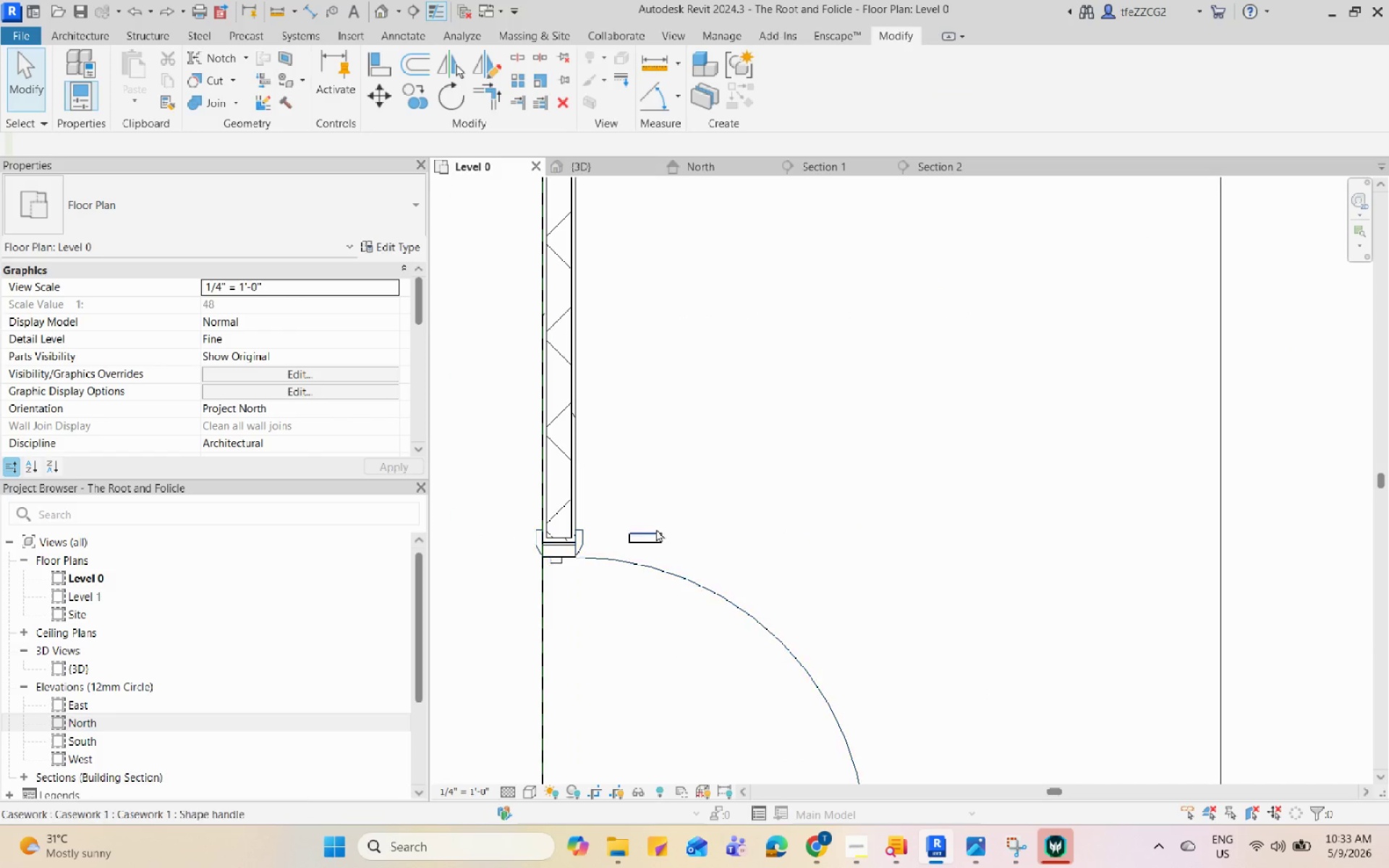 
key(Tab)
 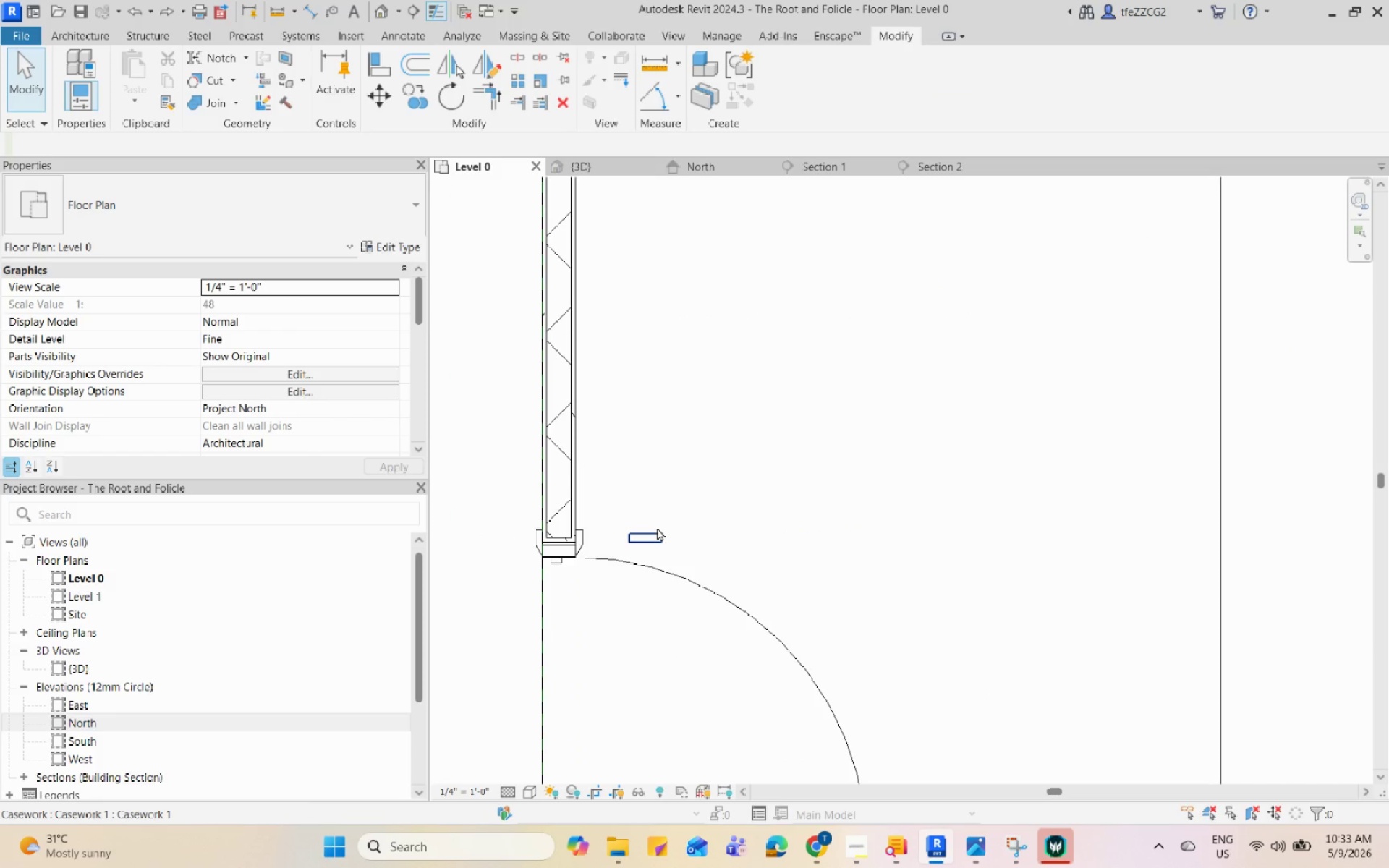 
left_click([657, 527])
 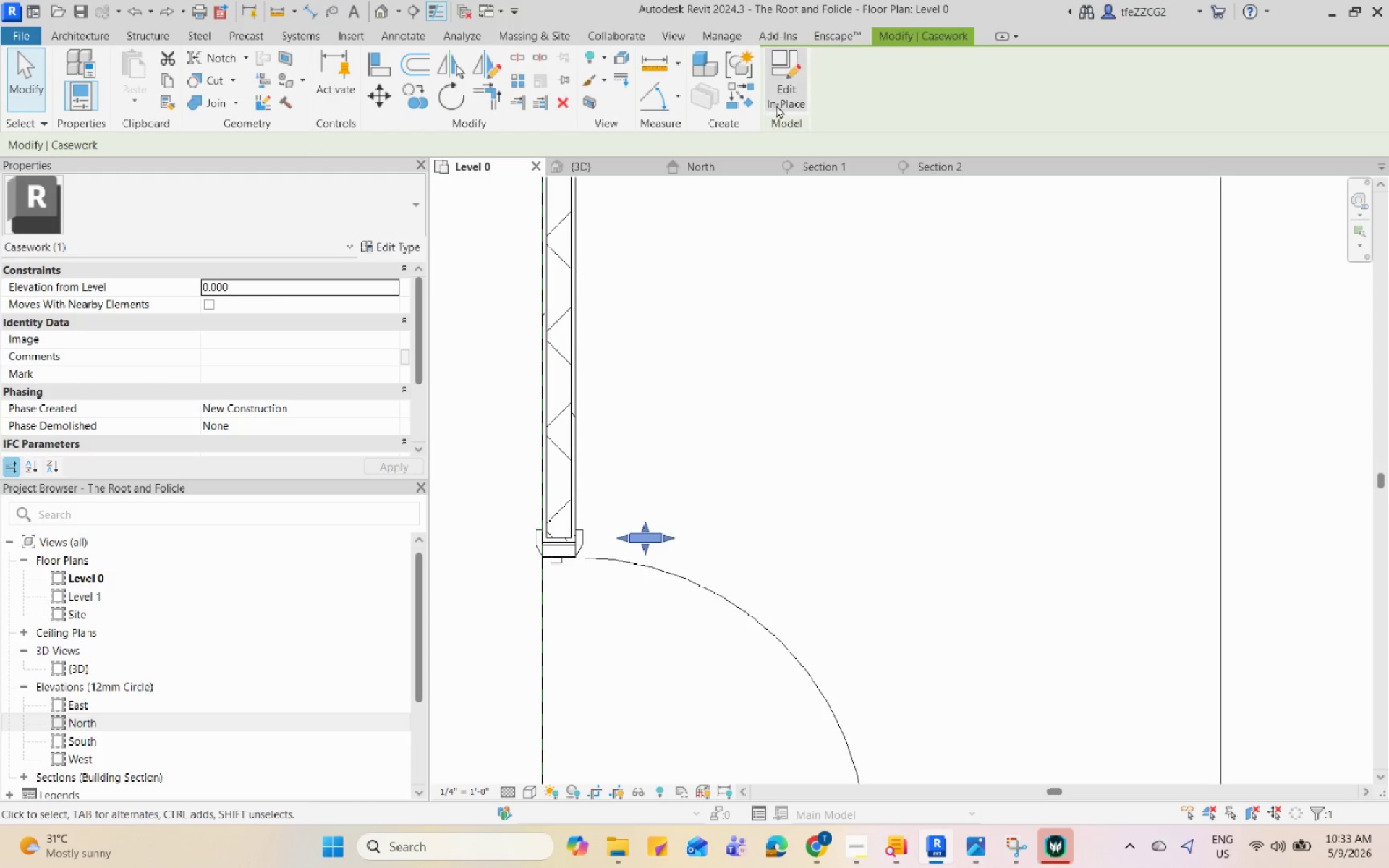 
left_click([779, 103])
 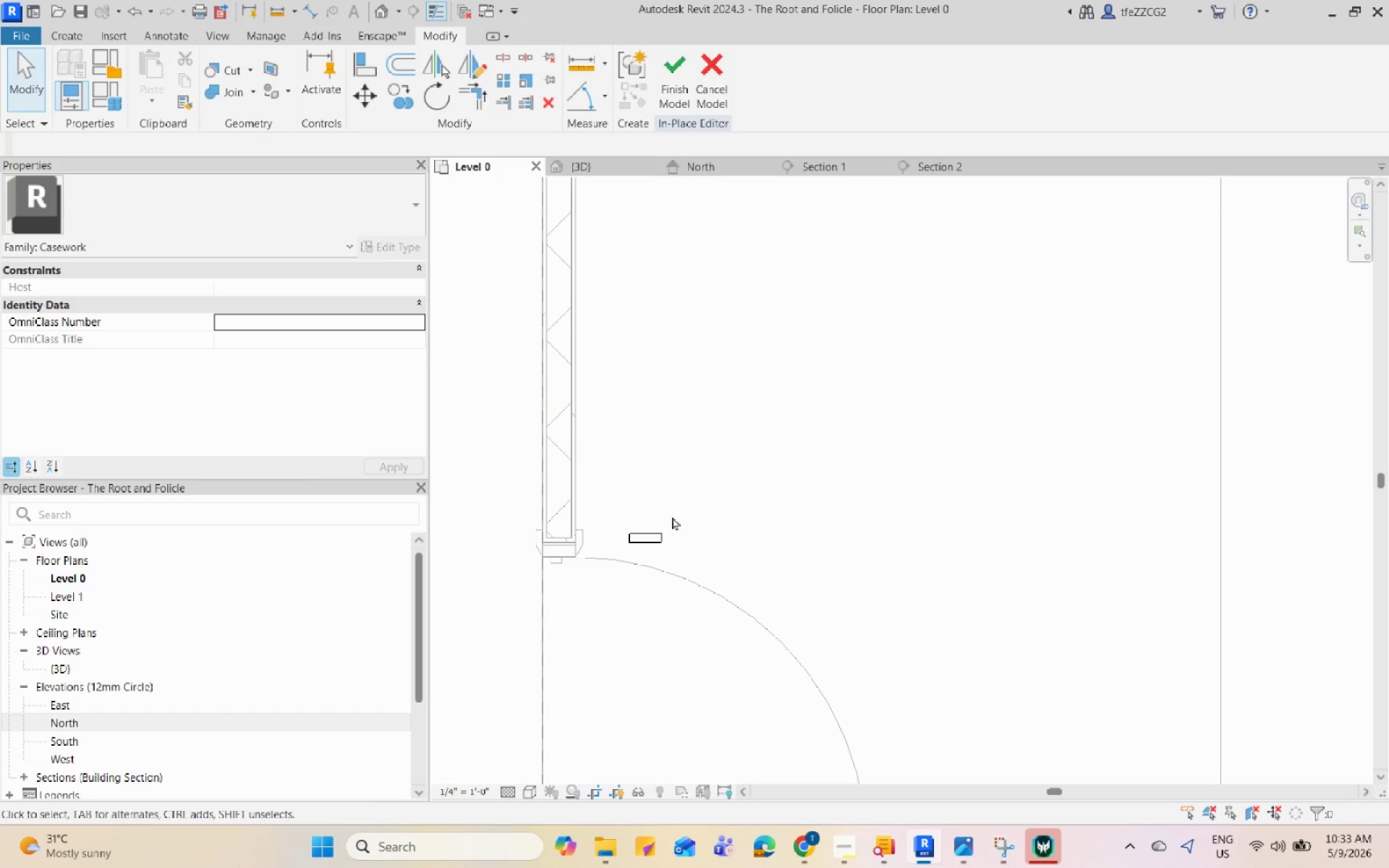 
left_click([644, 520])
 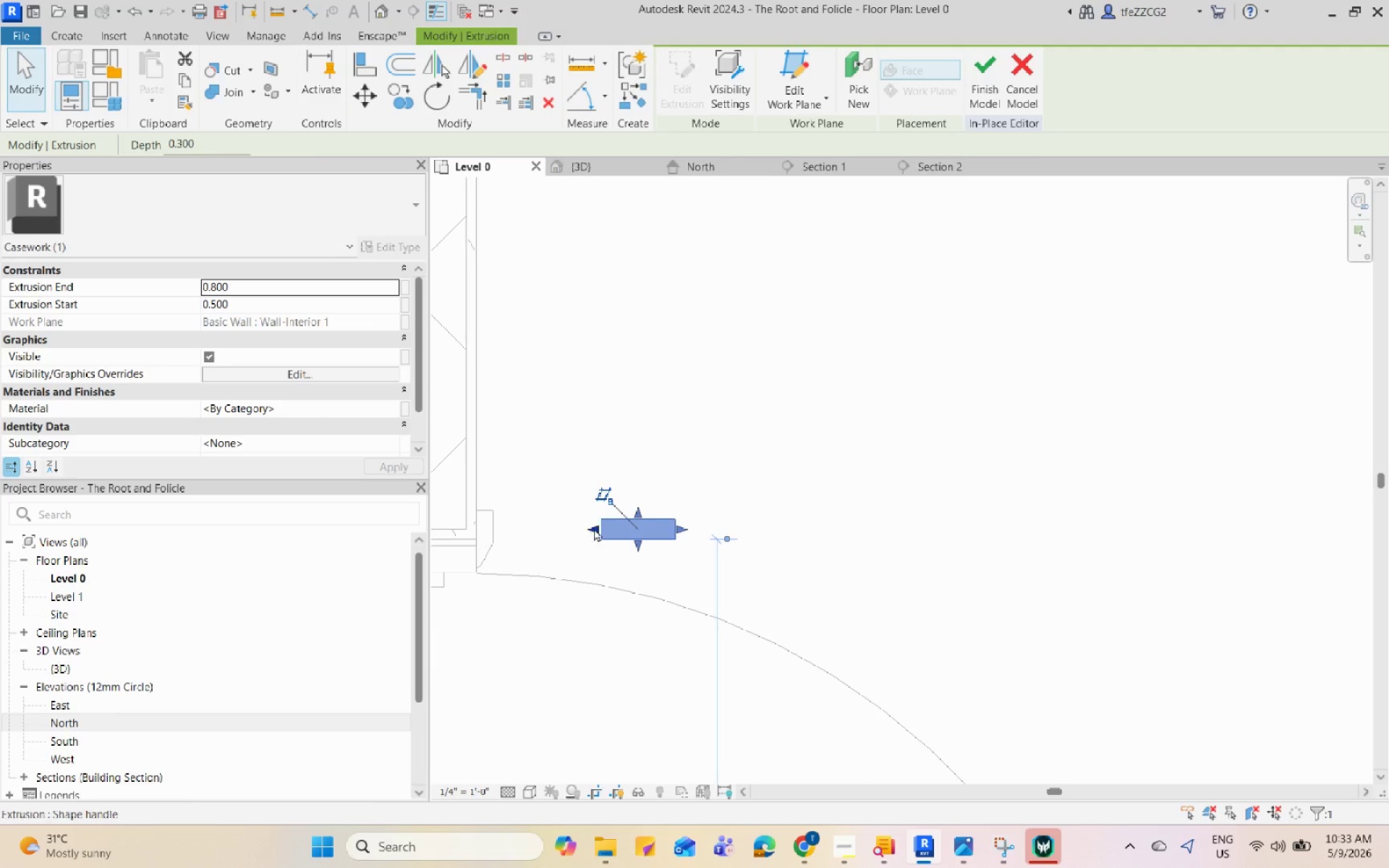 
scroll: coordinate [644, 520], scroll_direction: up, amount: 6.0
 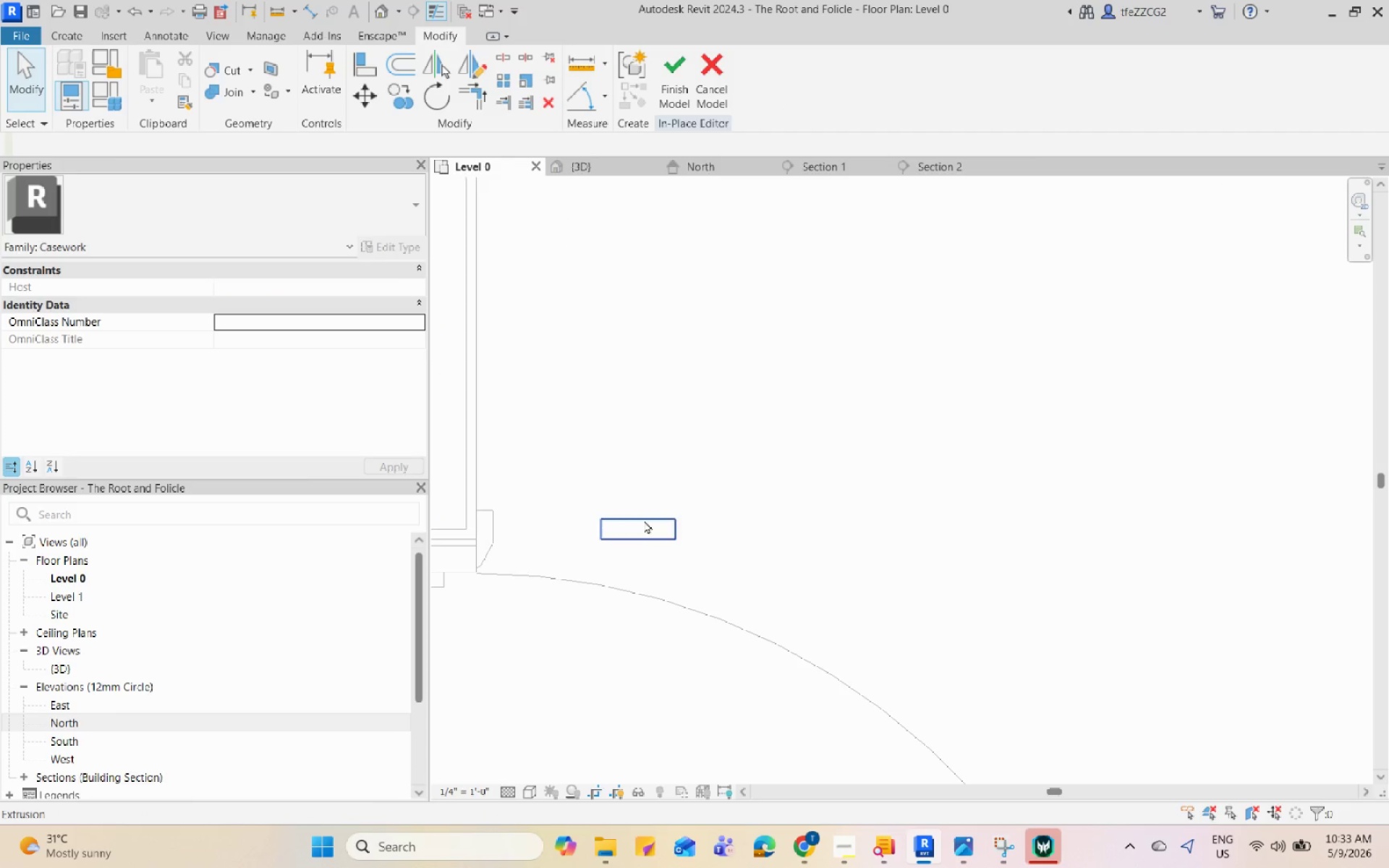 
left_click_drag(start_coordinate=[594, 529], to_coordinate=[482, 528])
 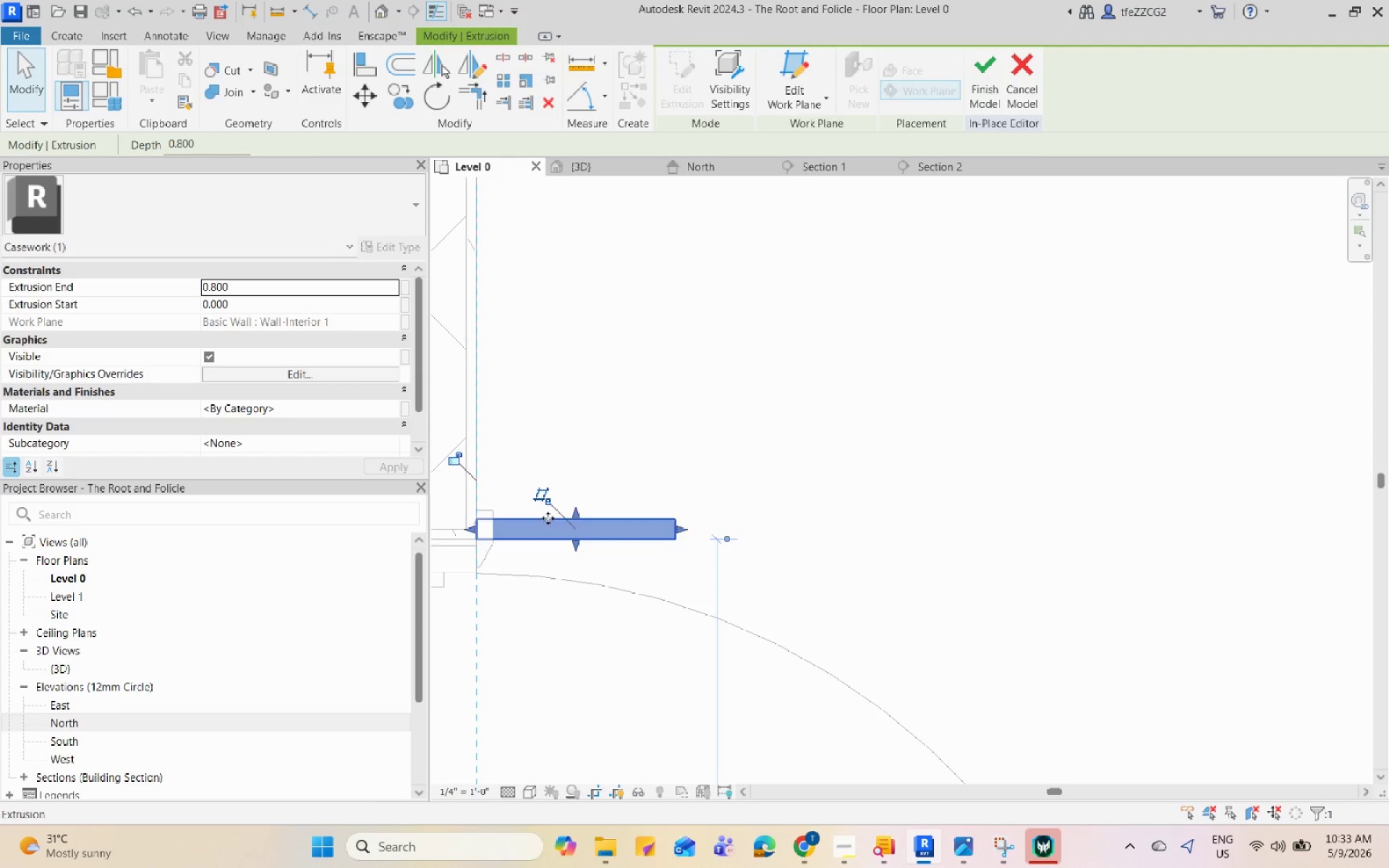 
left_click([829, 499])
 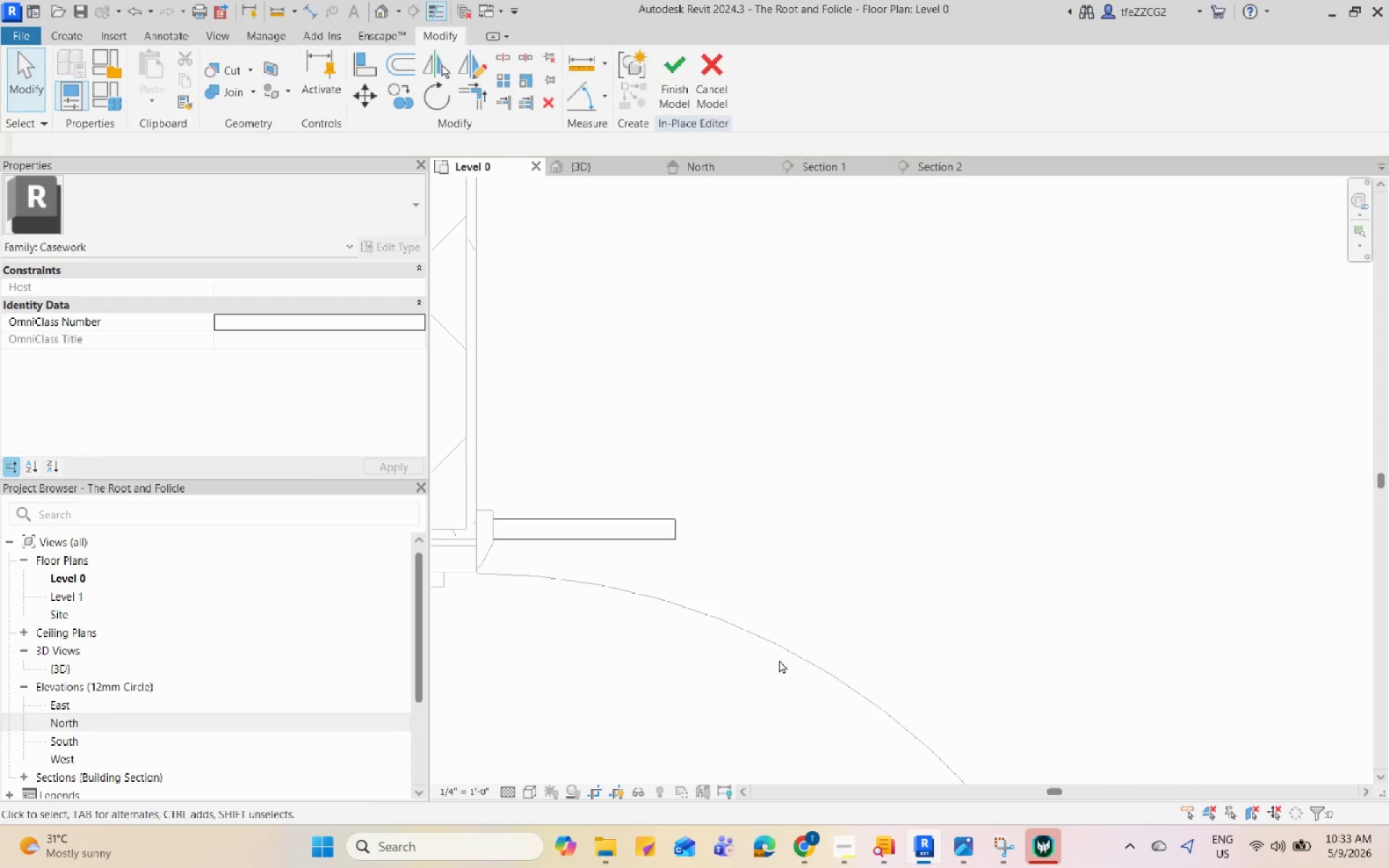 
left_click([757, 652])
 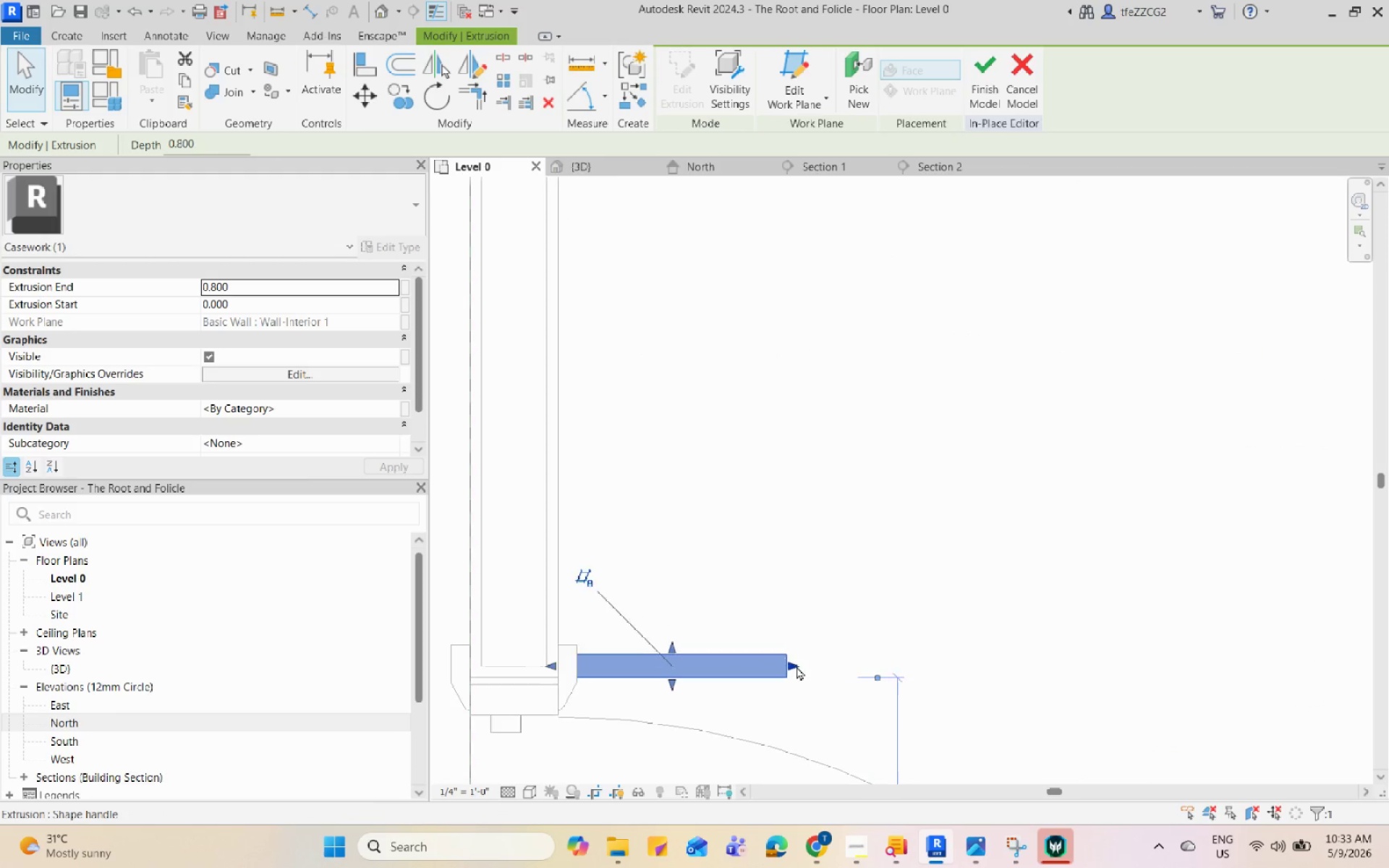 
left_click_drag(start_coordinate=[797, 666], to_coordinate=[849, 666])
 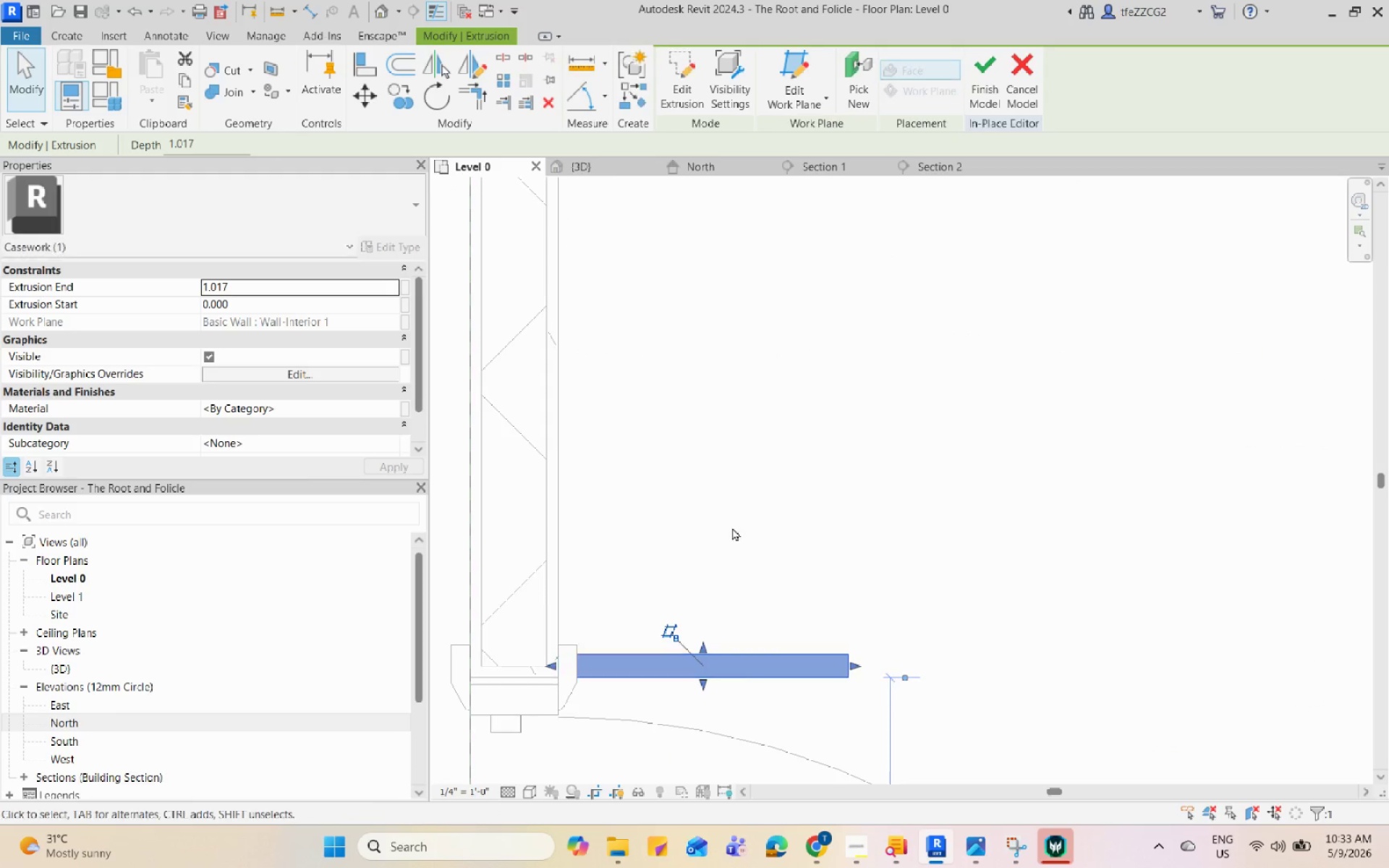 
scroll: coordinate [796, 666], scroll_direction: up, amount: 1.0
 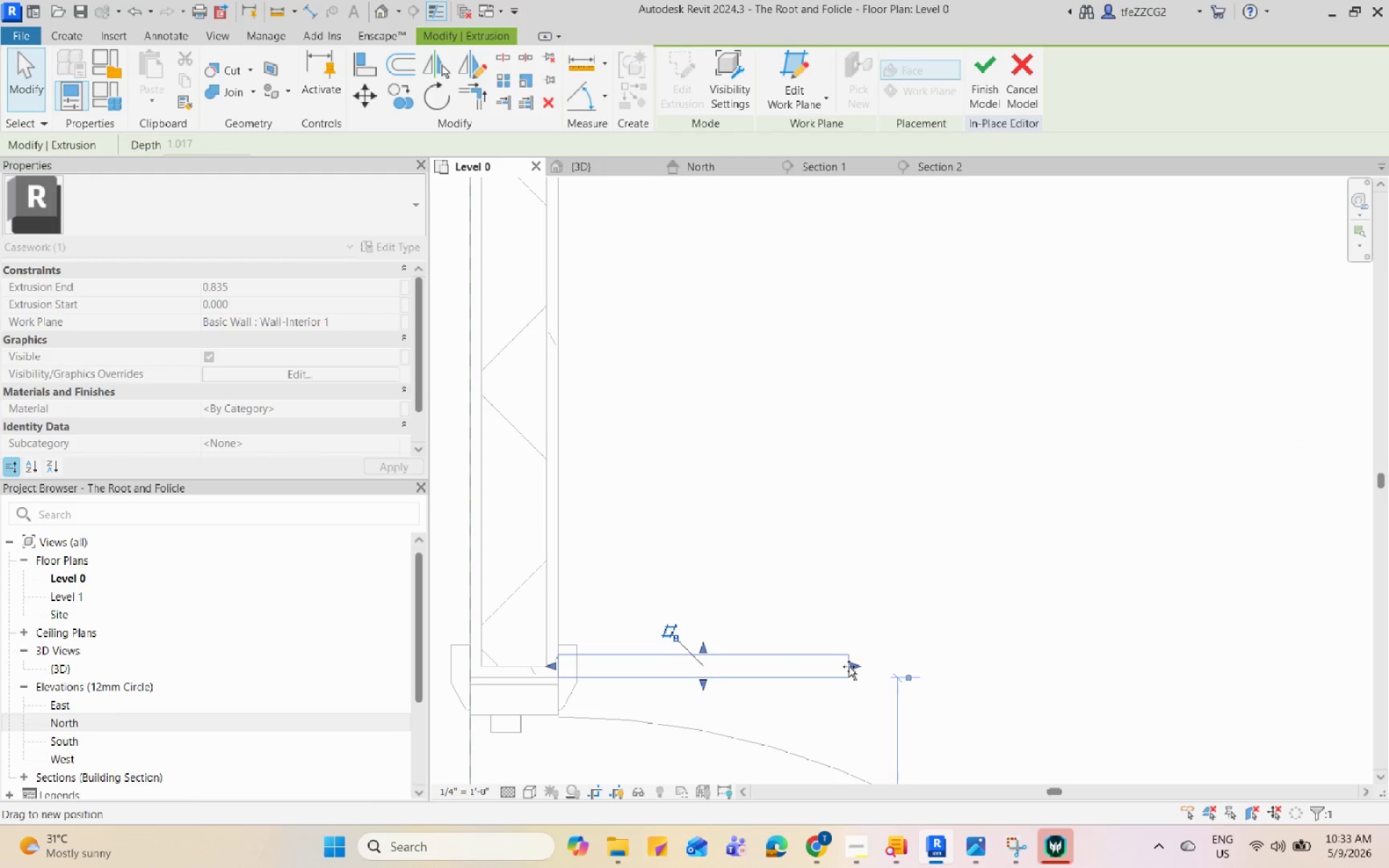 
scroll: coordinate [715, 651], scroll_direction: down, amount: 12.0
 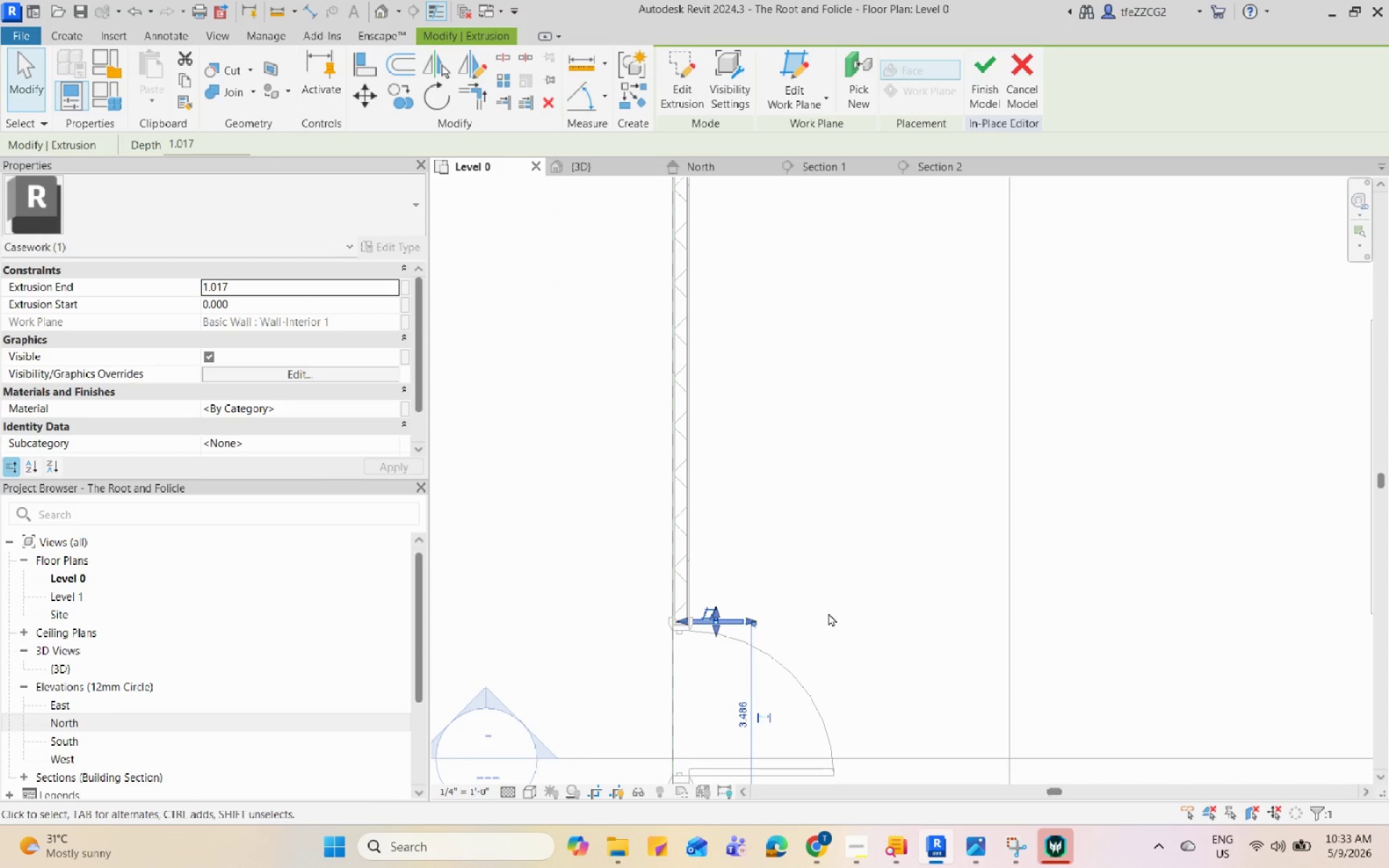 
scroll: coordinate [818, 683], scroll_direction: up, amount: 3.0
 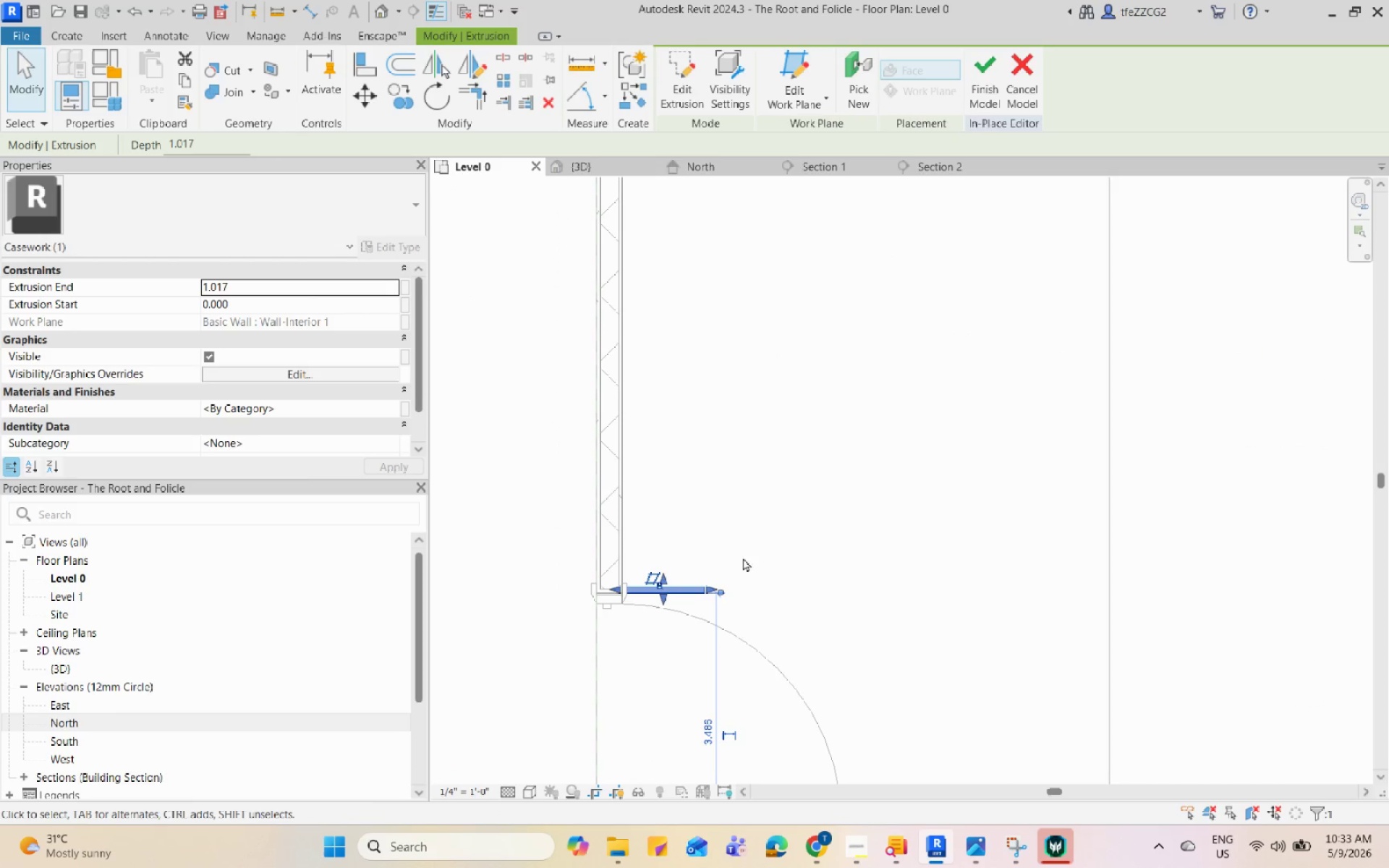 
key(Escape)
 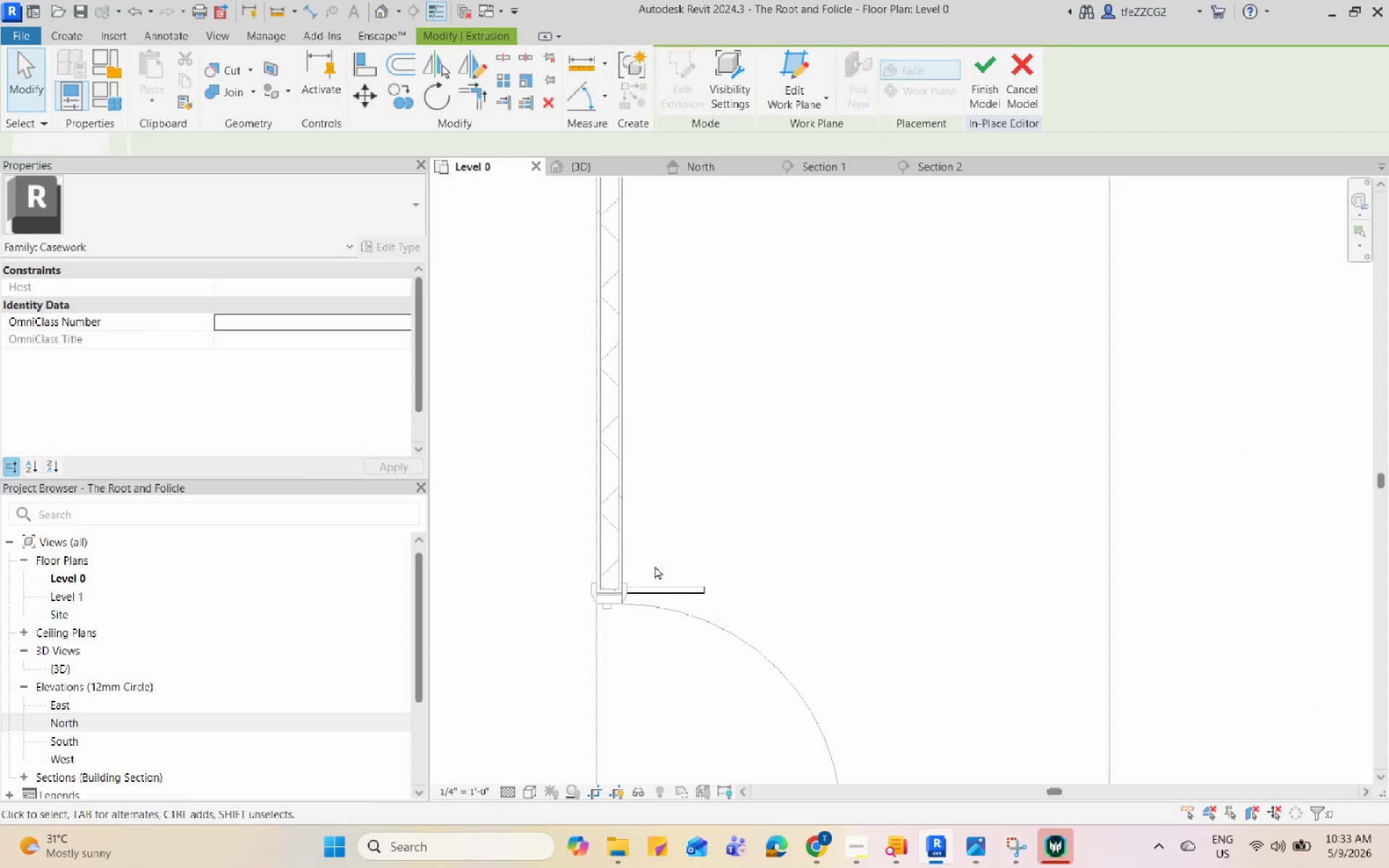 
key(R)
 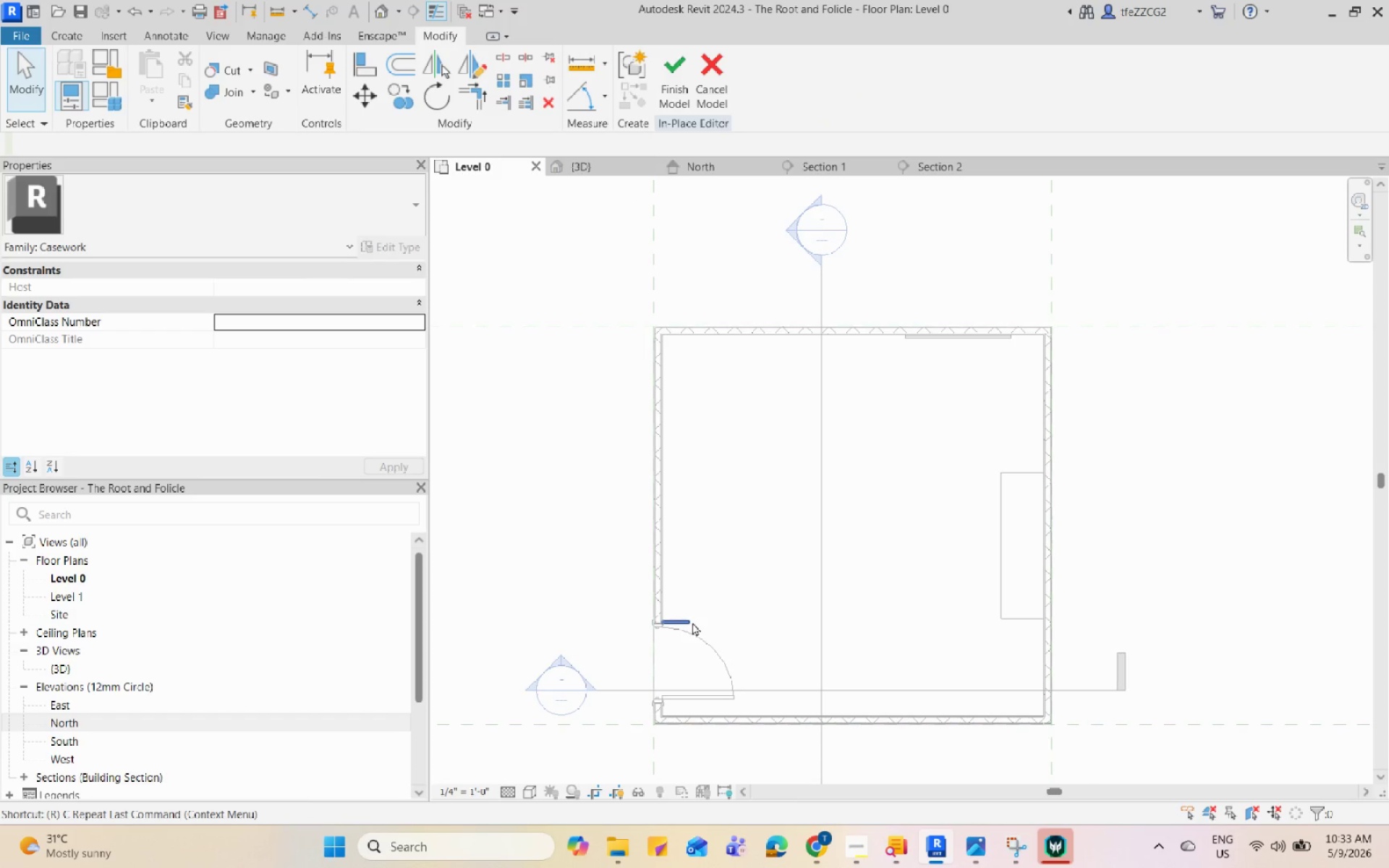 
scroll: coordinate [692, 622], scroll_direction: down, amount: 8.0
 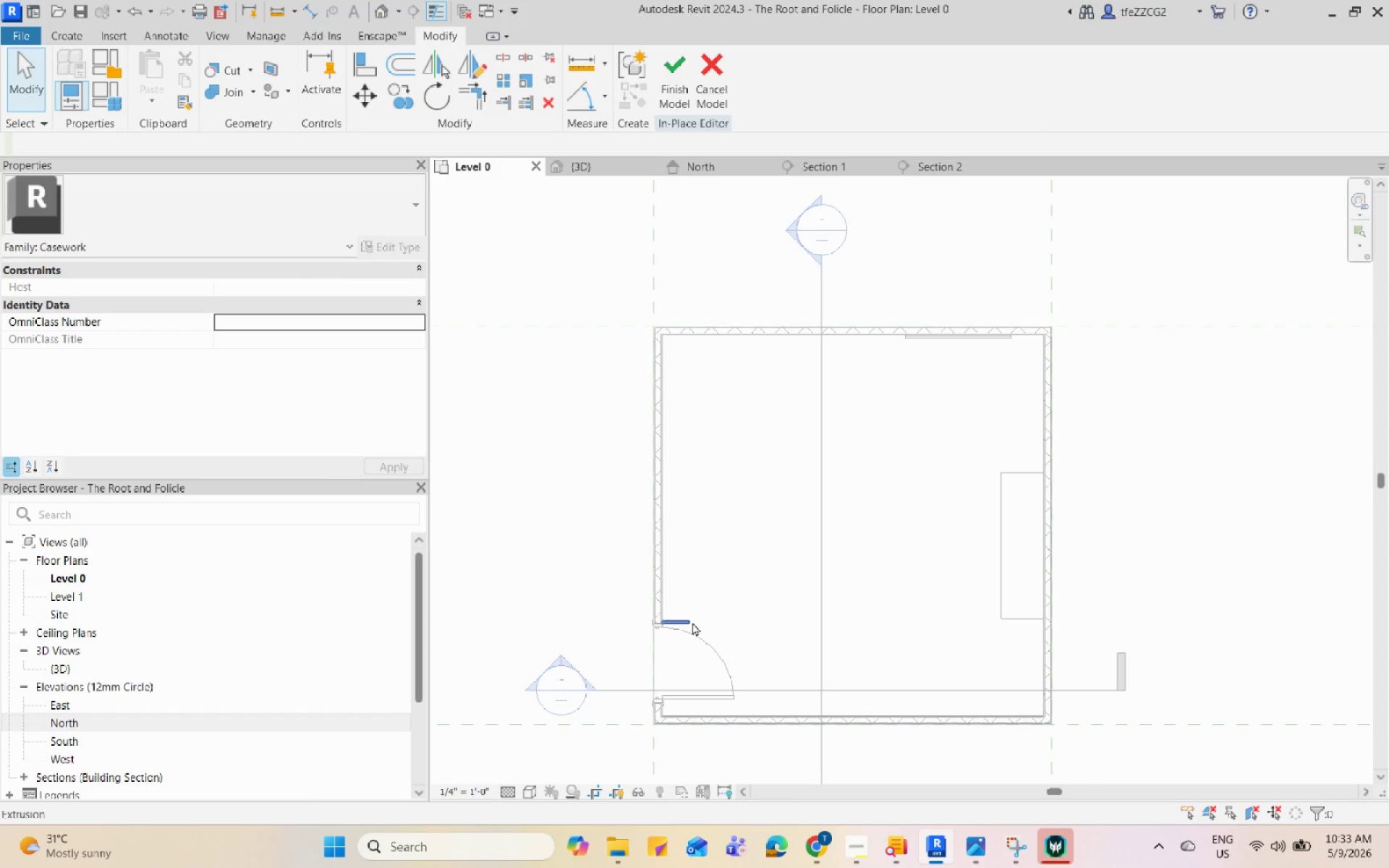 
key(P)
 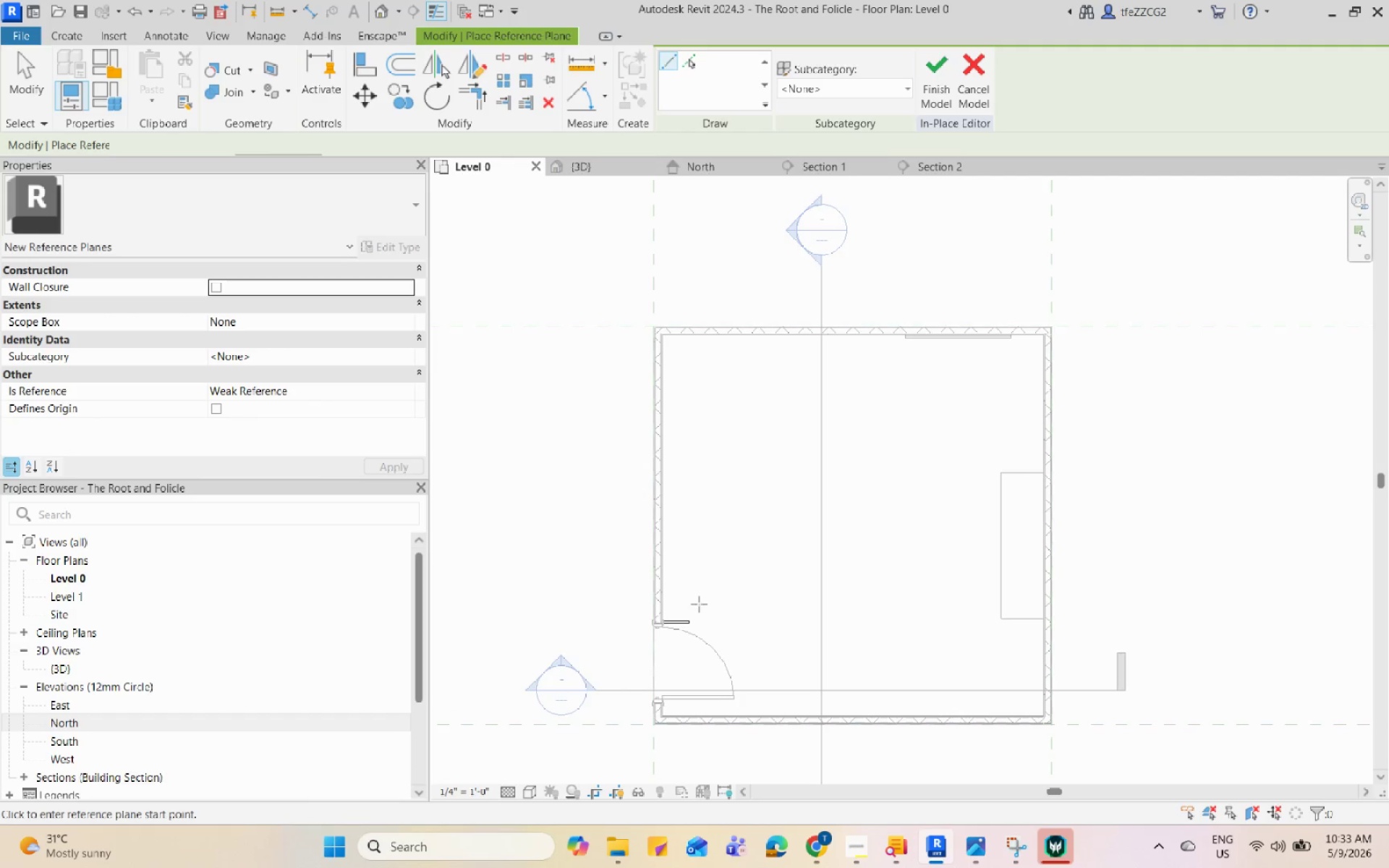 
scroll: coordinate [699, 603], scroll_direction: up, amount: 3.0
 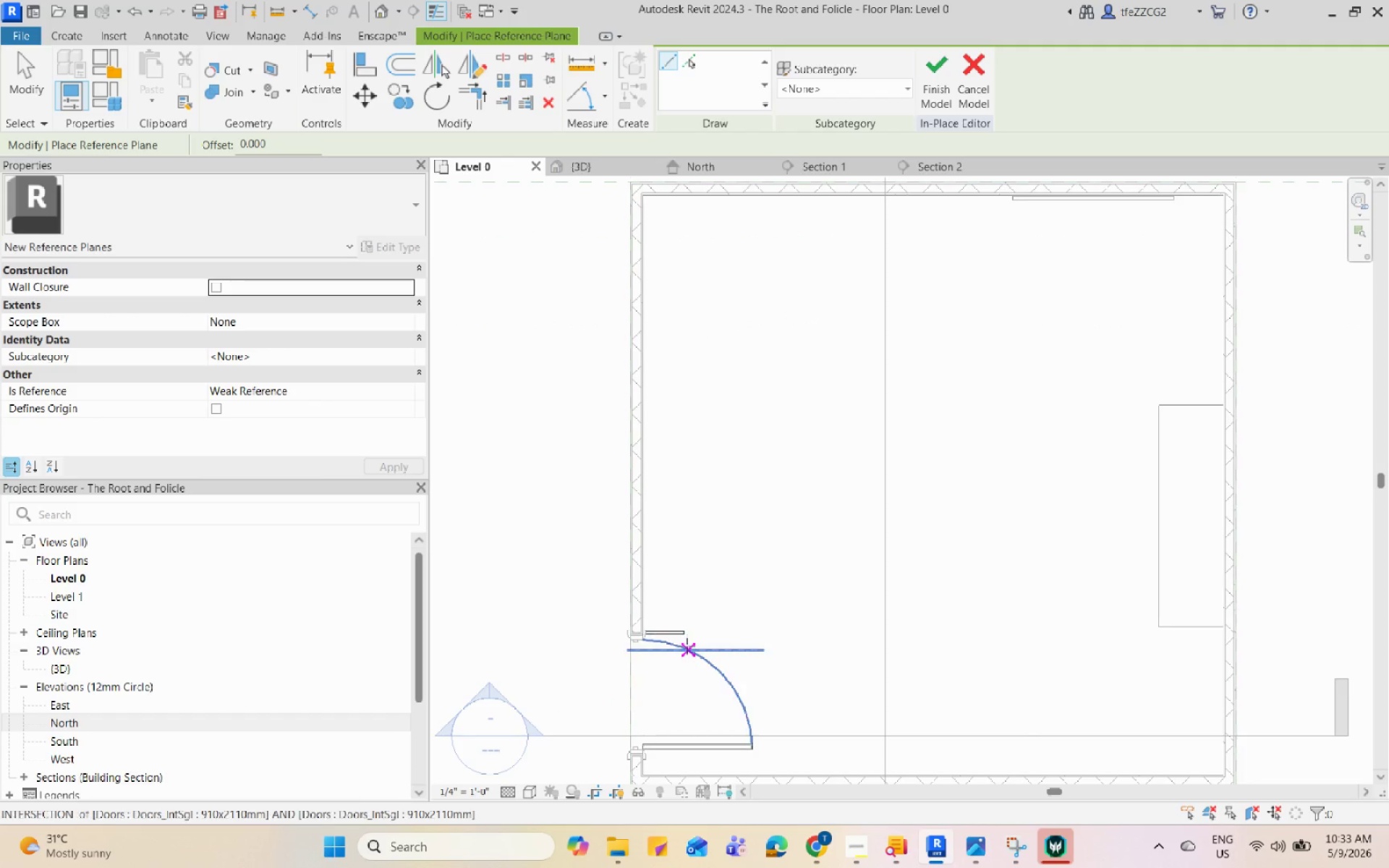 
left_click_drag(start_coordinate=[687, 646], to_coordinate=[689, 392])
 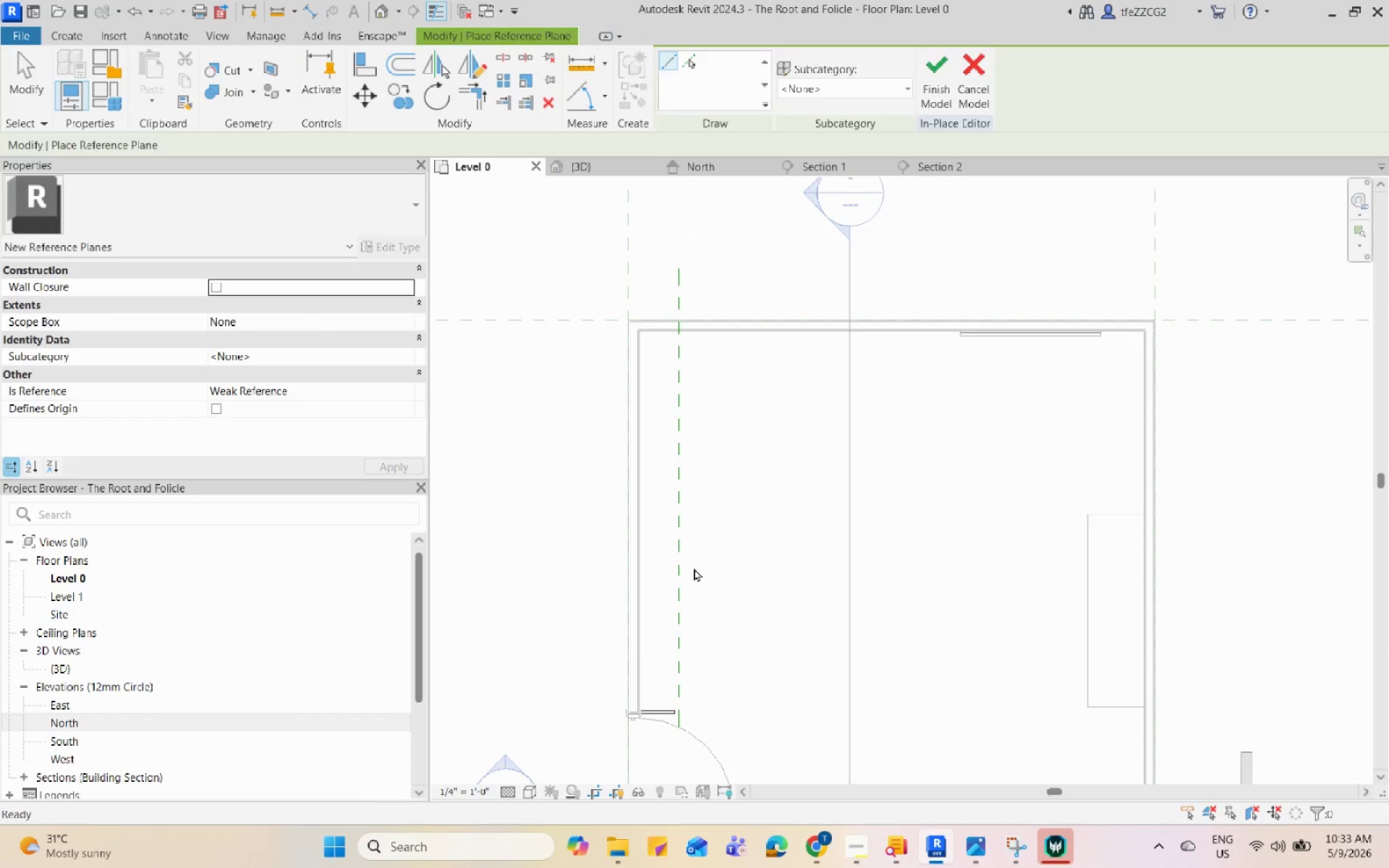 
scroll: coordinate [686, 660], scroll_direction: down, amount: 5.0
 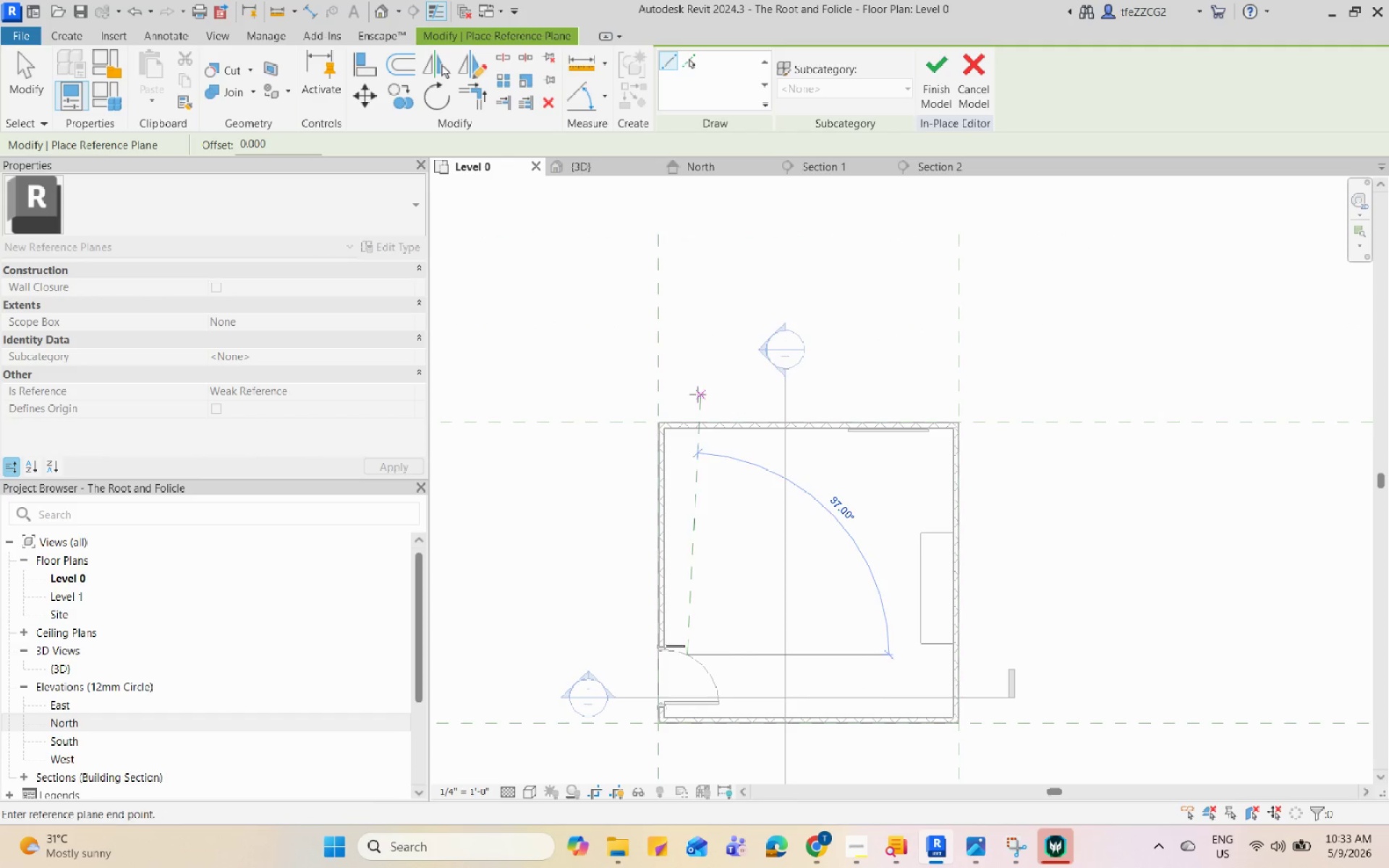 
left_click([689, 392])
 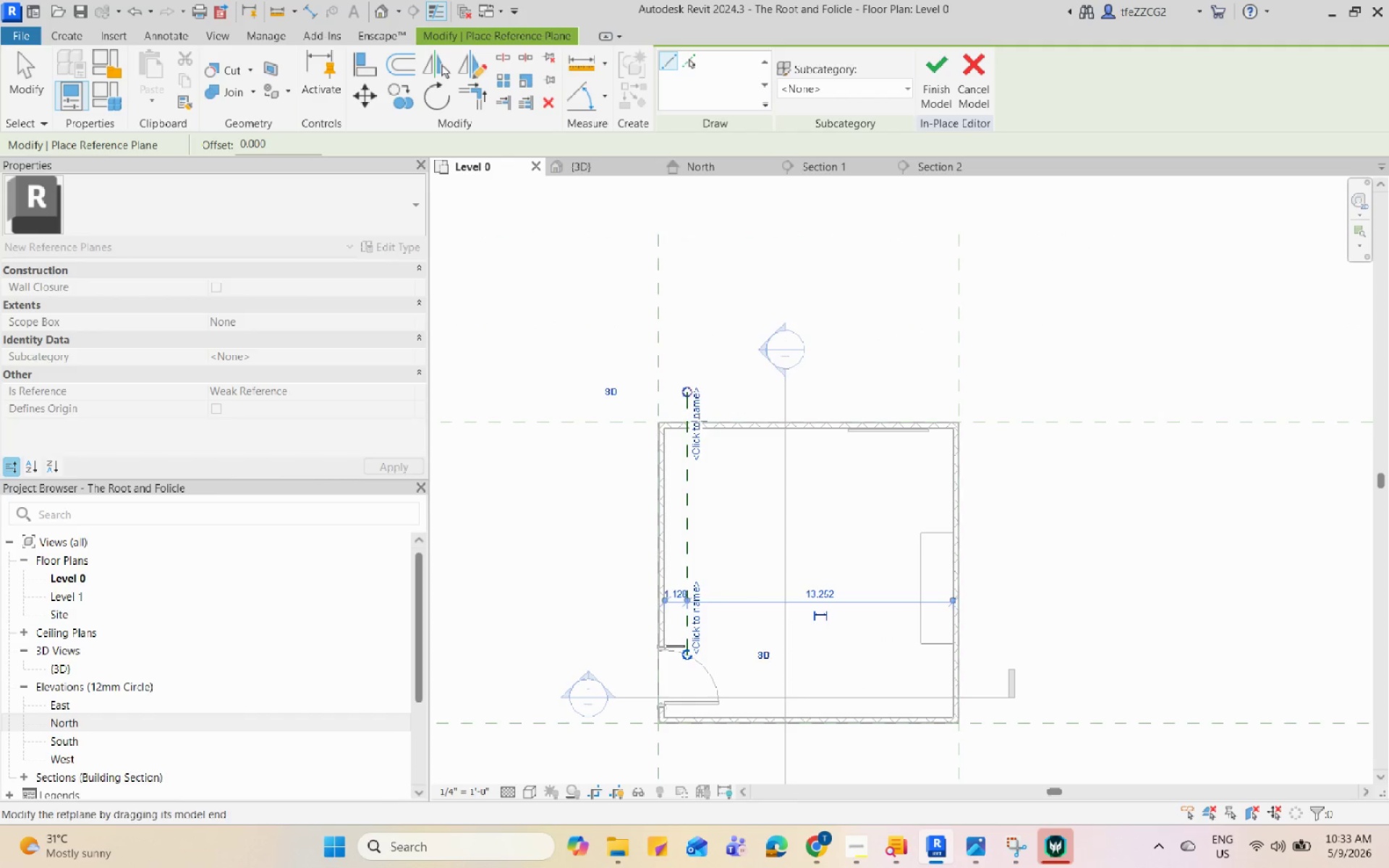 
key(Escape)
 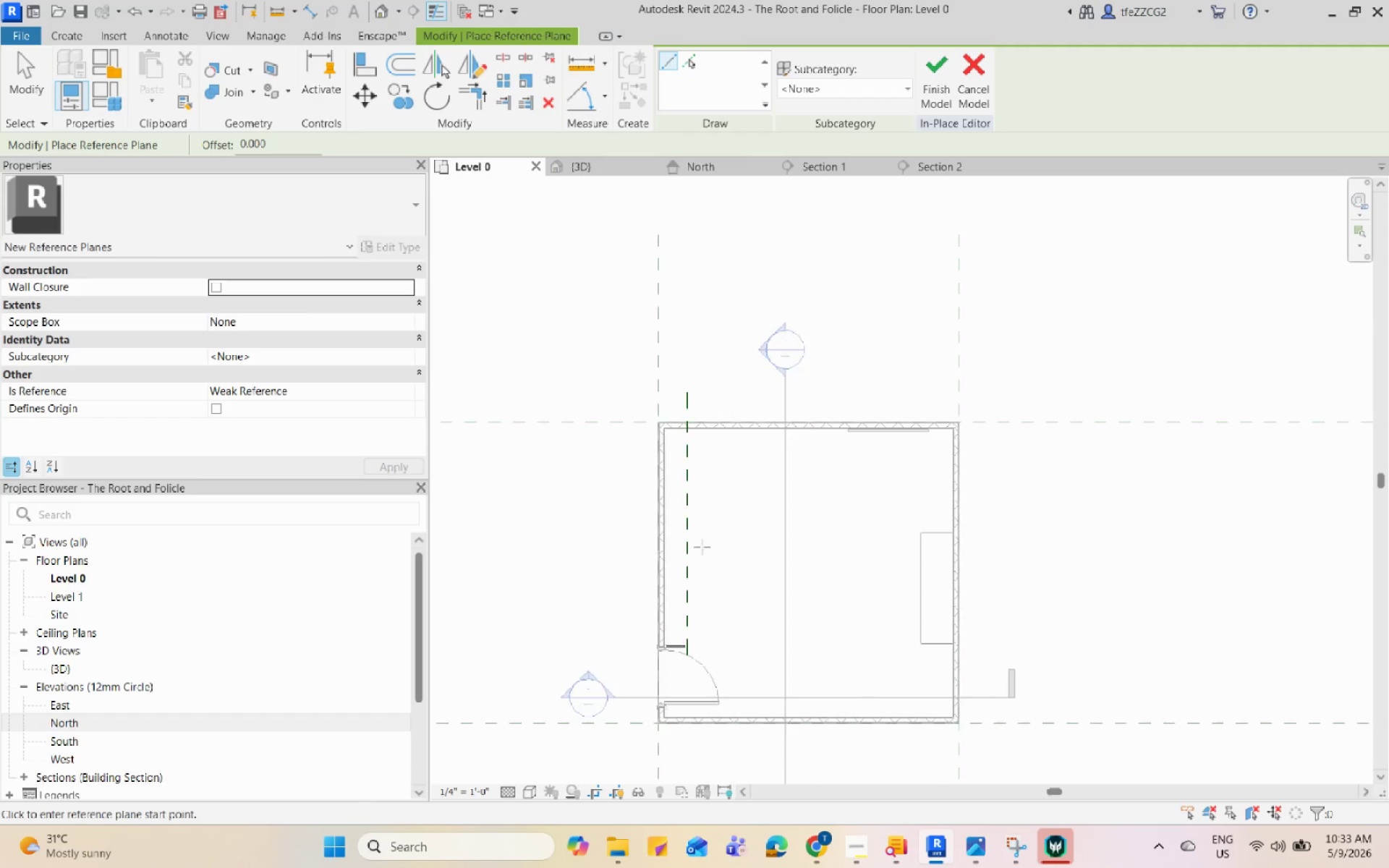 
key(Escape)
 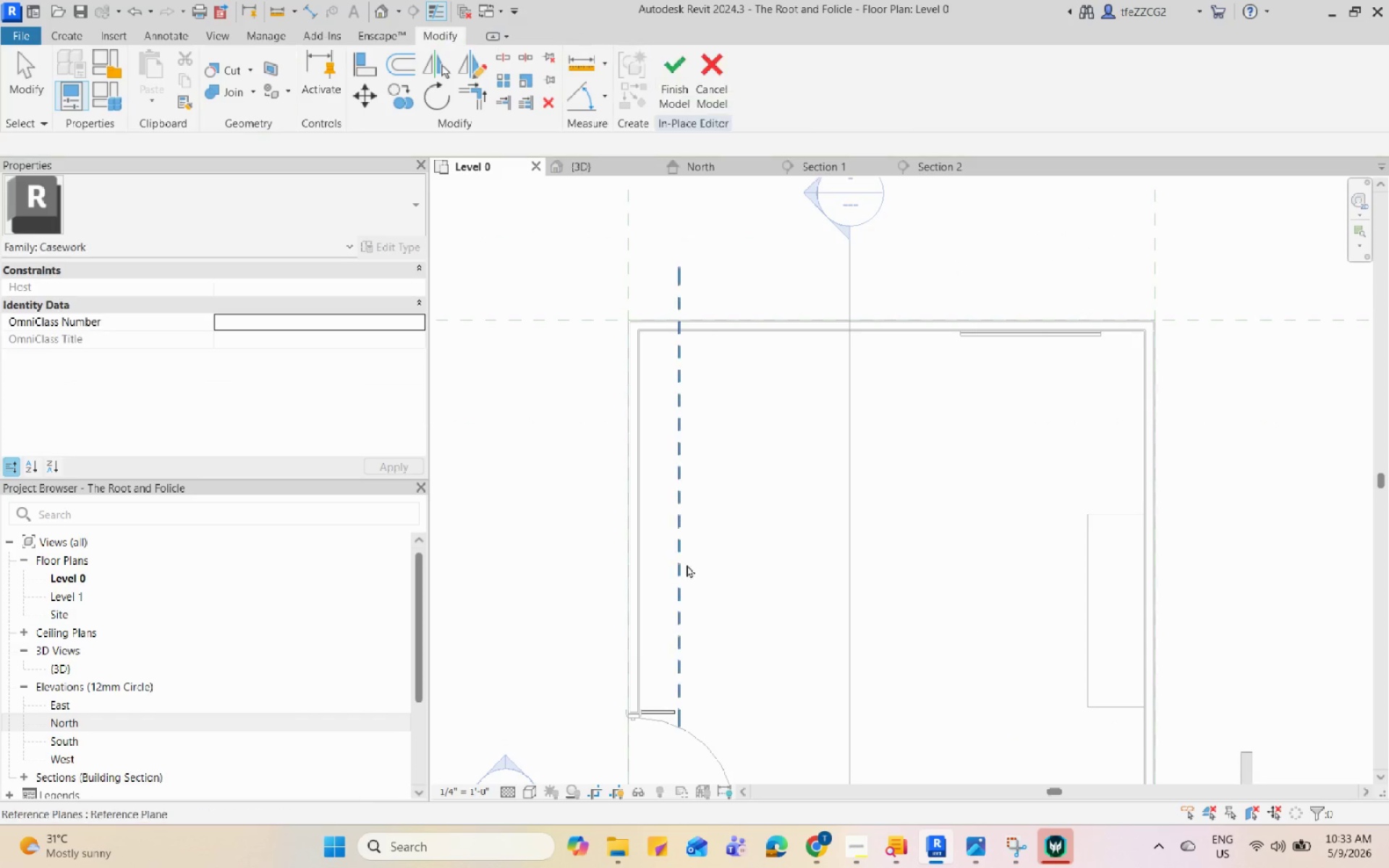 
left_click([682, 555])
 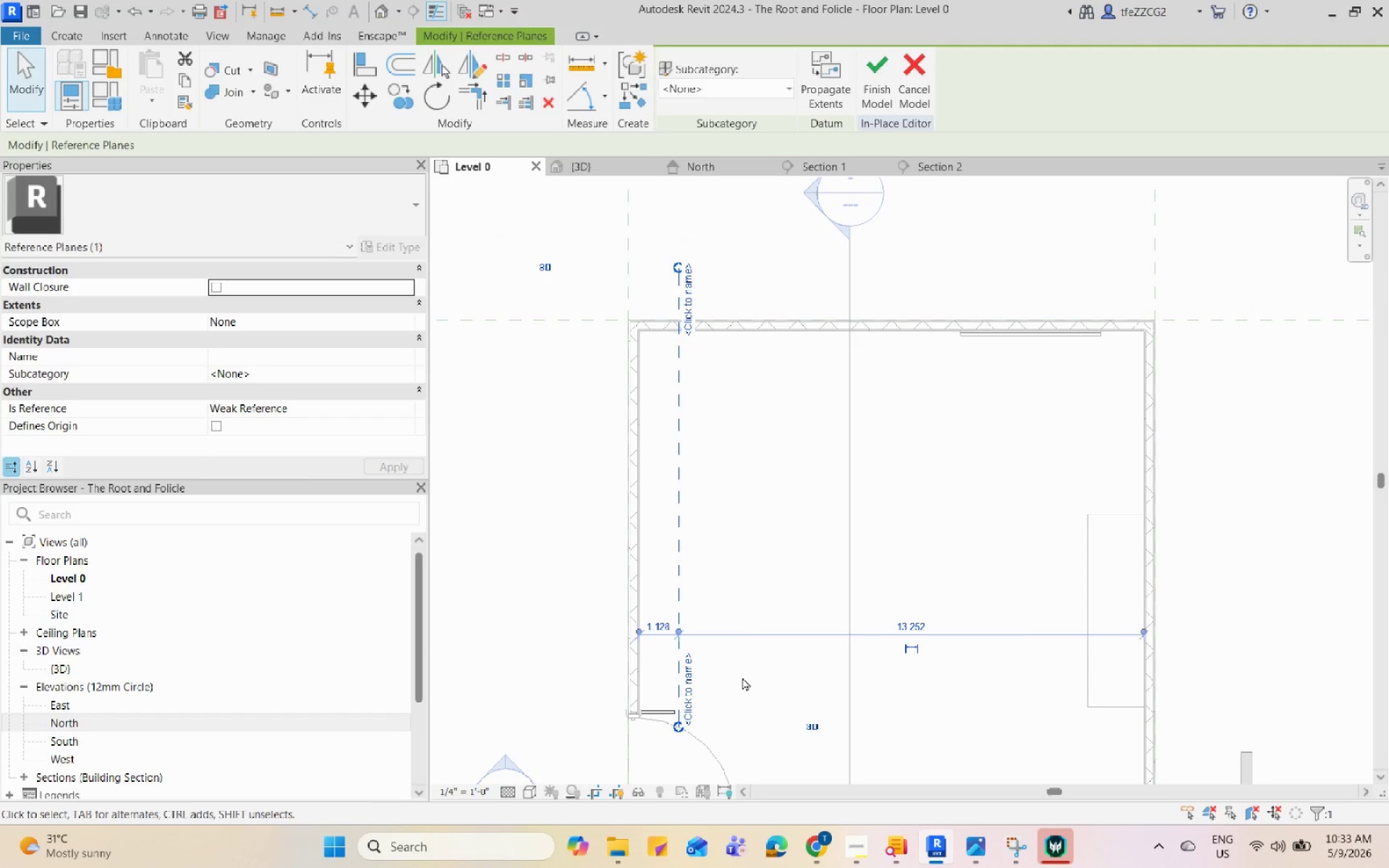 
scroll: coordinate [653, 637], scroll_direction: up, amount: 10.0
 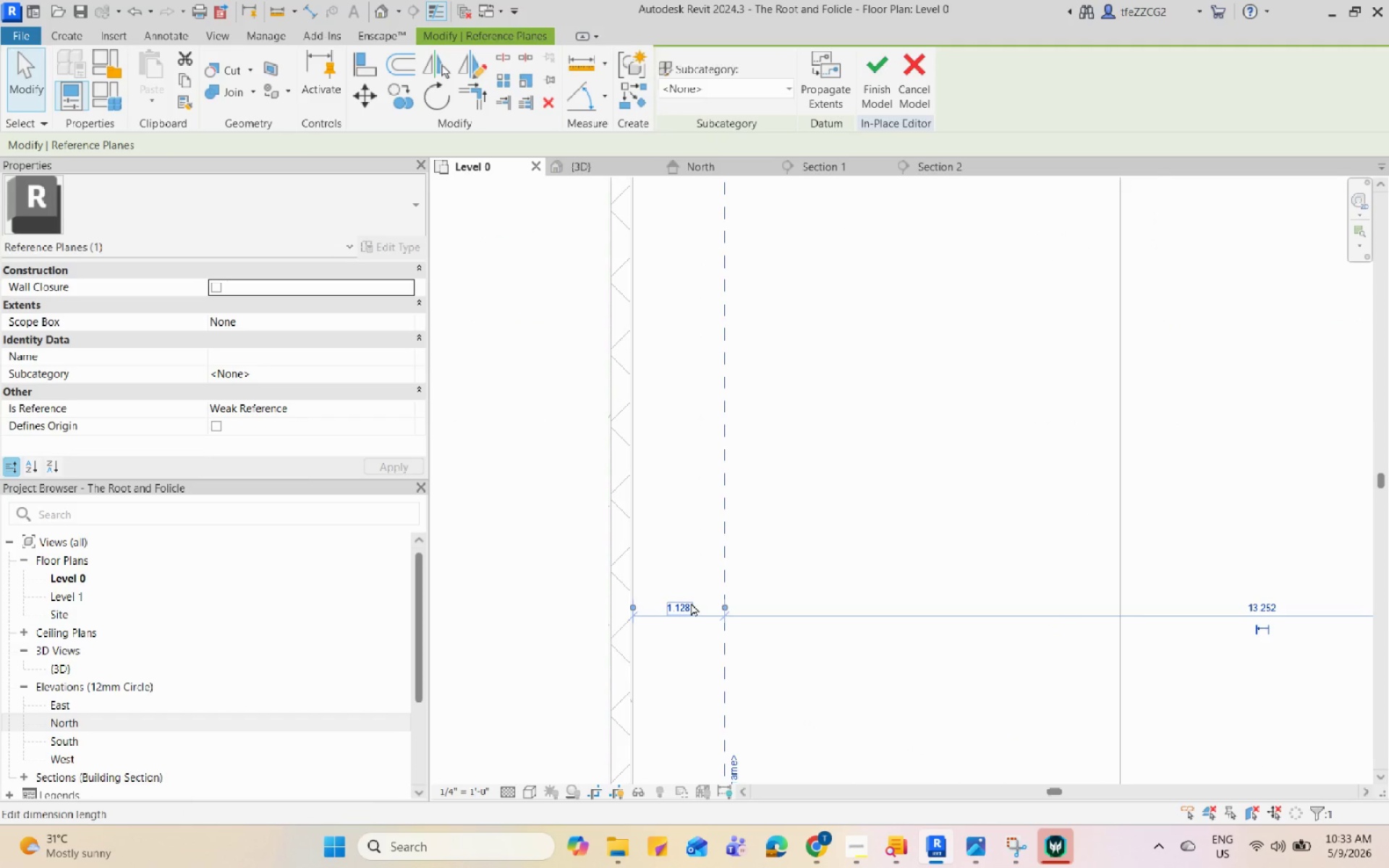 
left_click([692, 607])
 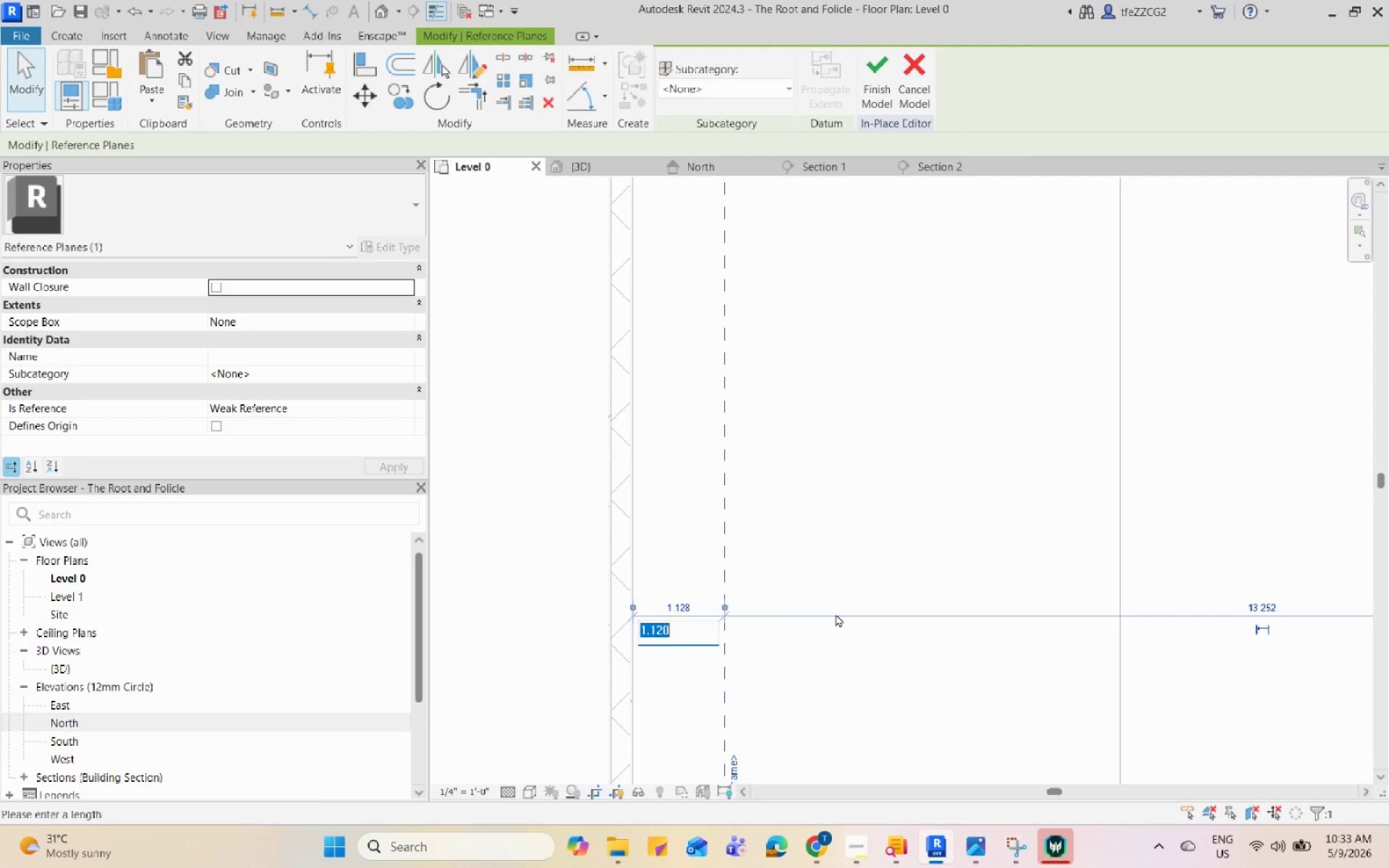 
key(Escape)
 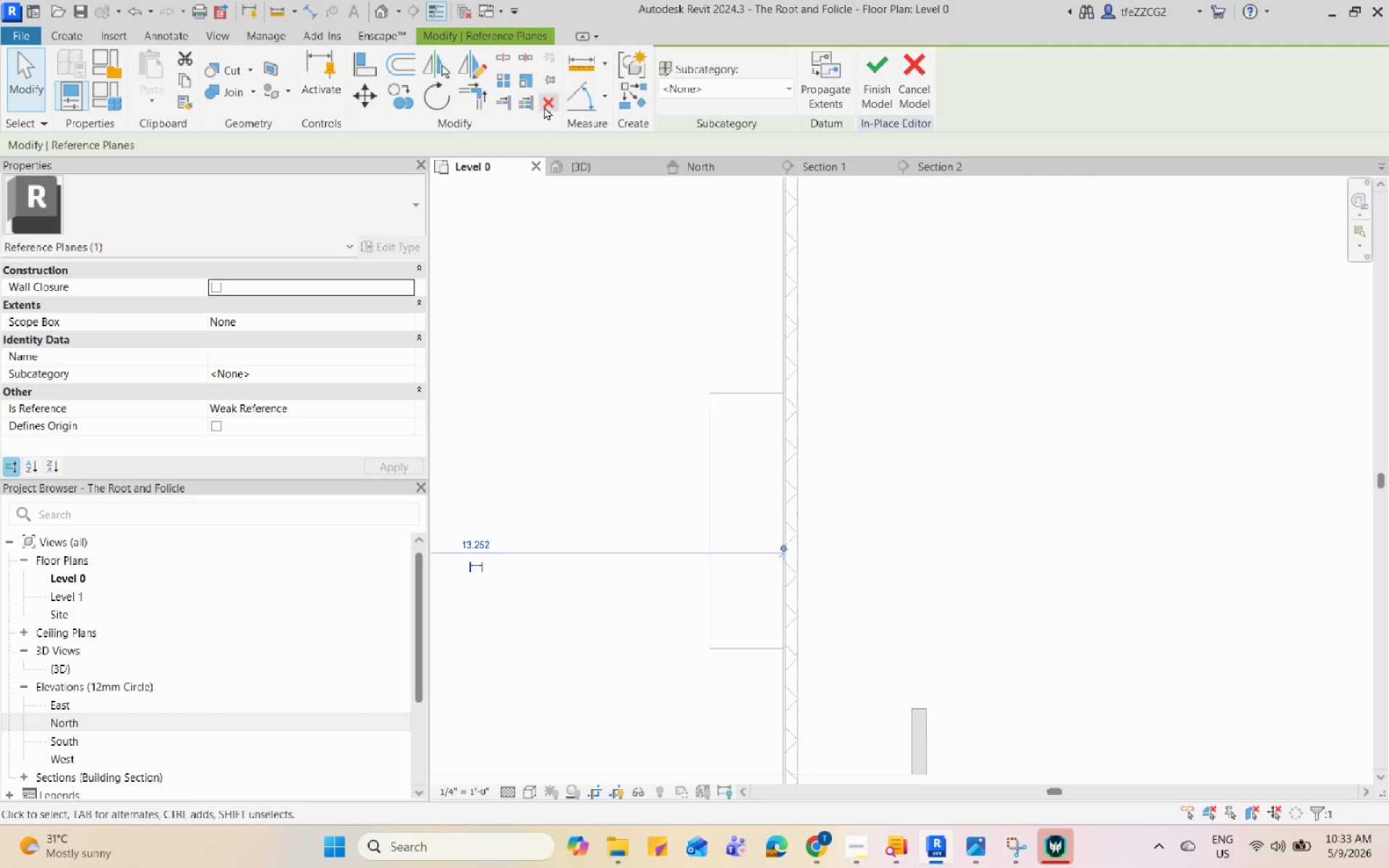 
scroll: coordinate [821, 571], scroll_direction: down, amount: 4.0
 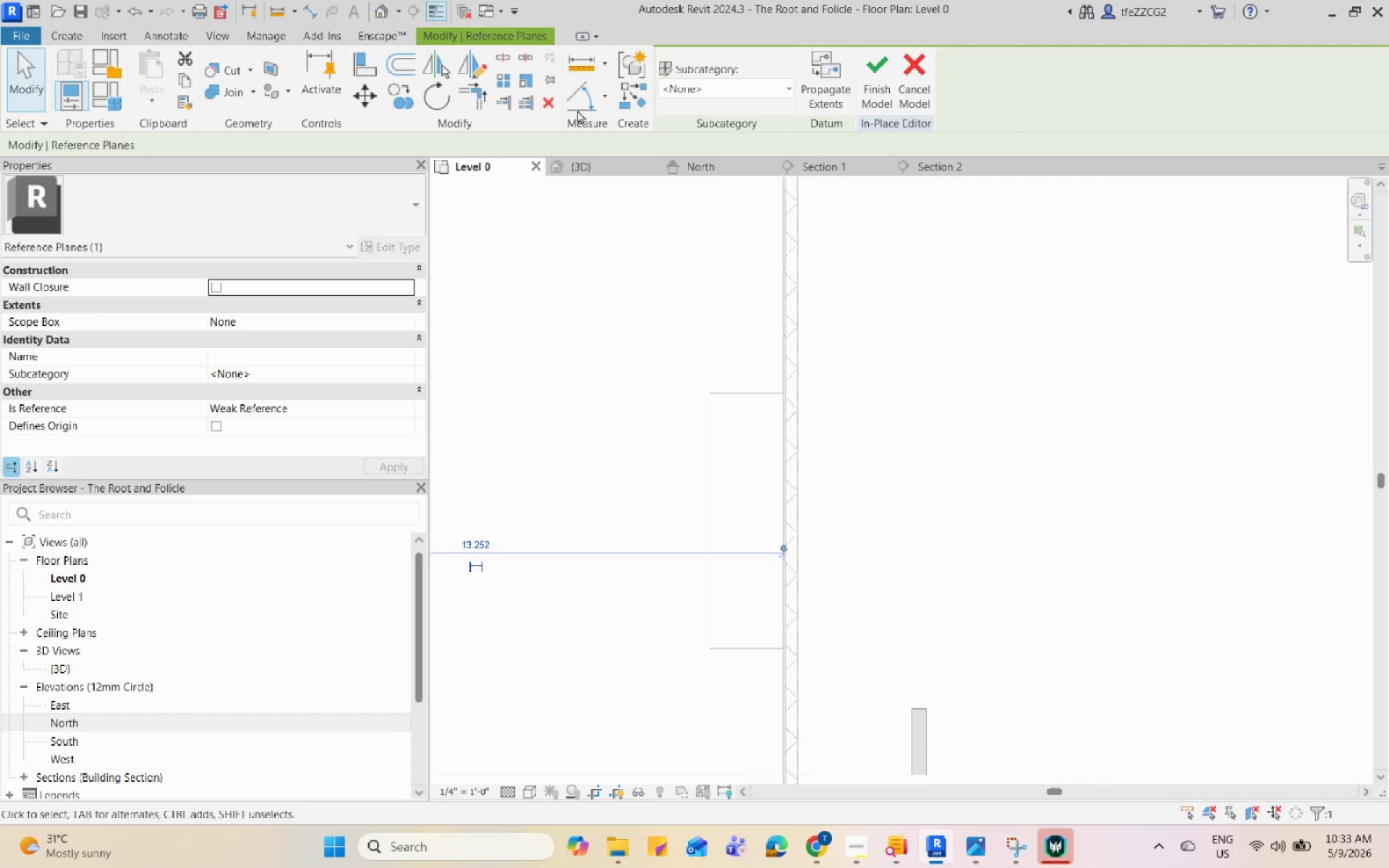 
left_click([587, 59])
 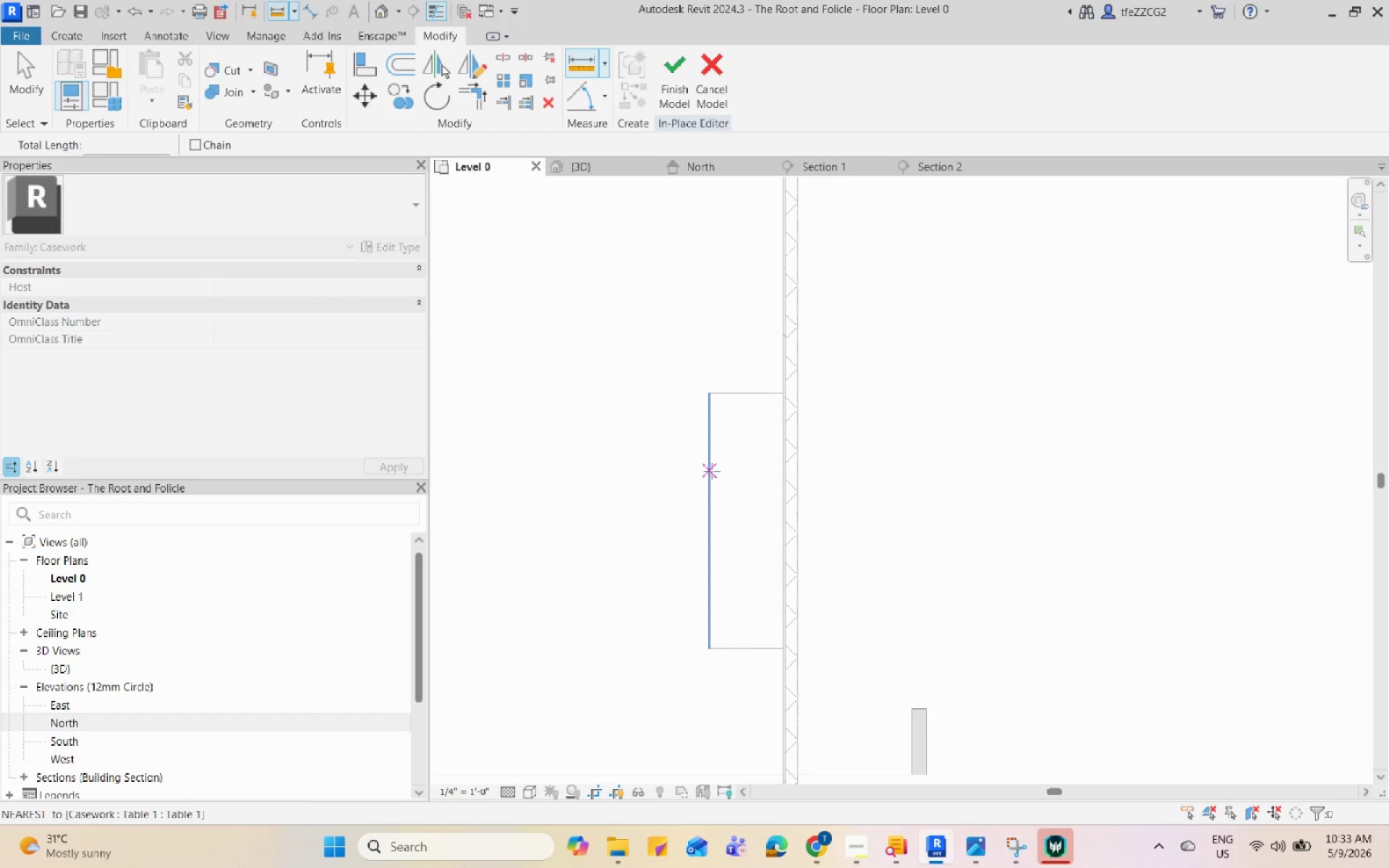 
left_click([712, 471])
 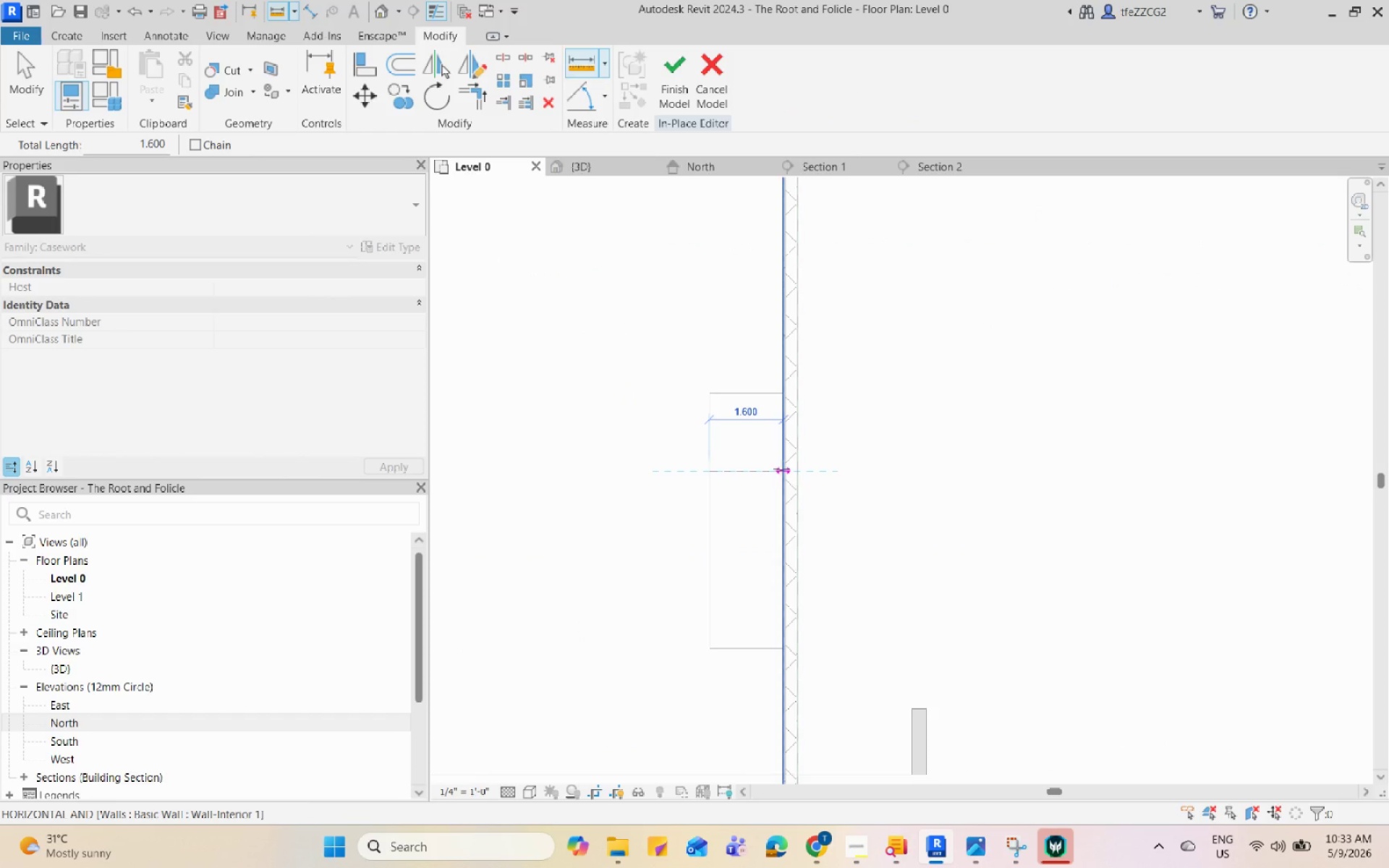 
key(Escape)
 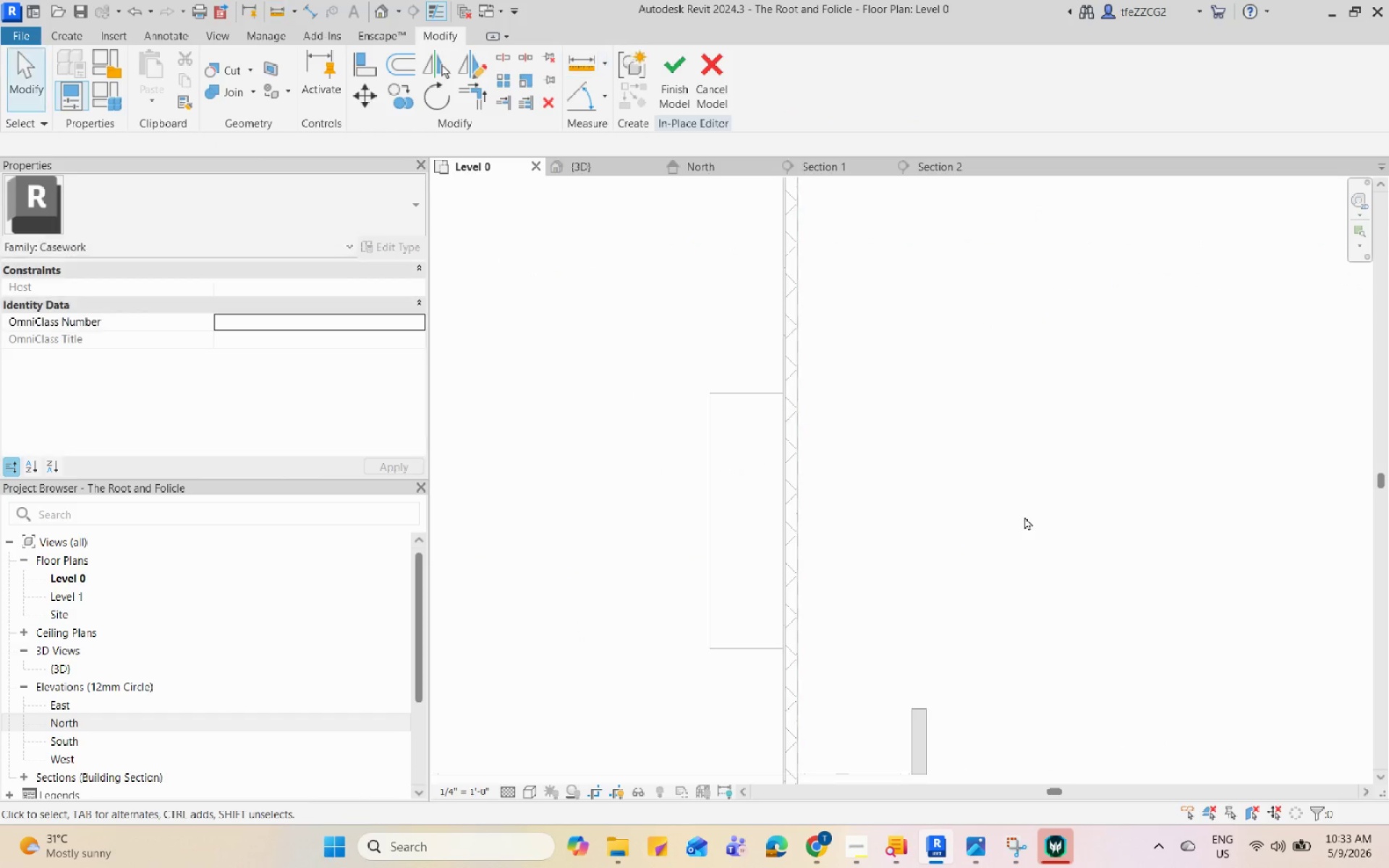 
left_click([741, 505])
 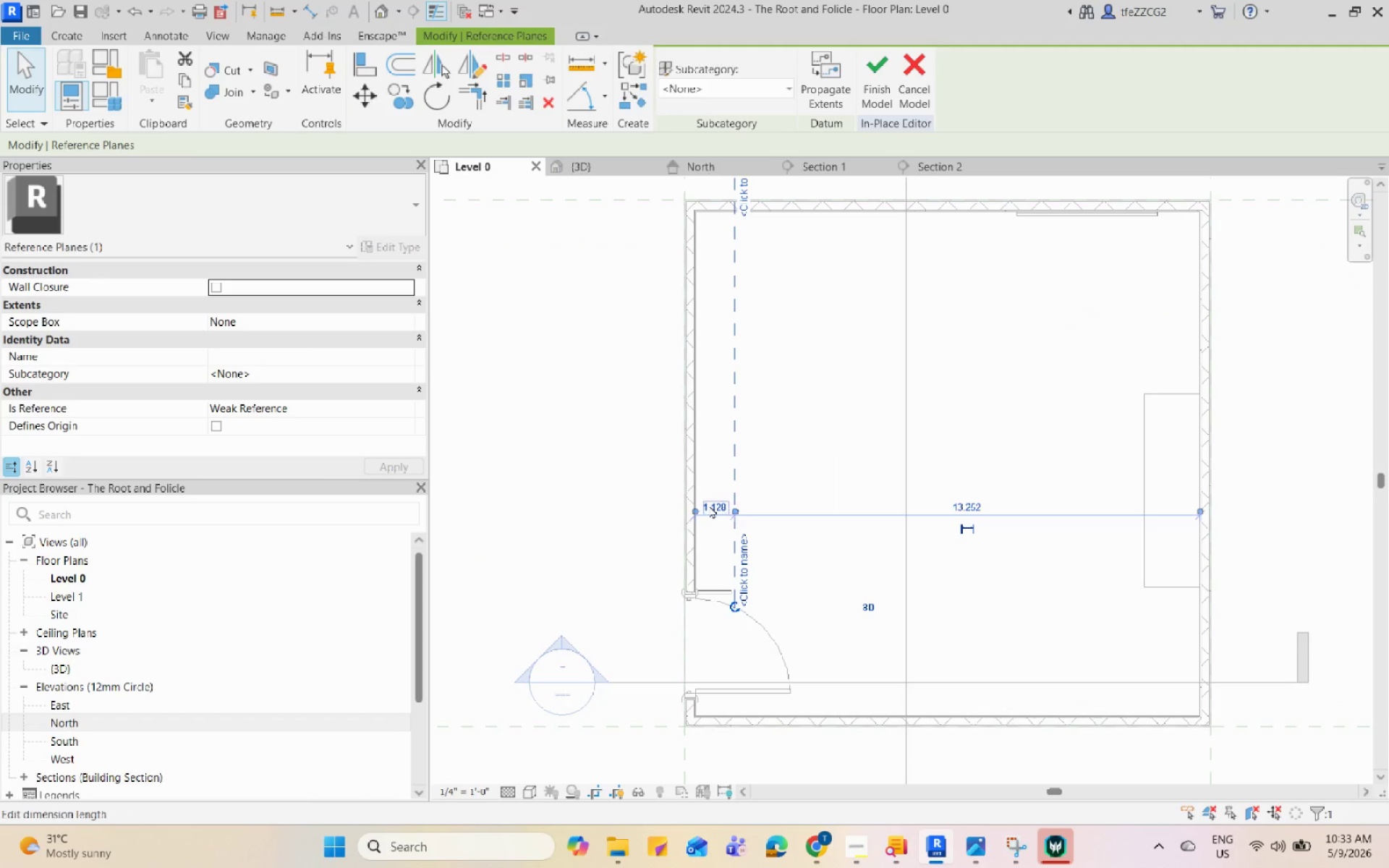 
scroll: coordinate [828, 533], scroll_direction: down, amount: 2.0
 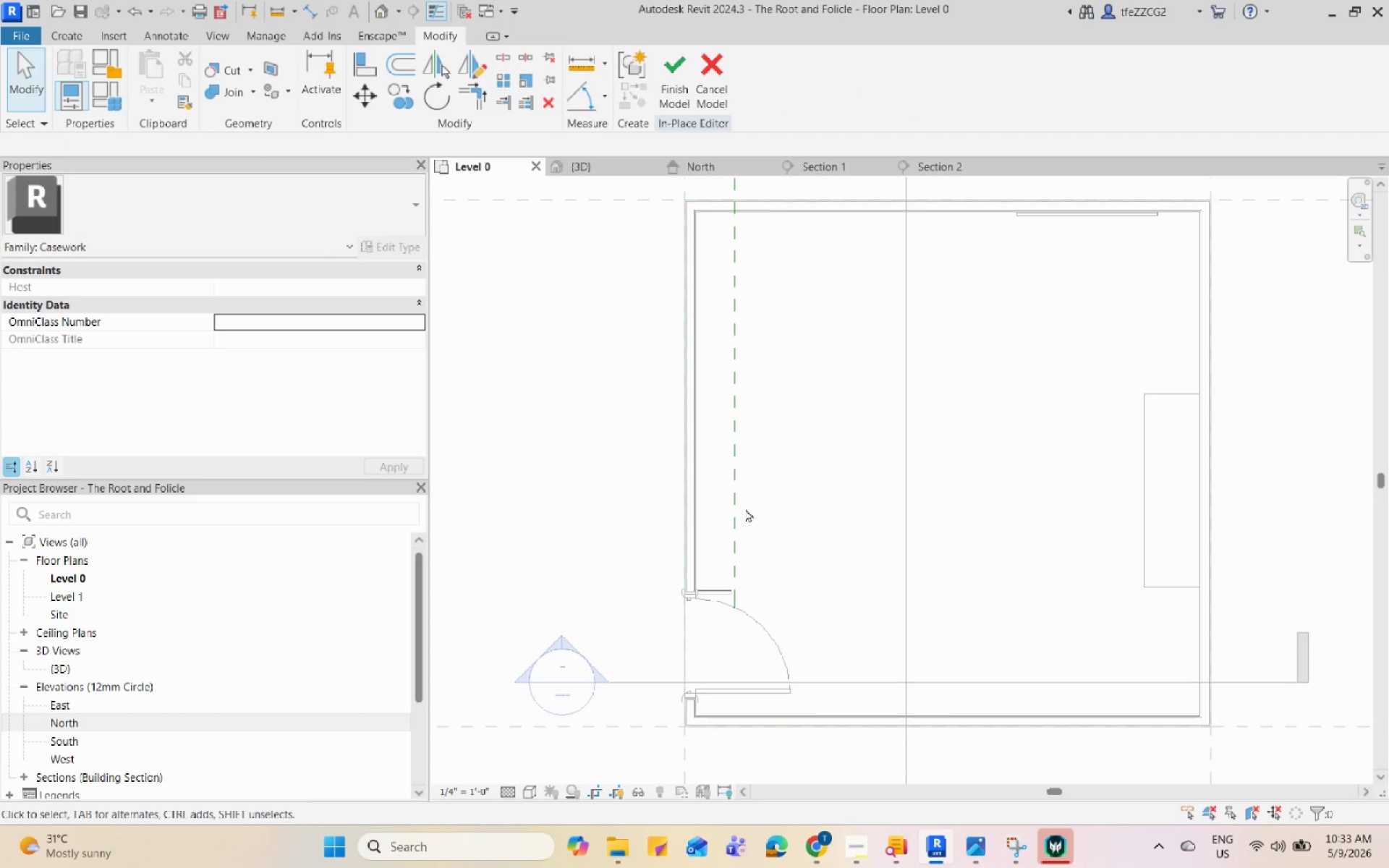 
left_click([707, 505])
 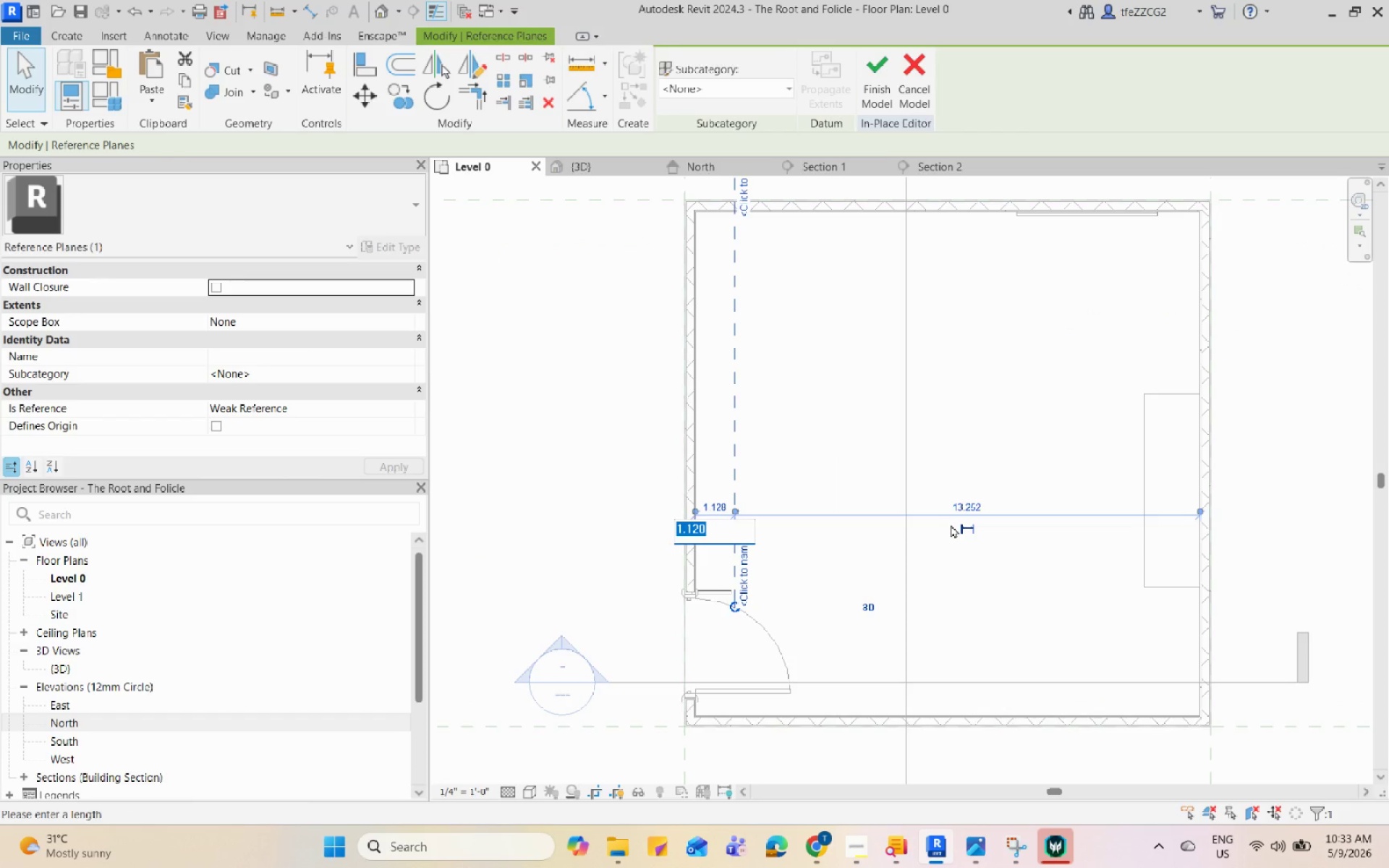 
key(Numpad1)
 